 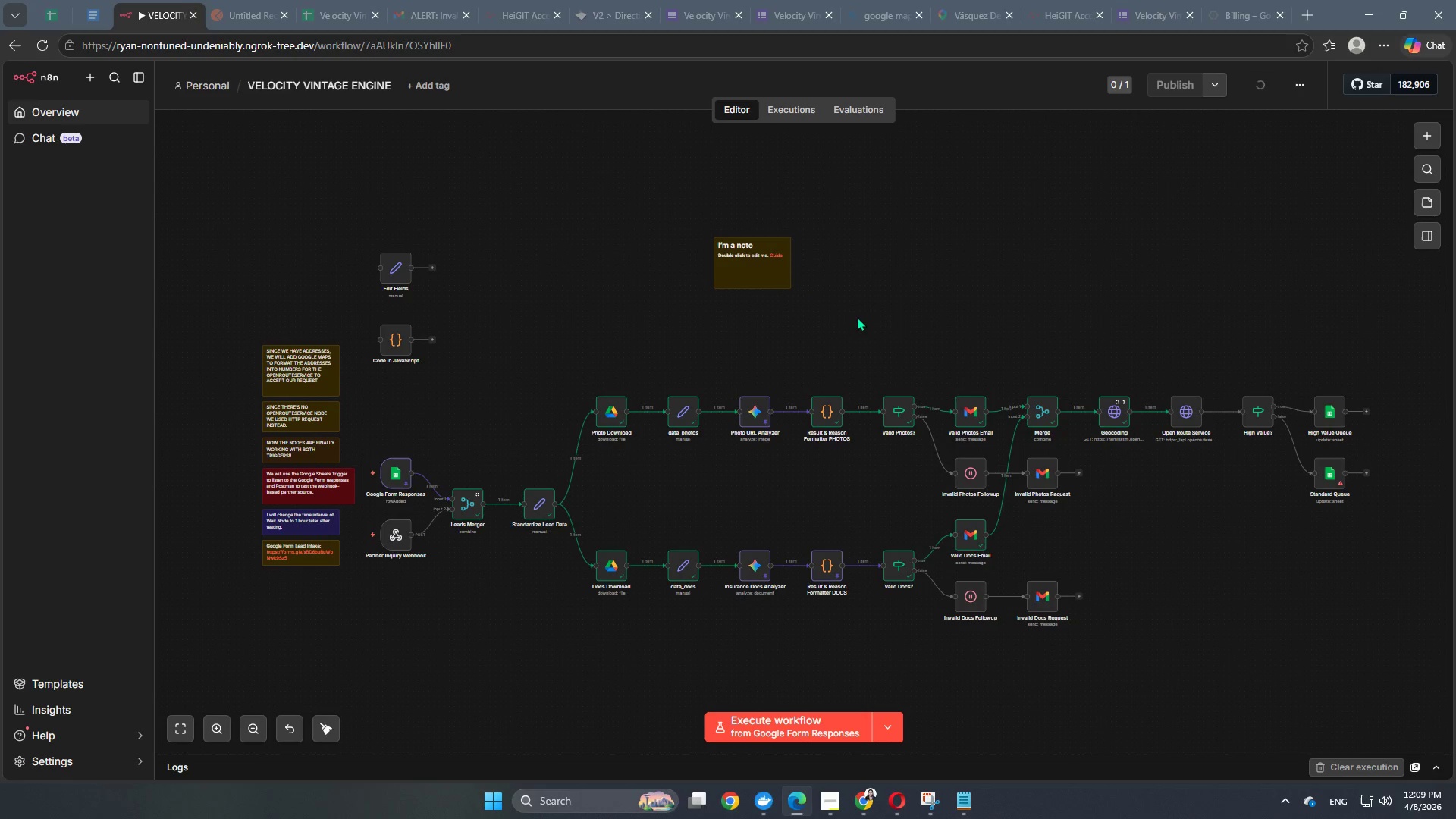 
left_click([857, 317])
 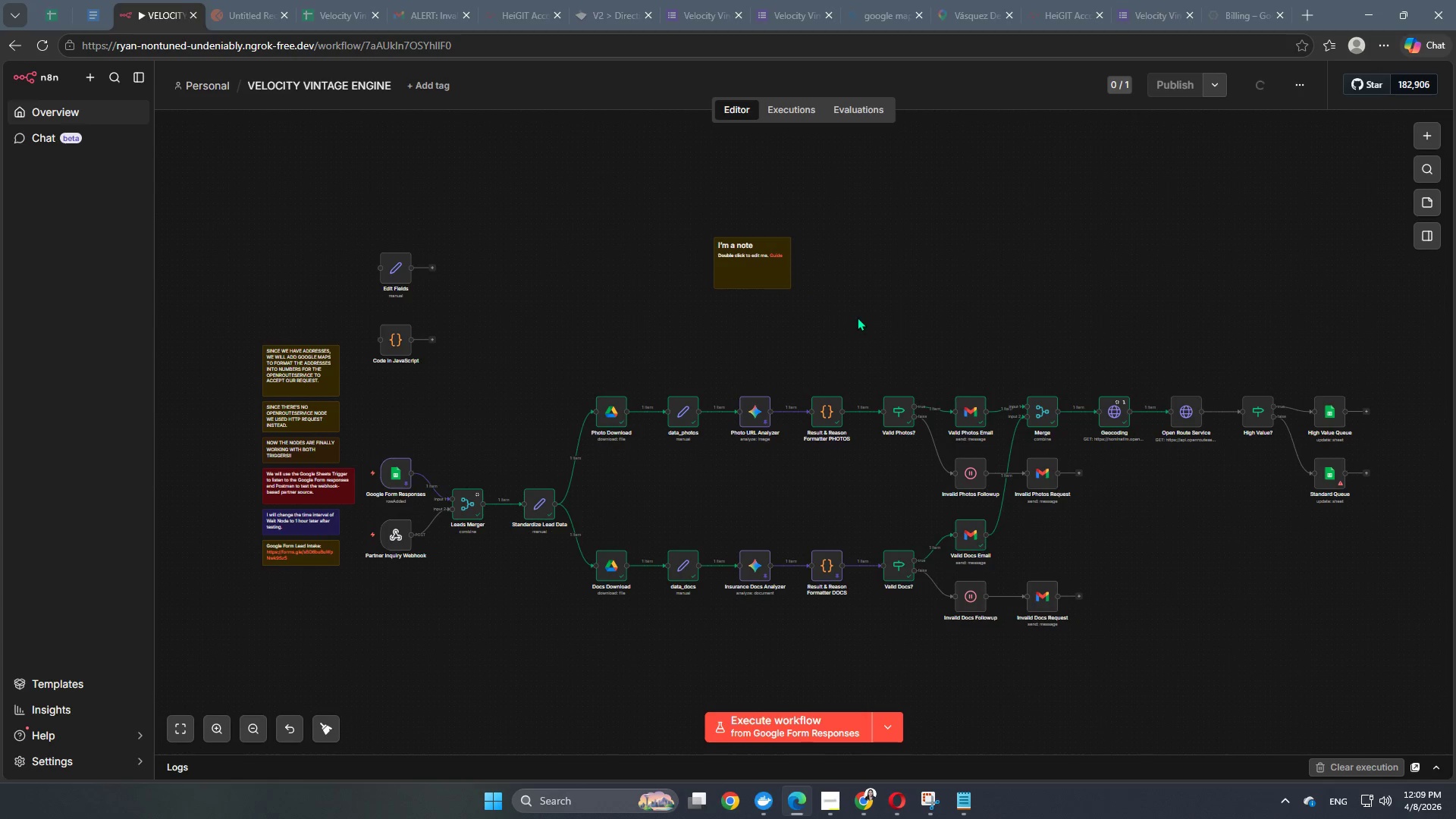 
left_click([857, 317])
 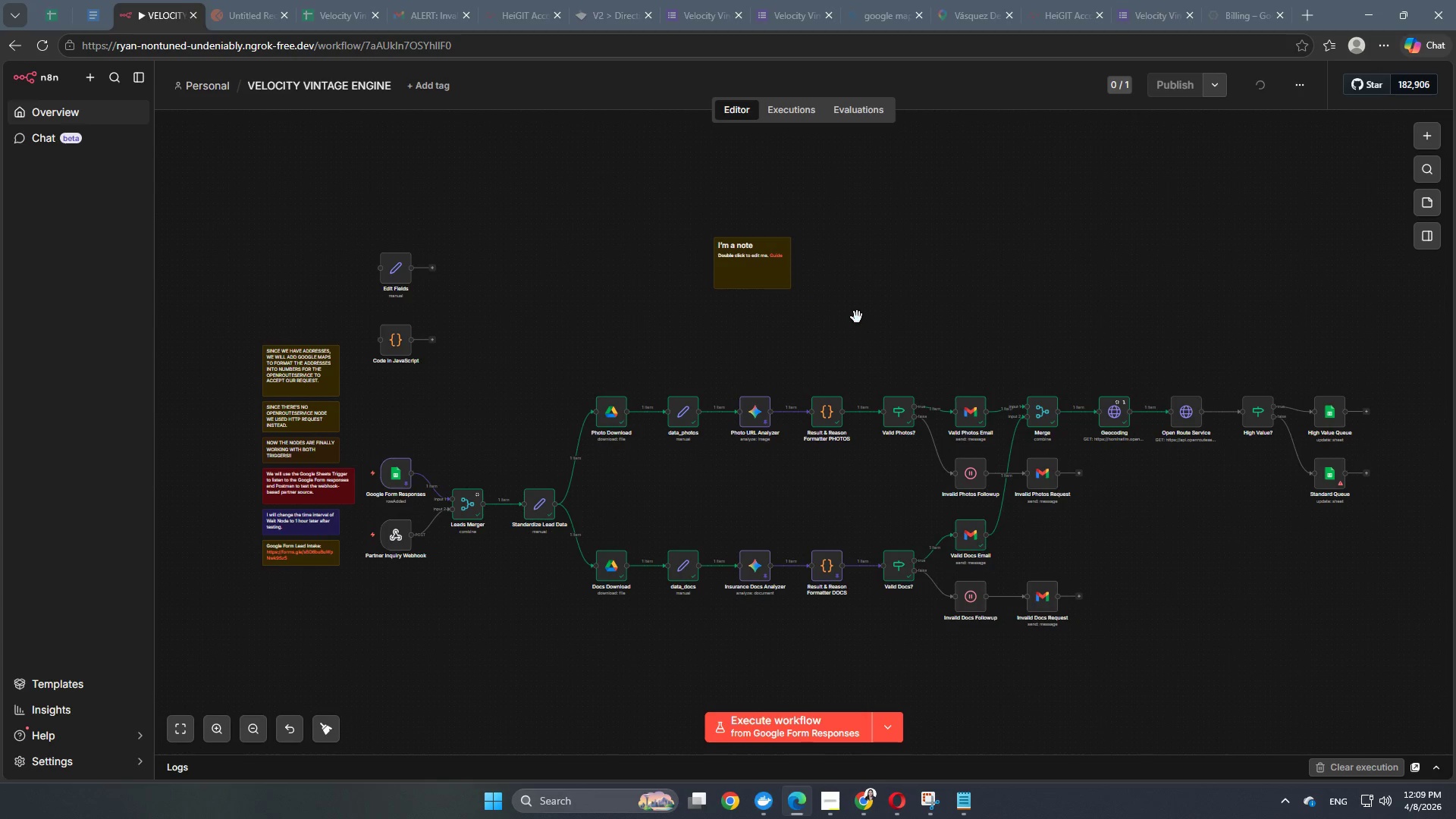 
hold_key(key=Space, duration=1.14)
 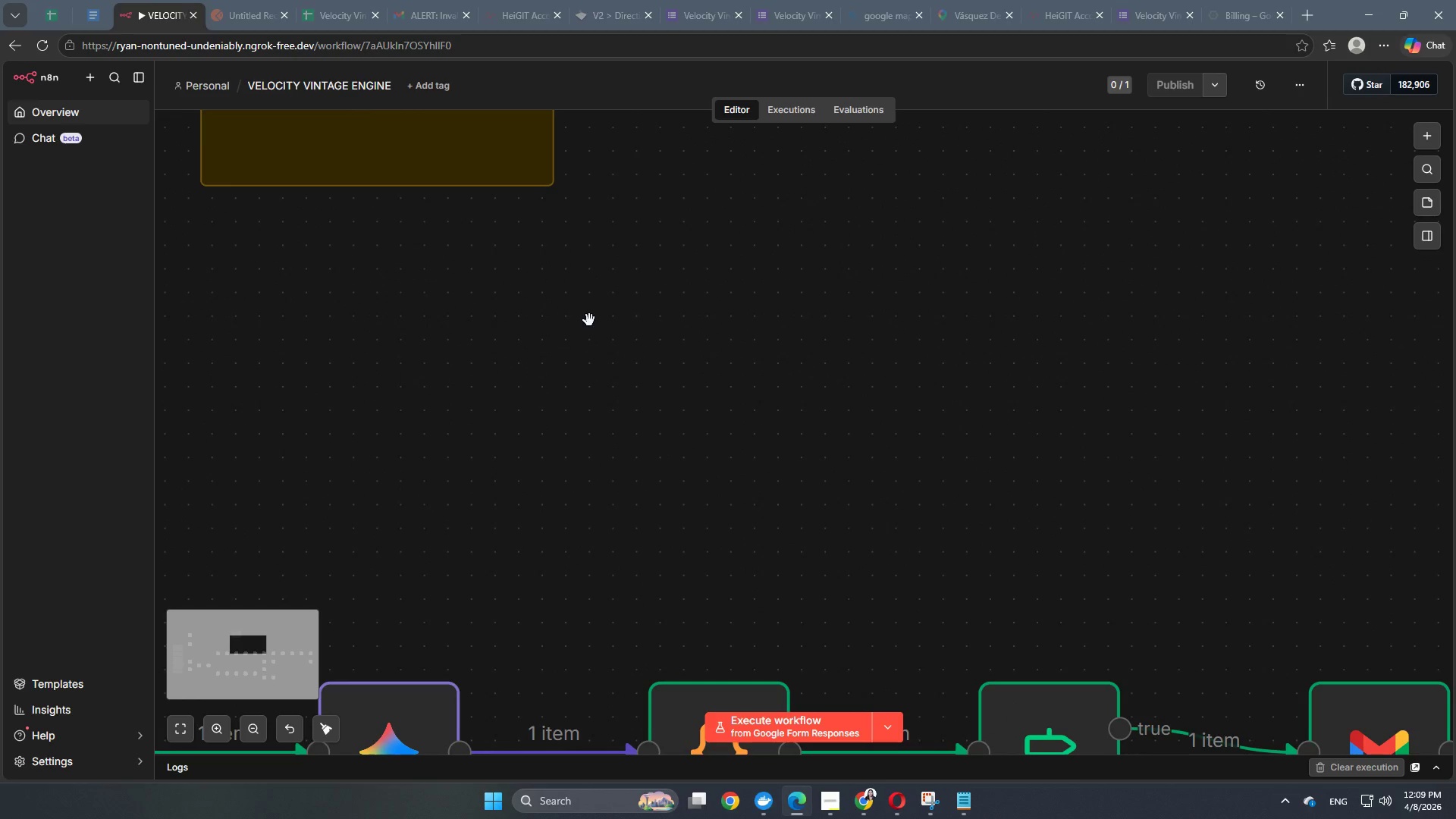 
scroll: coordinate [857, 317], scroll_direction: up, amount: 11.0
 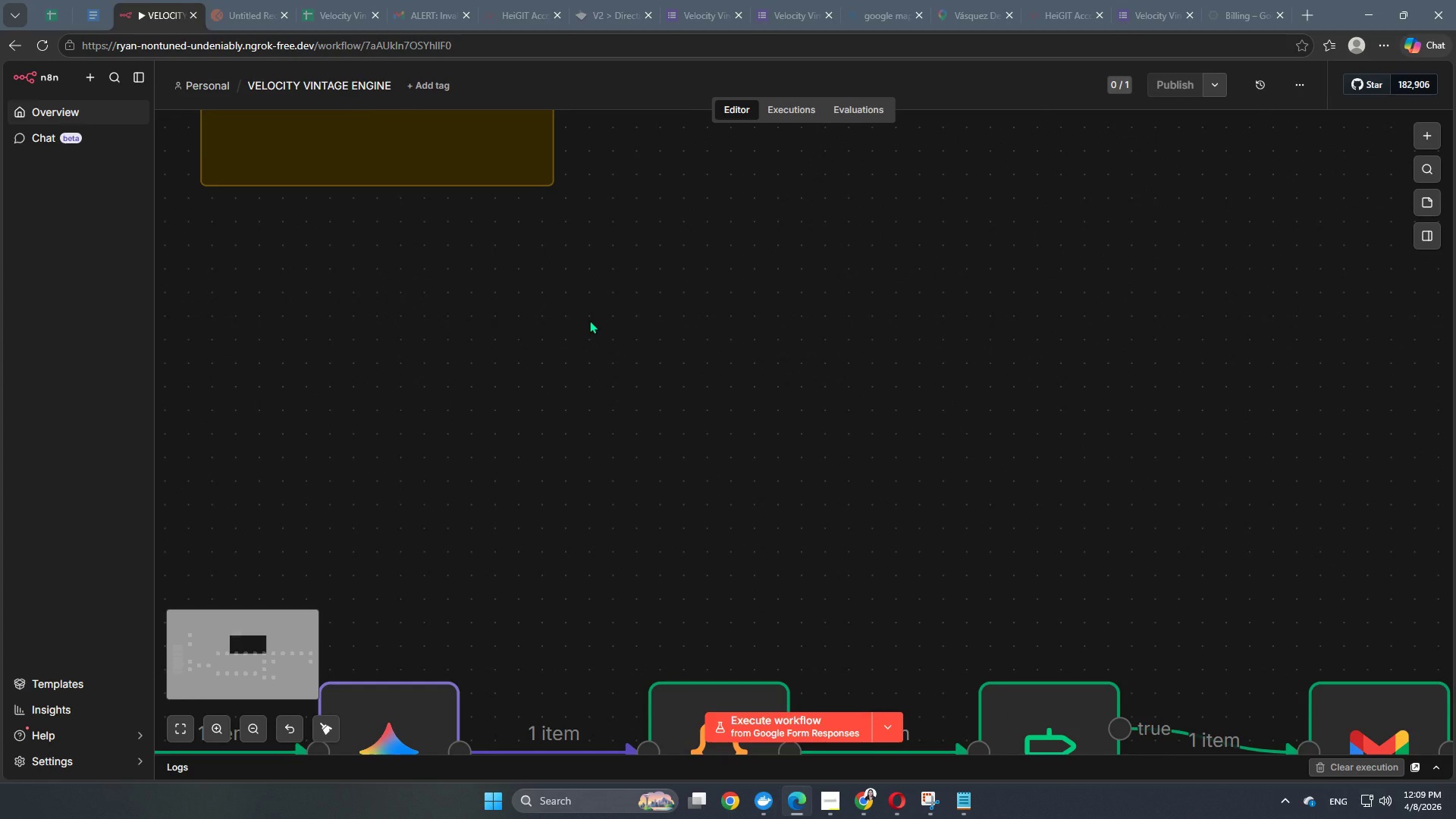 
hold_key(key=Space, duration=0.72)
 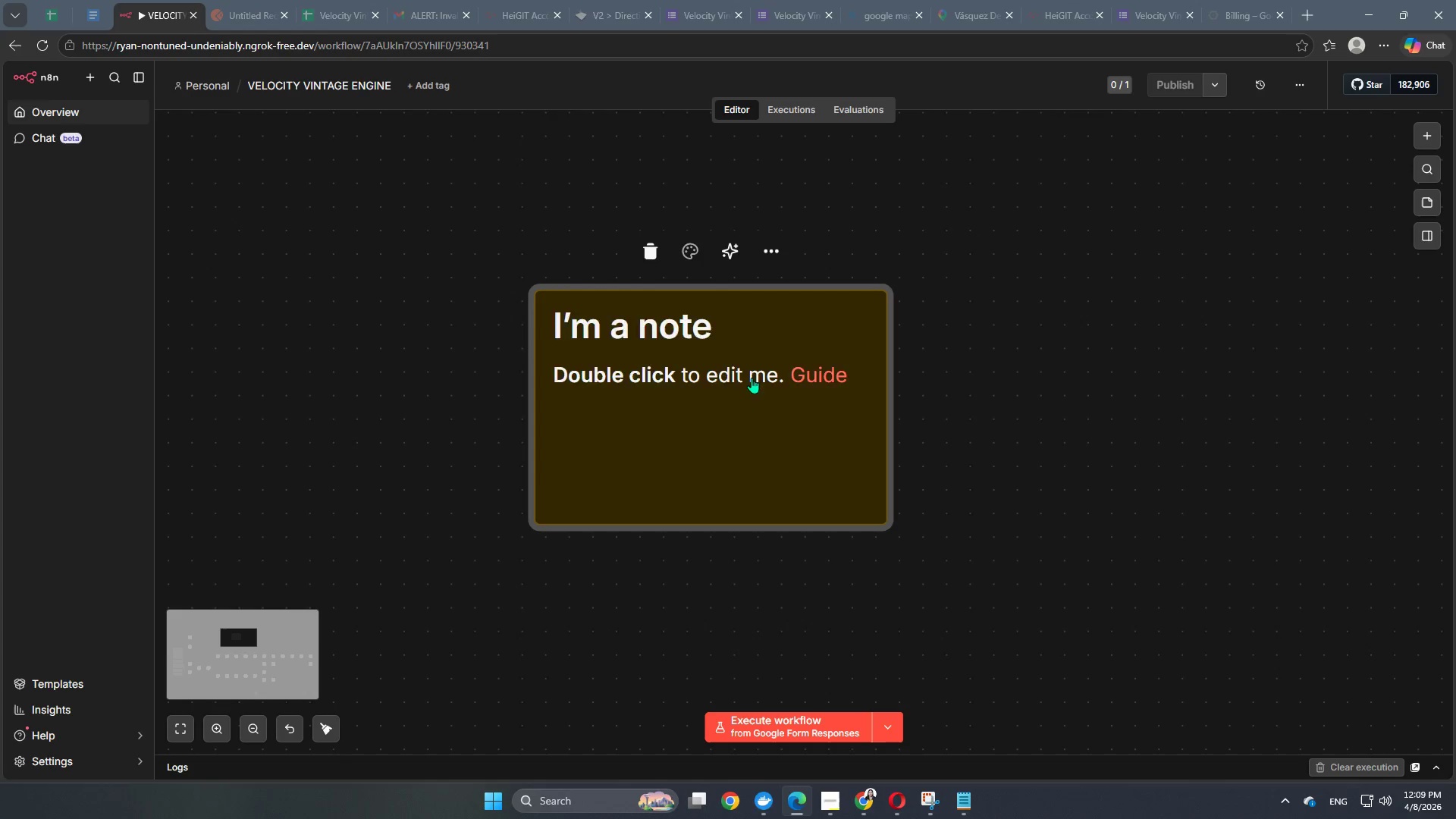 
left_click_drag(start_coordinate=[589, 320], to_coordinate=[923, 659])
 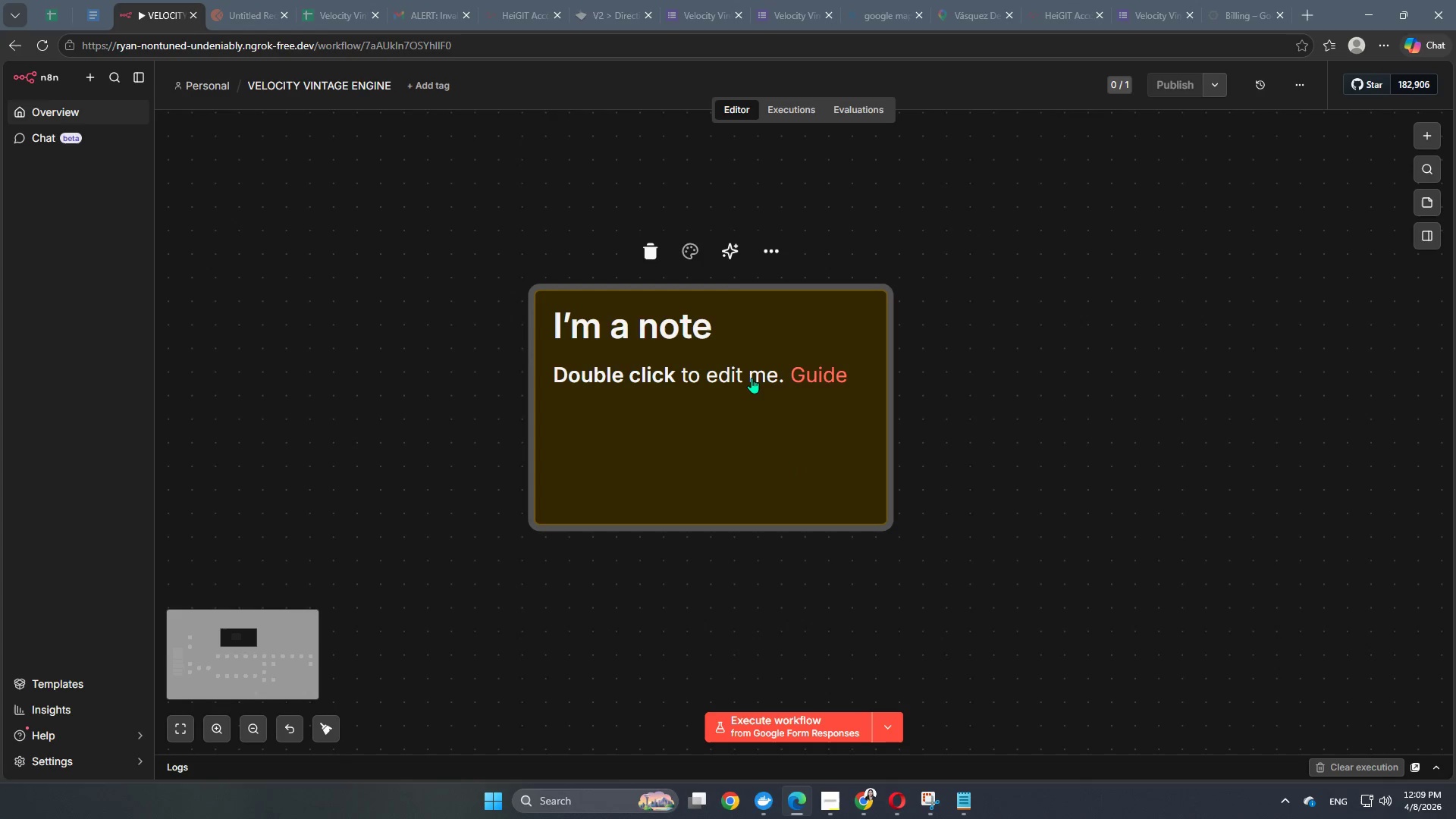 
double_click([752, 378])
 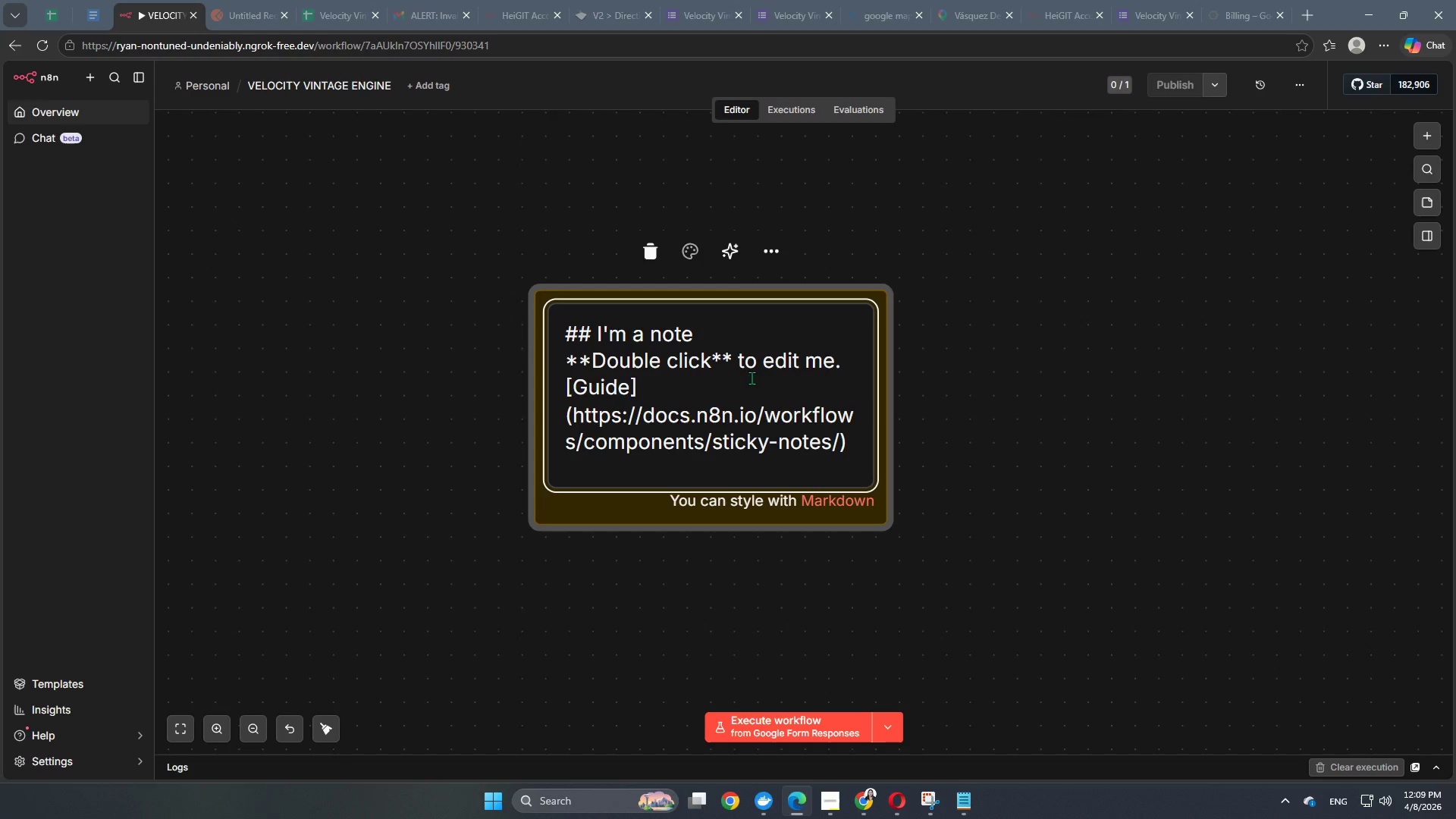 
key(Control+A)
 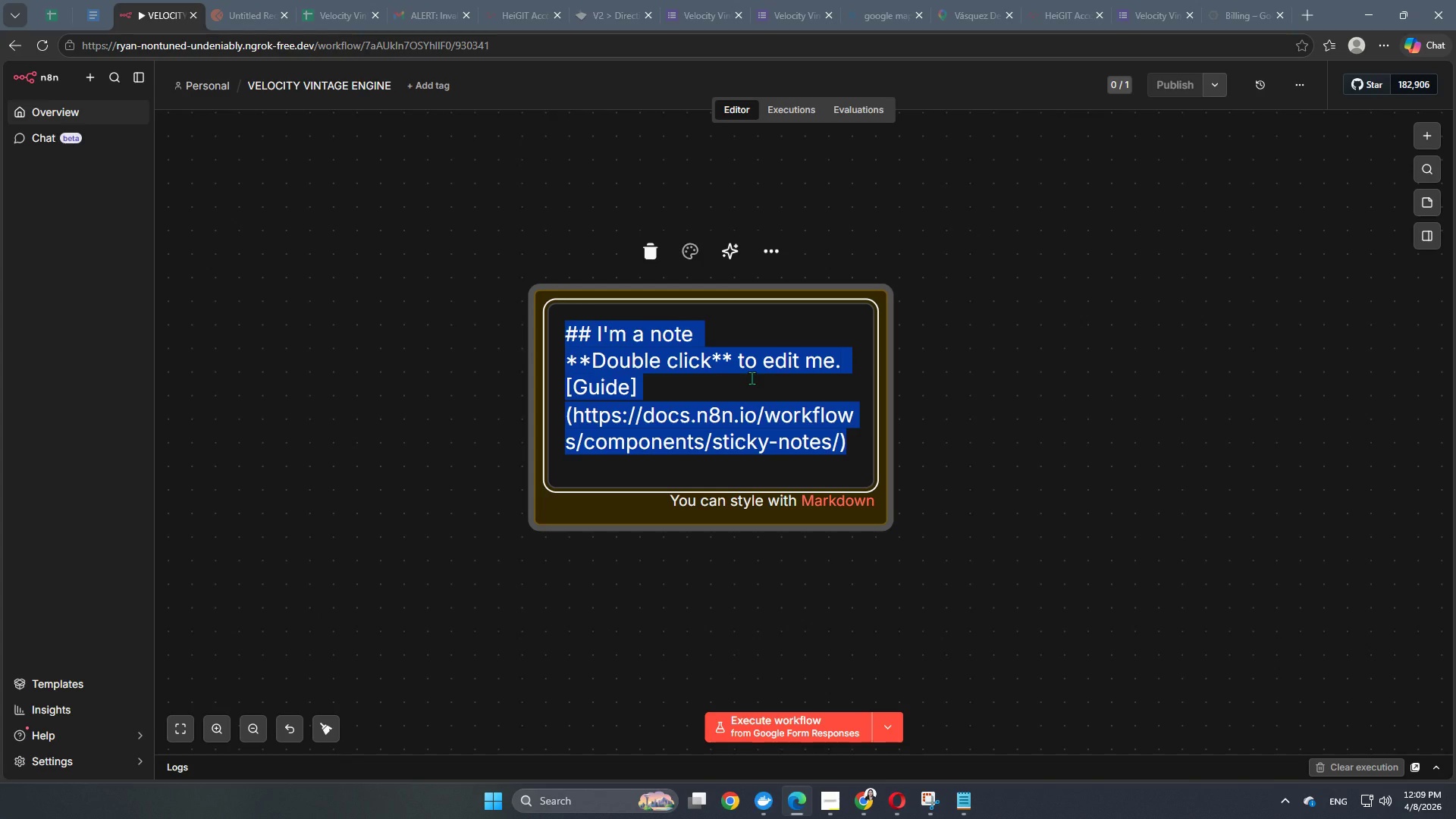 
key(CapsLock)
 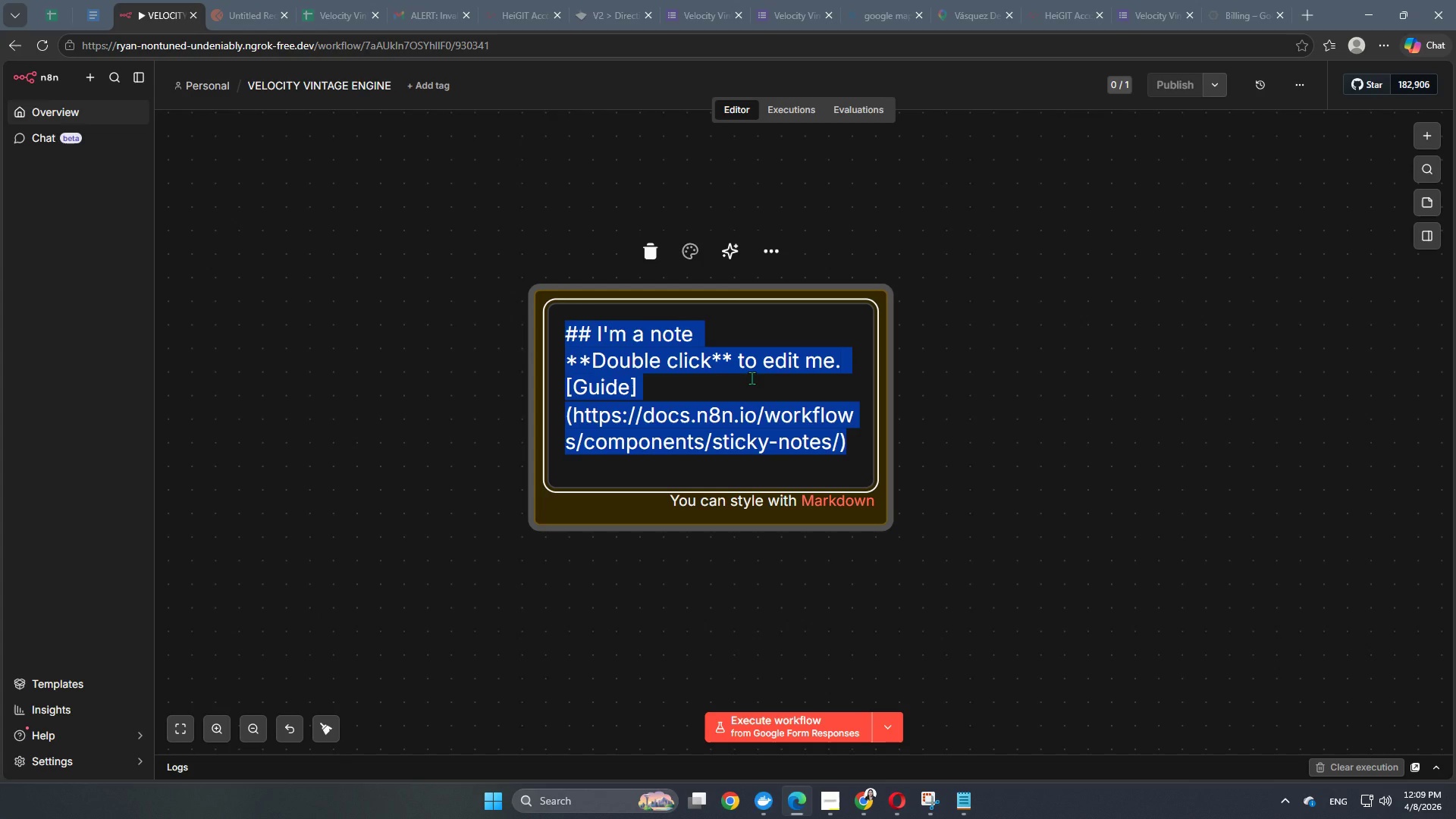 
type(FOR THE GEODI)
key(Backspace)
key(Backspace)
type(COODING NODE, SINCE THE ADDRESS IS VERY SPECIFIC WE HAVE TO CHANGE THE w)
key(Backspace)
type(q VALUE)
 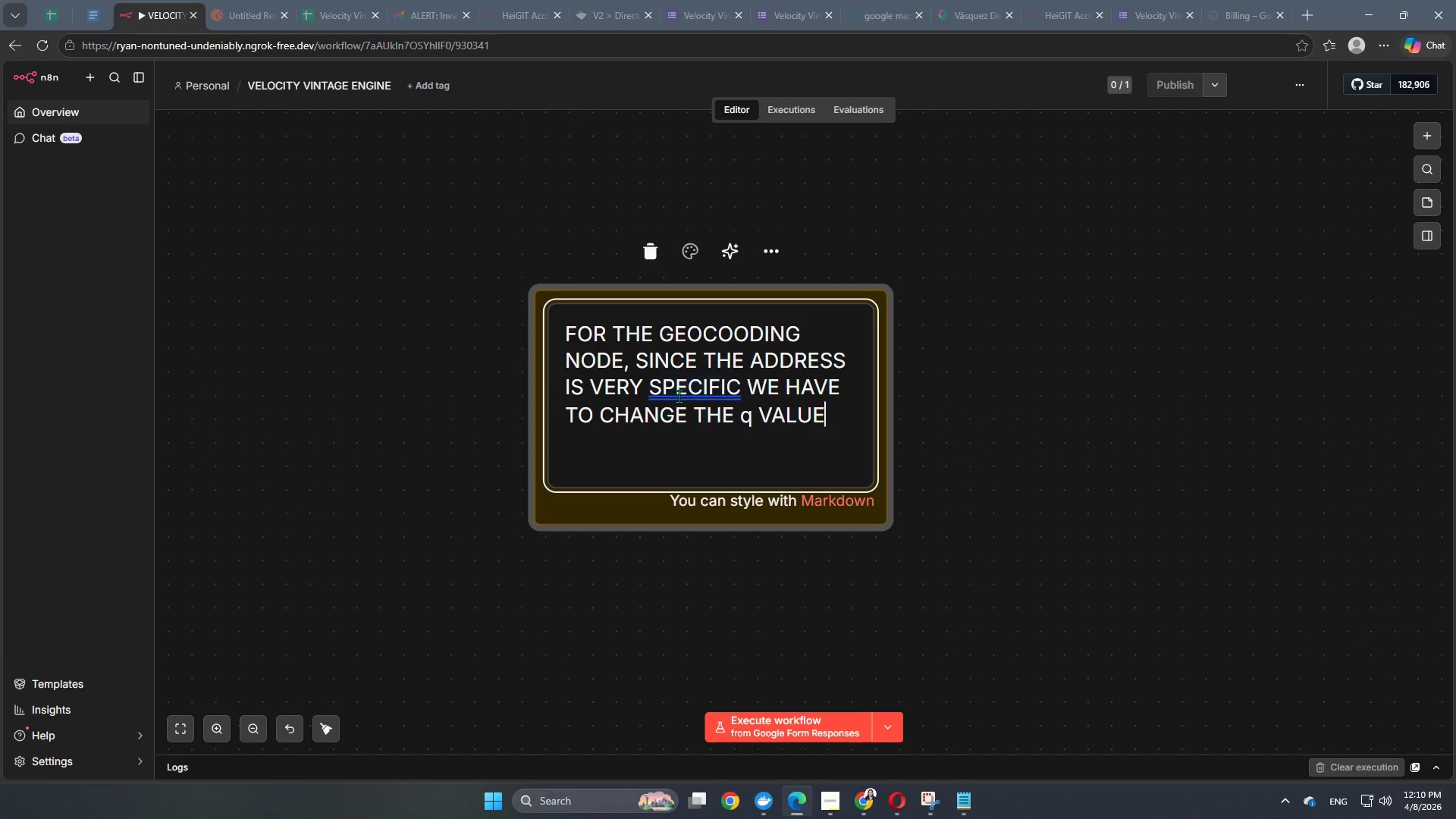 
right_click([687, 385])
 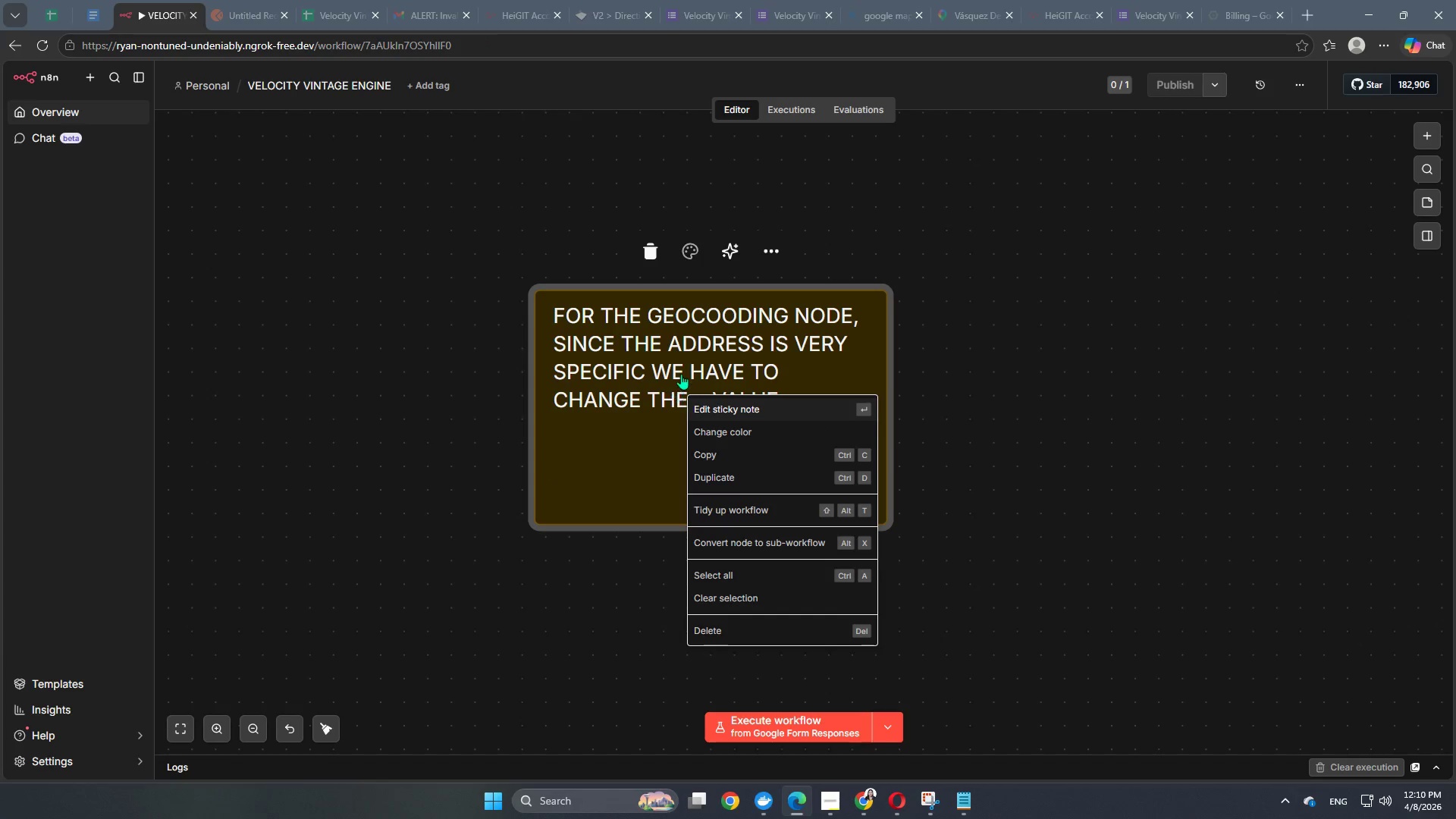 
double_click([692, 369])
 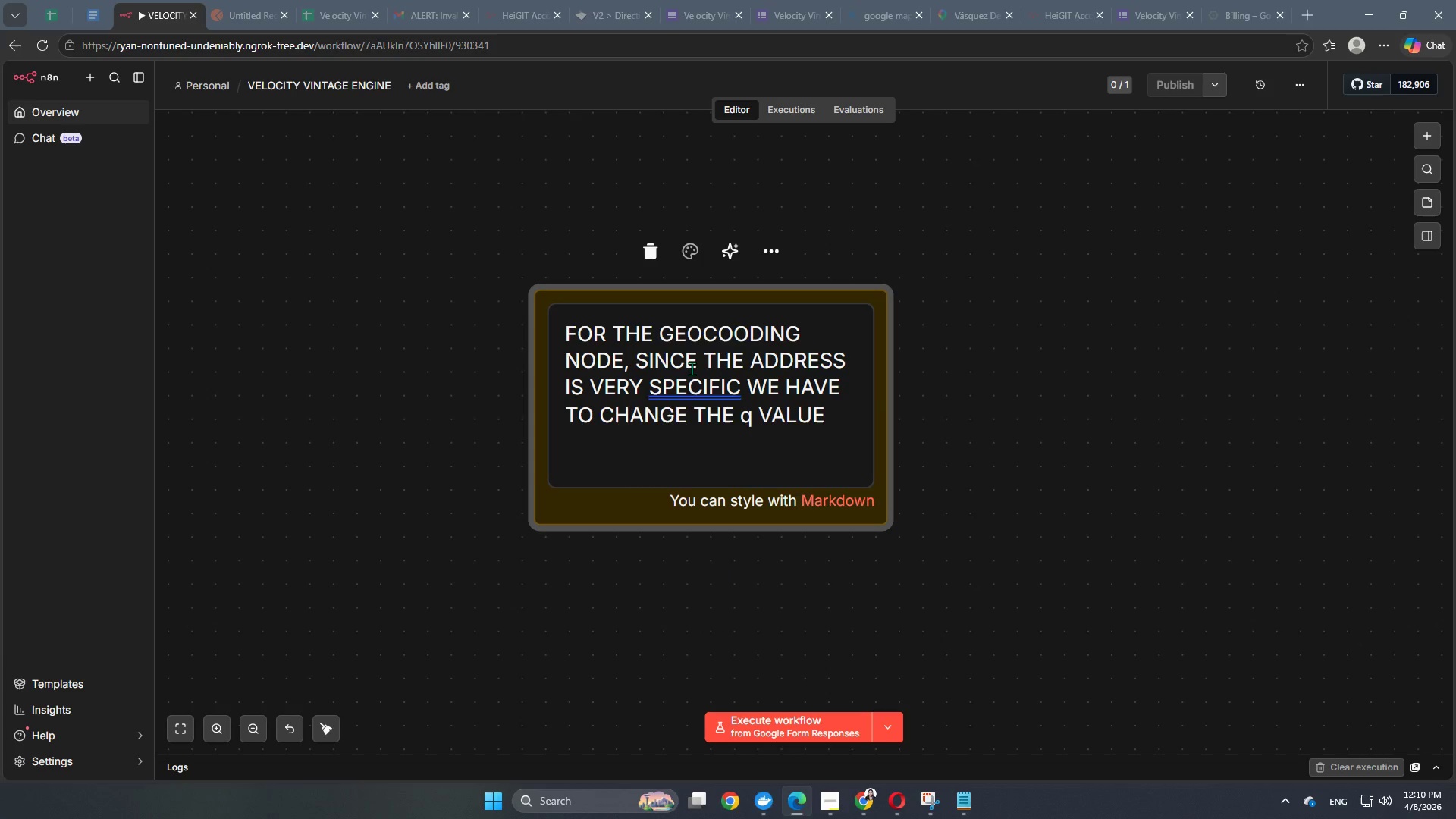 
triple_click([692, 369])
 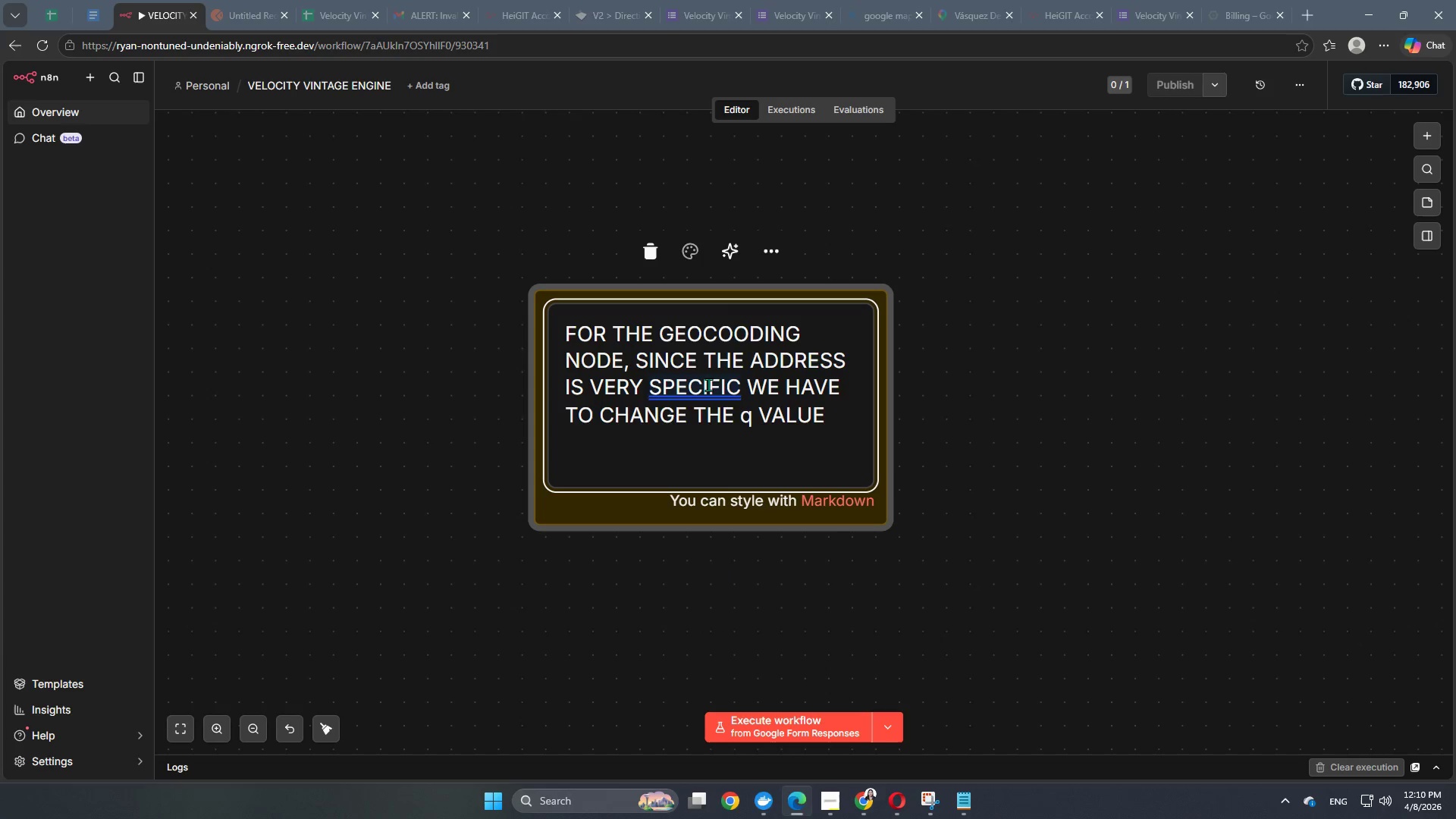 
left_click([708, 385])
 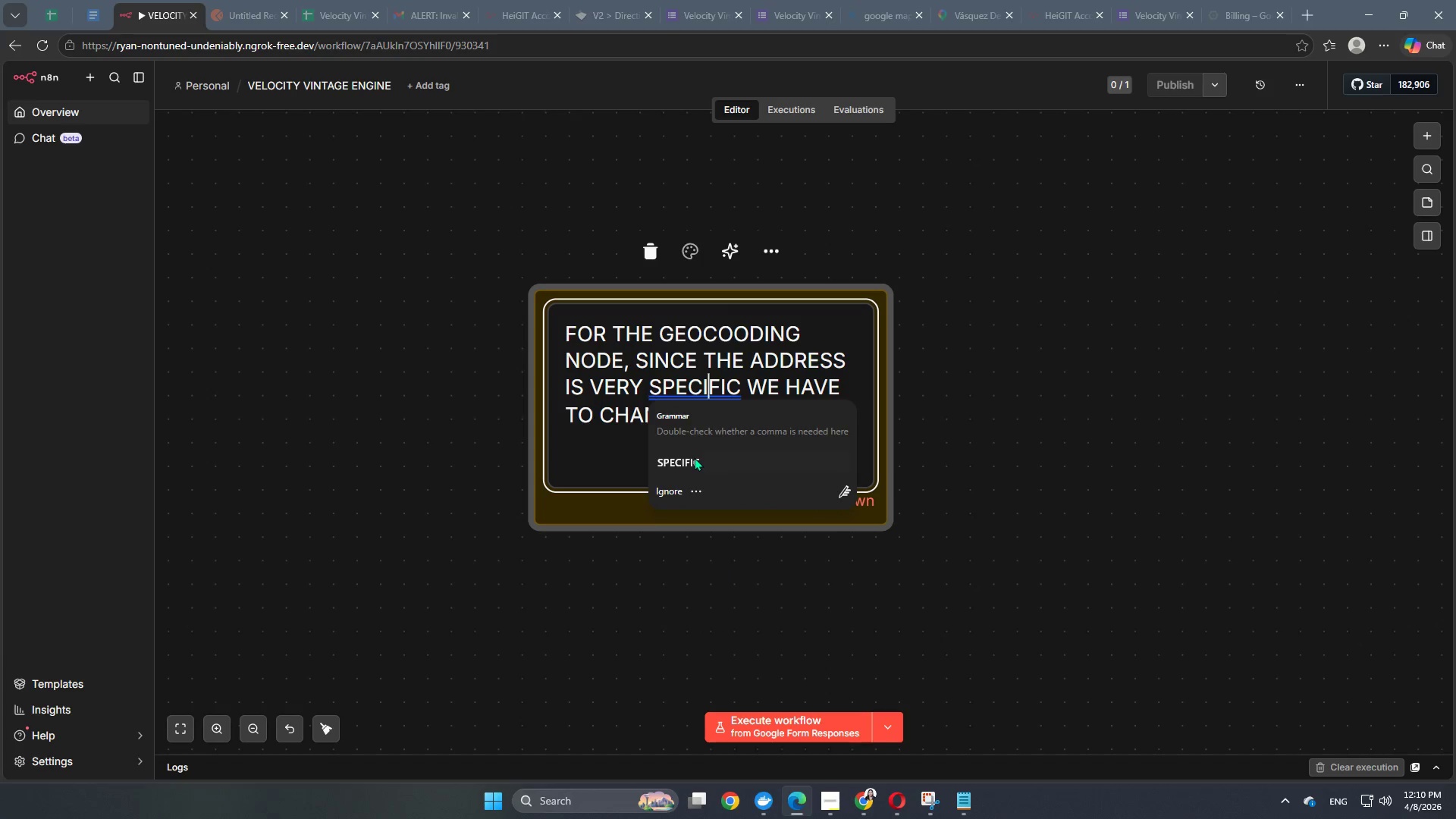 
left_click([693, 460])
 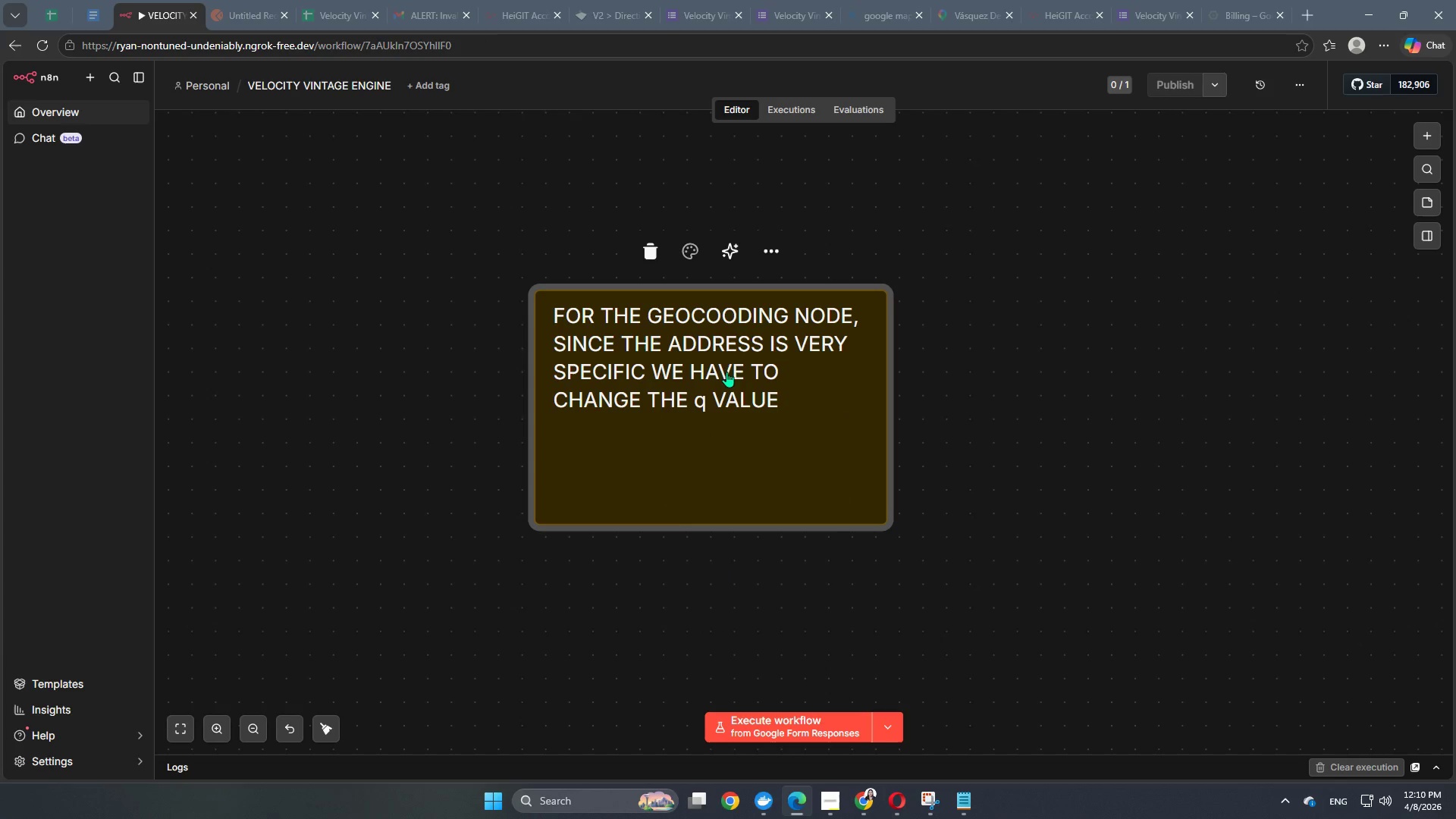 
double_click([726, 361])
 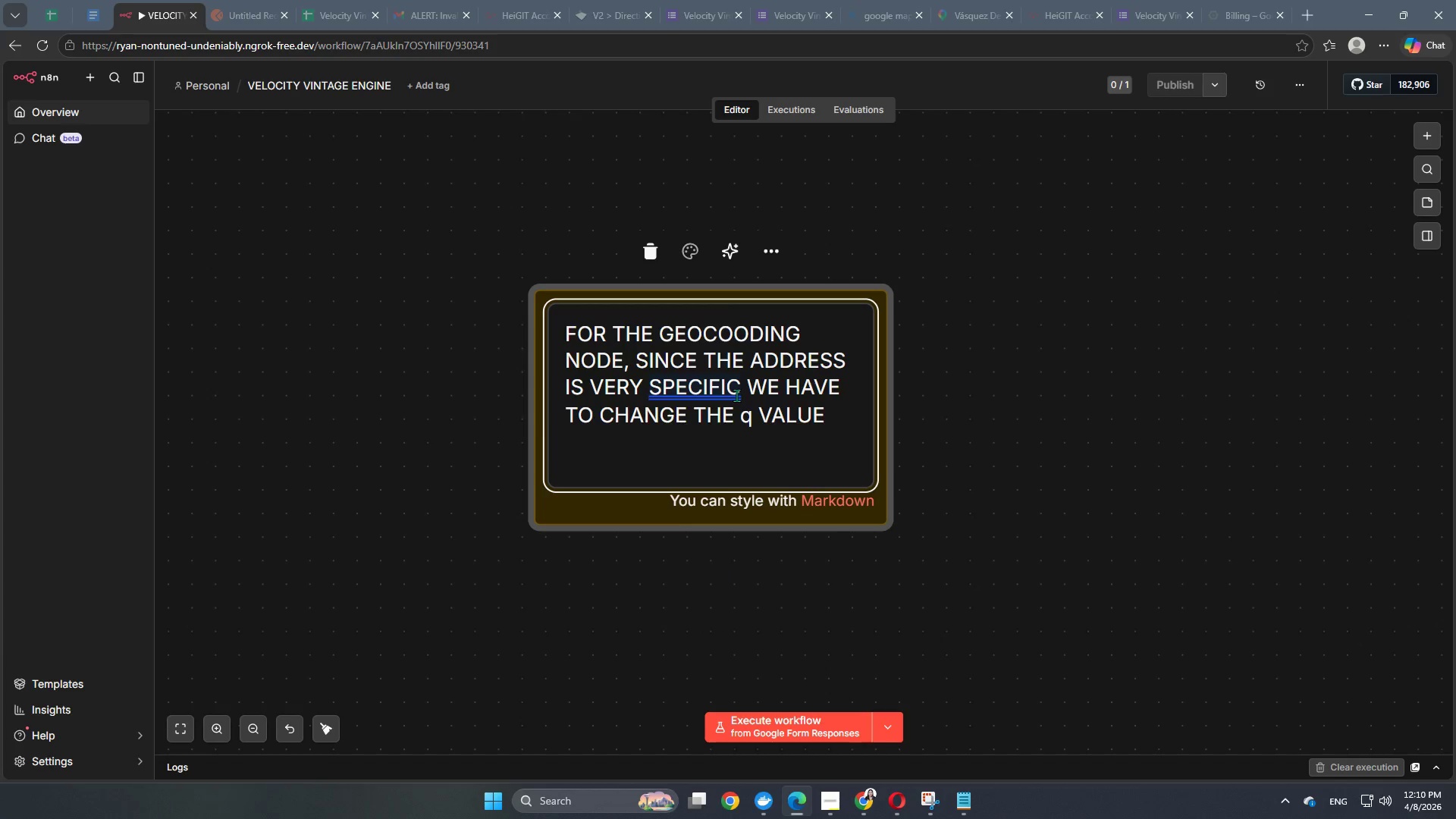 
left_click([741, 390])
 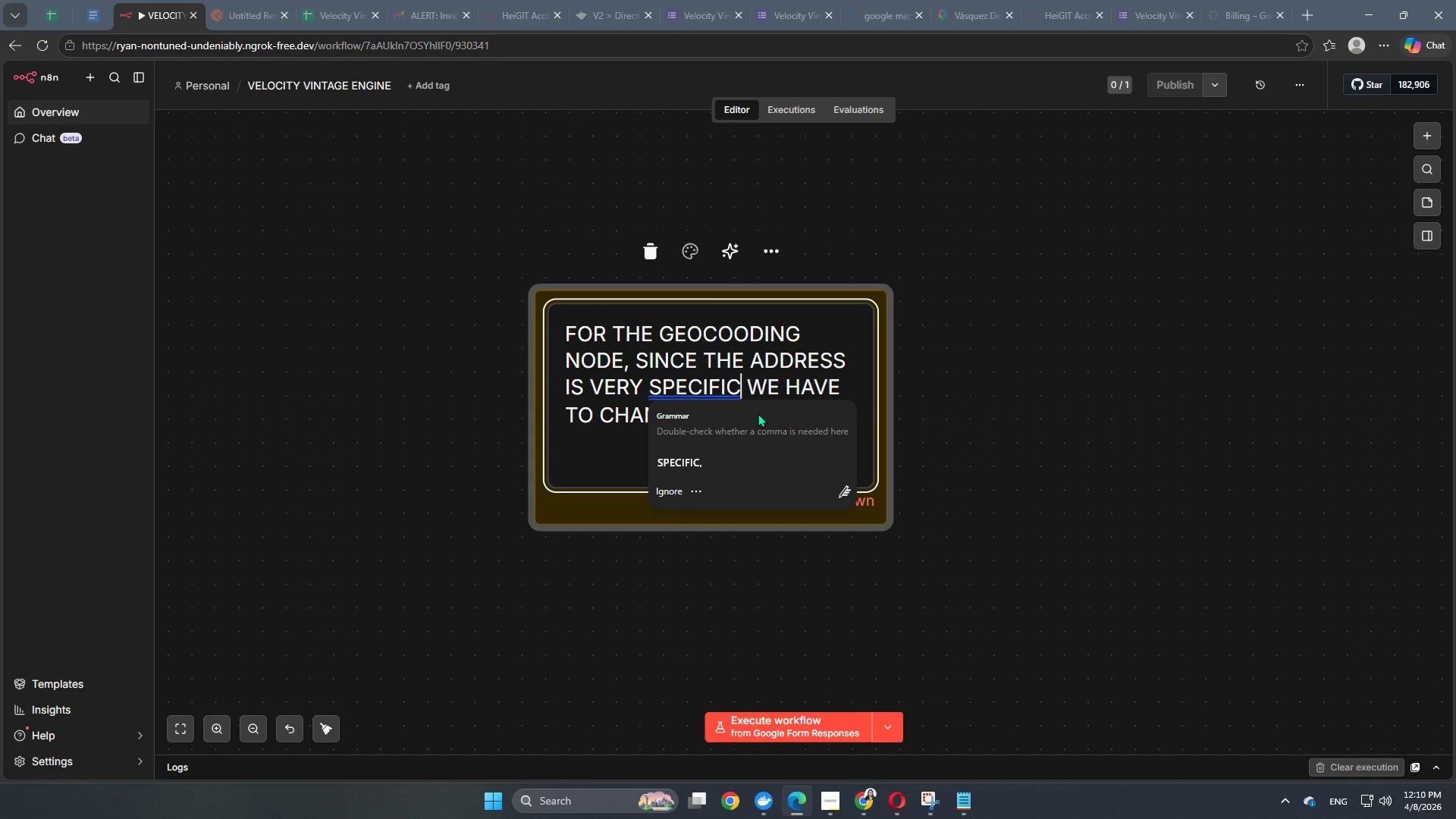 
key(Comma)
 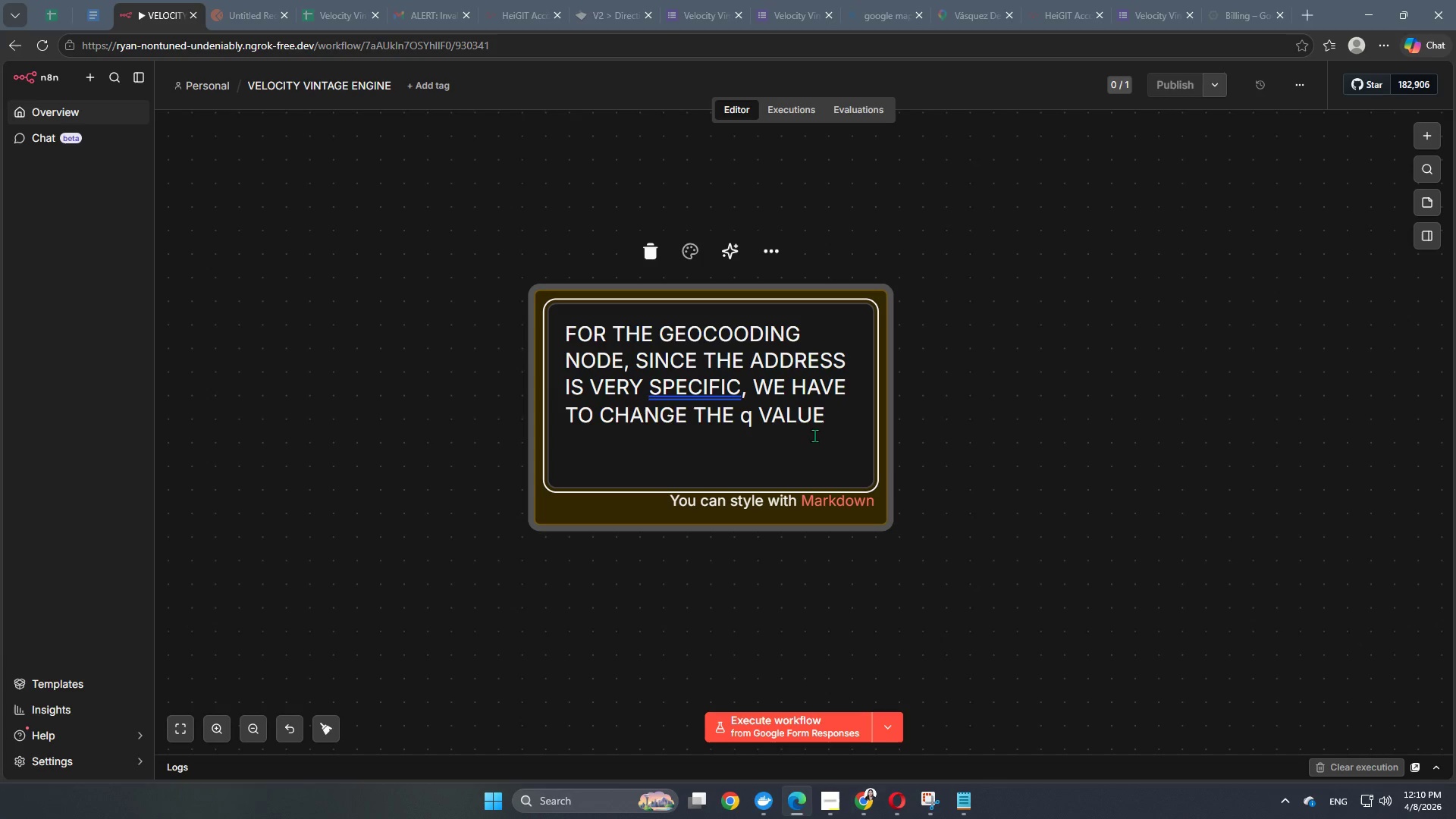 
left_click([827, 422])
 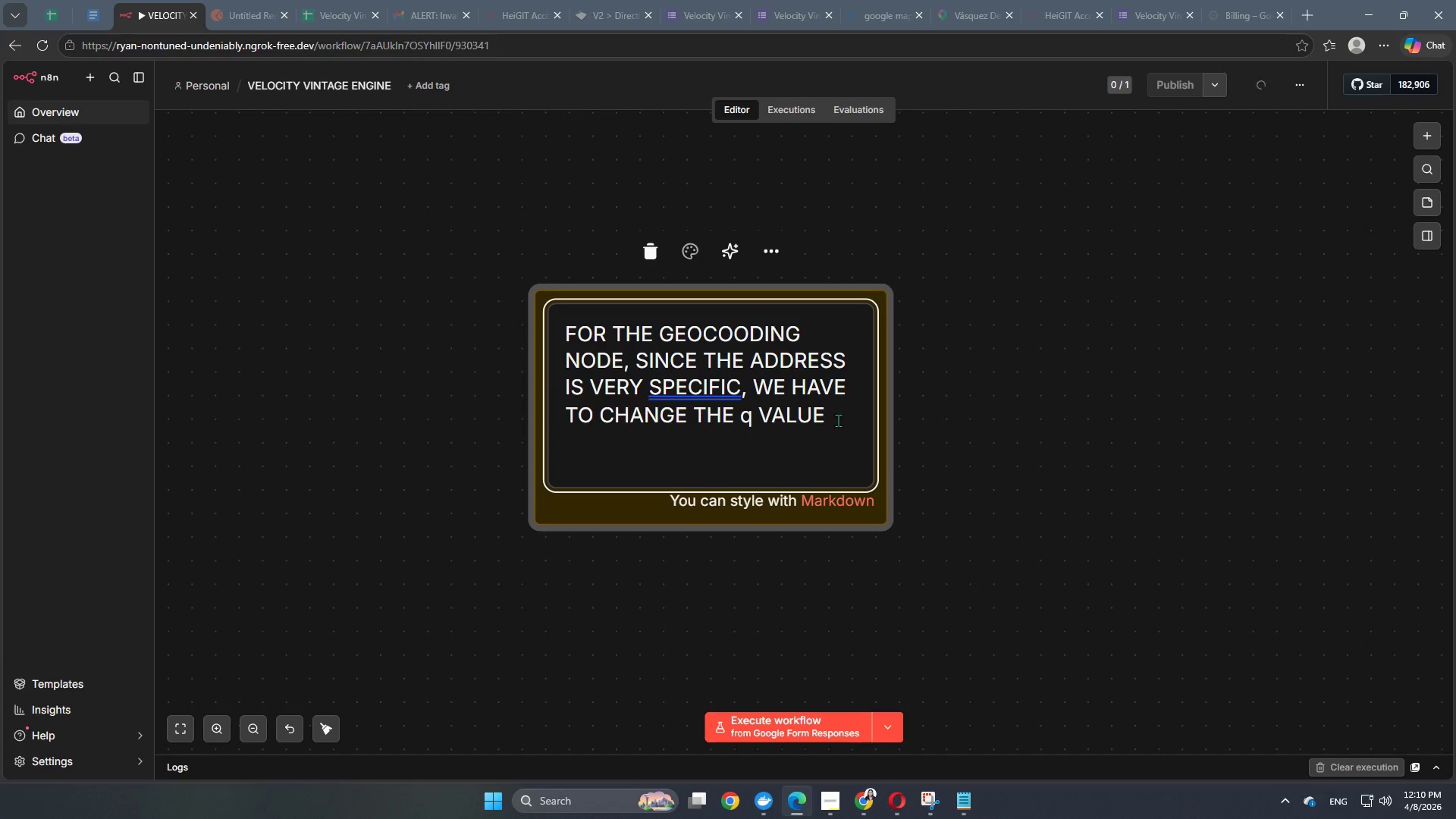 
left_click([839, 419])
 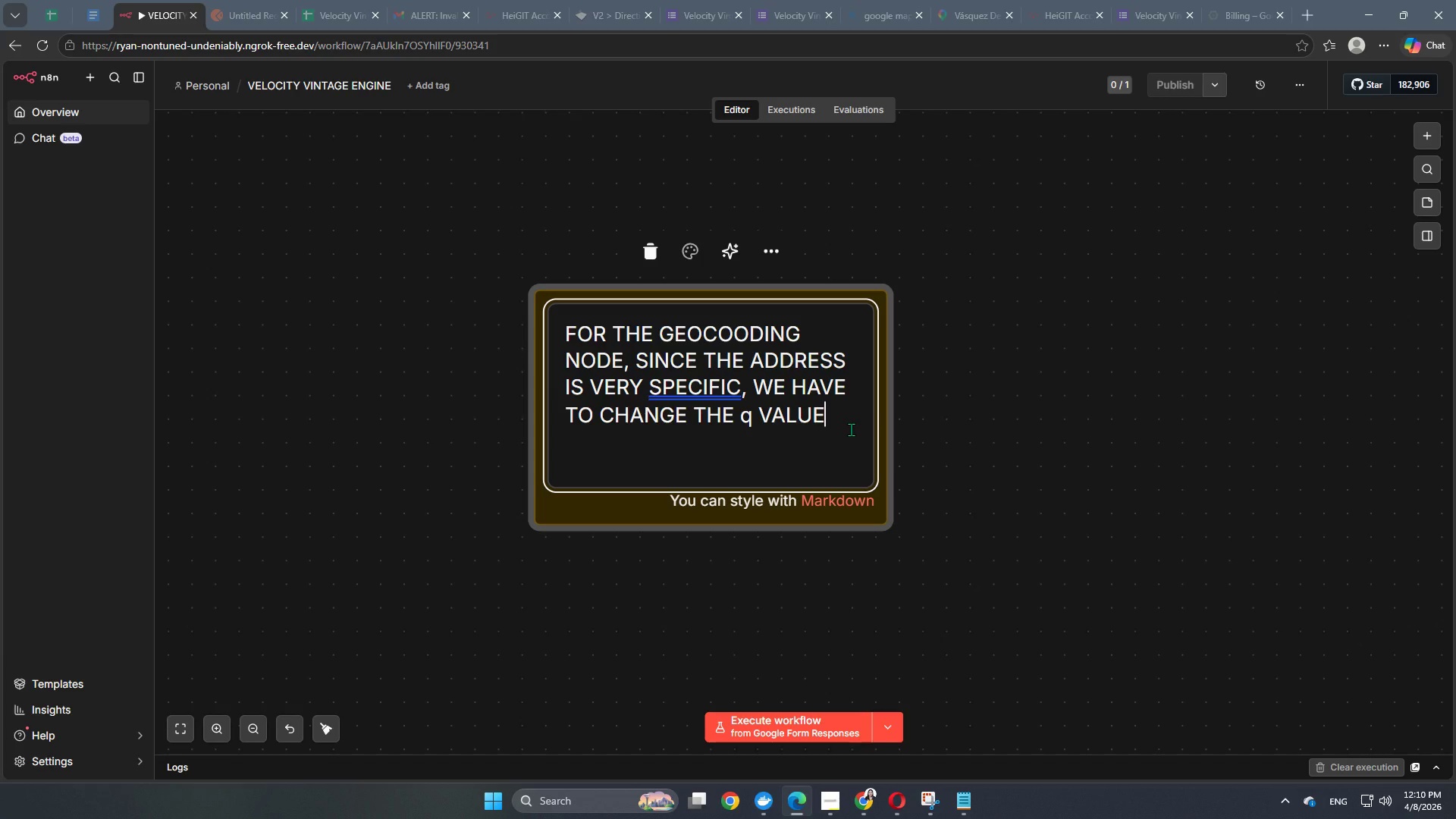 
type( TO SPLIT THE DATA AND MAKE IT GENERAL.)
 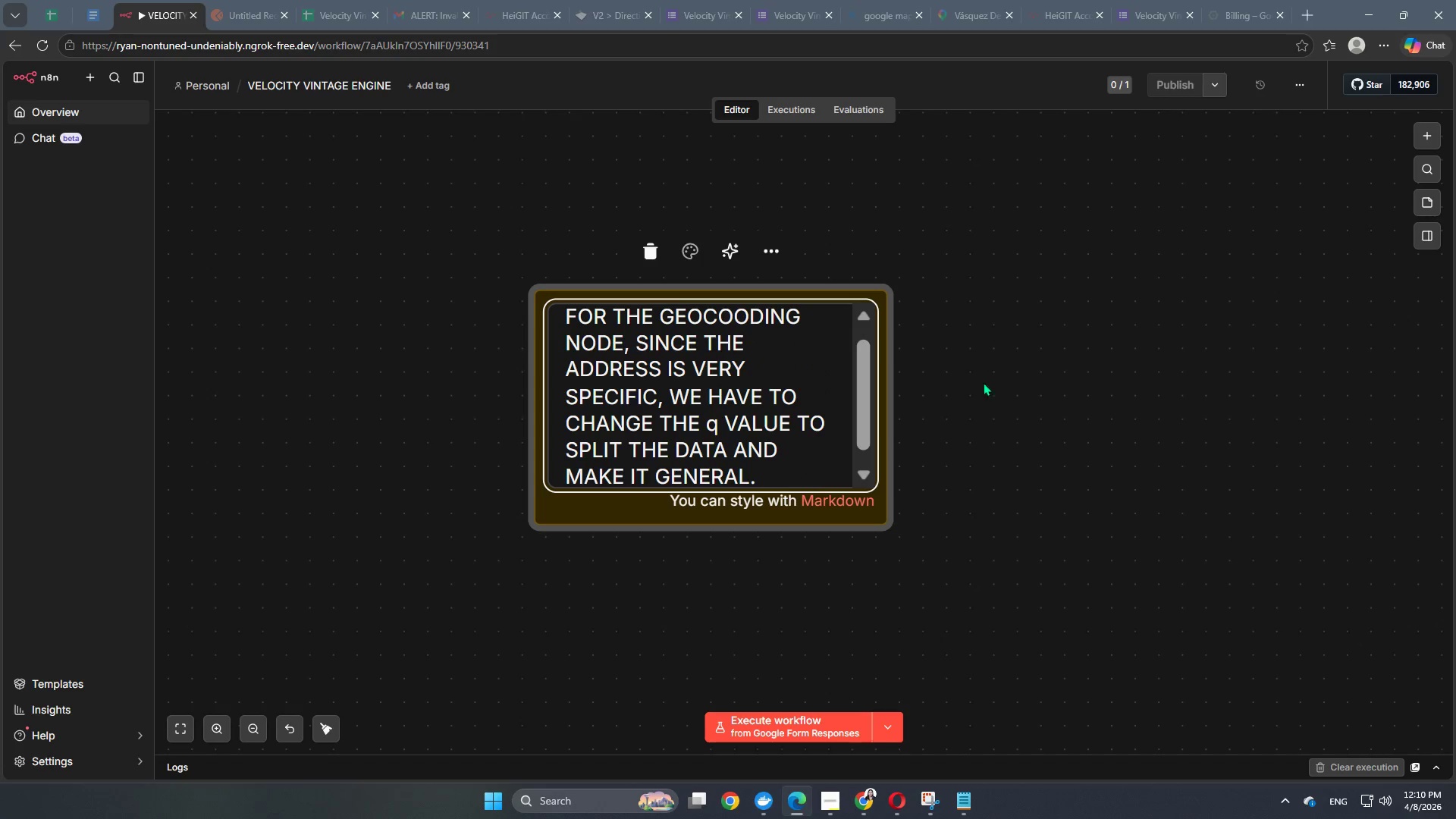 
left_click([976, 403])
 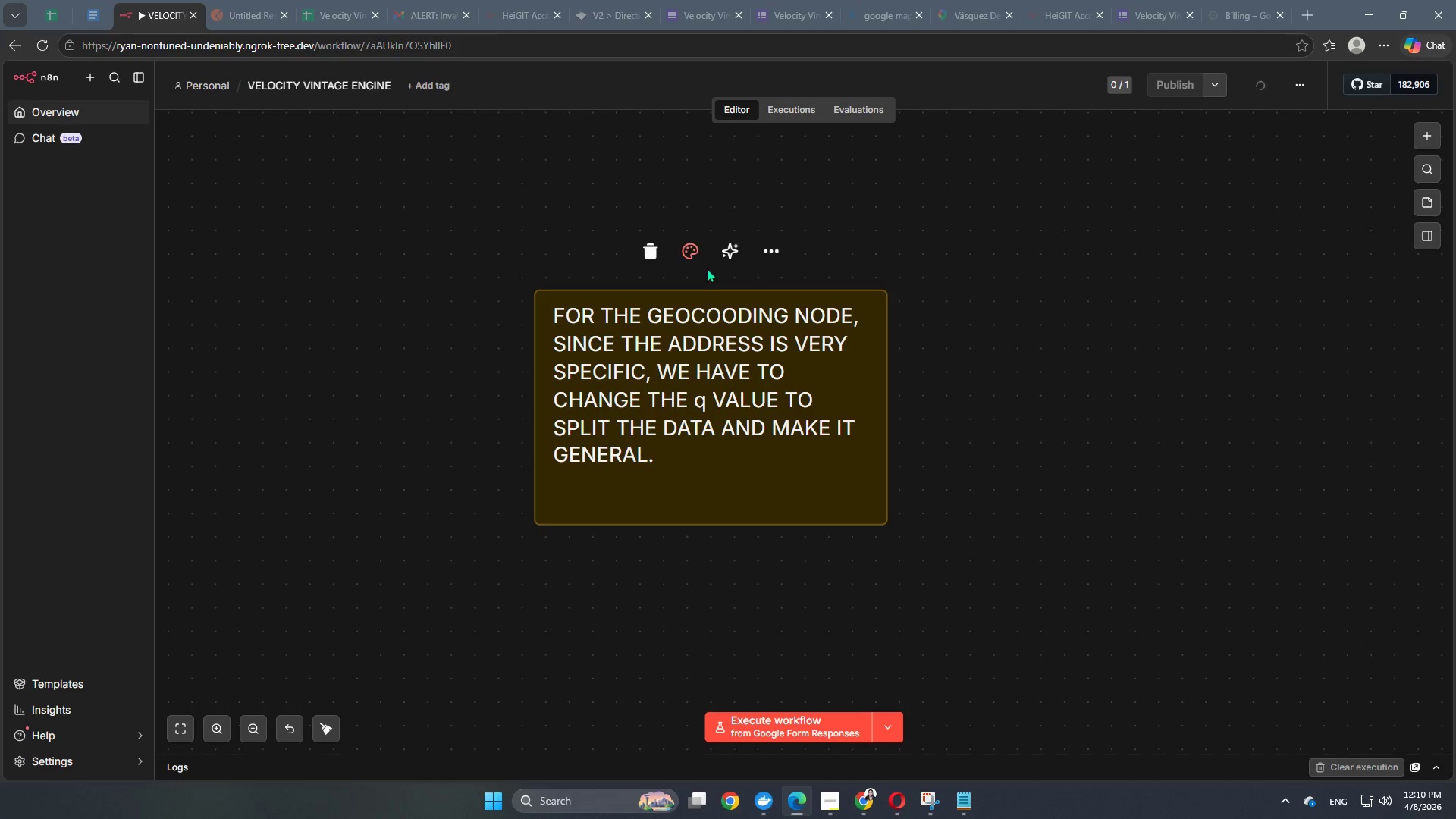 
left_click([690, 252])
 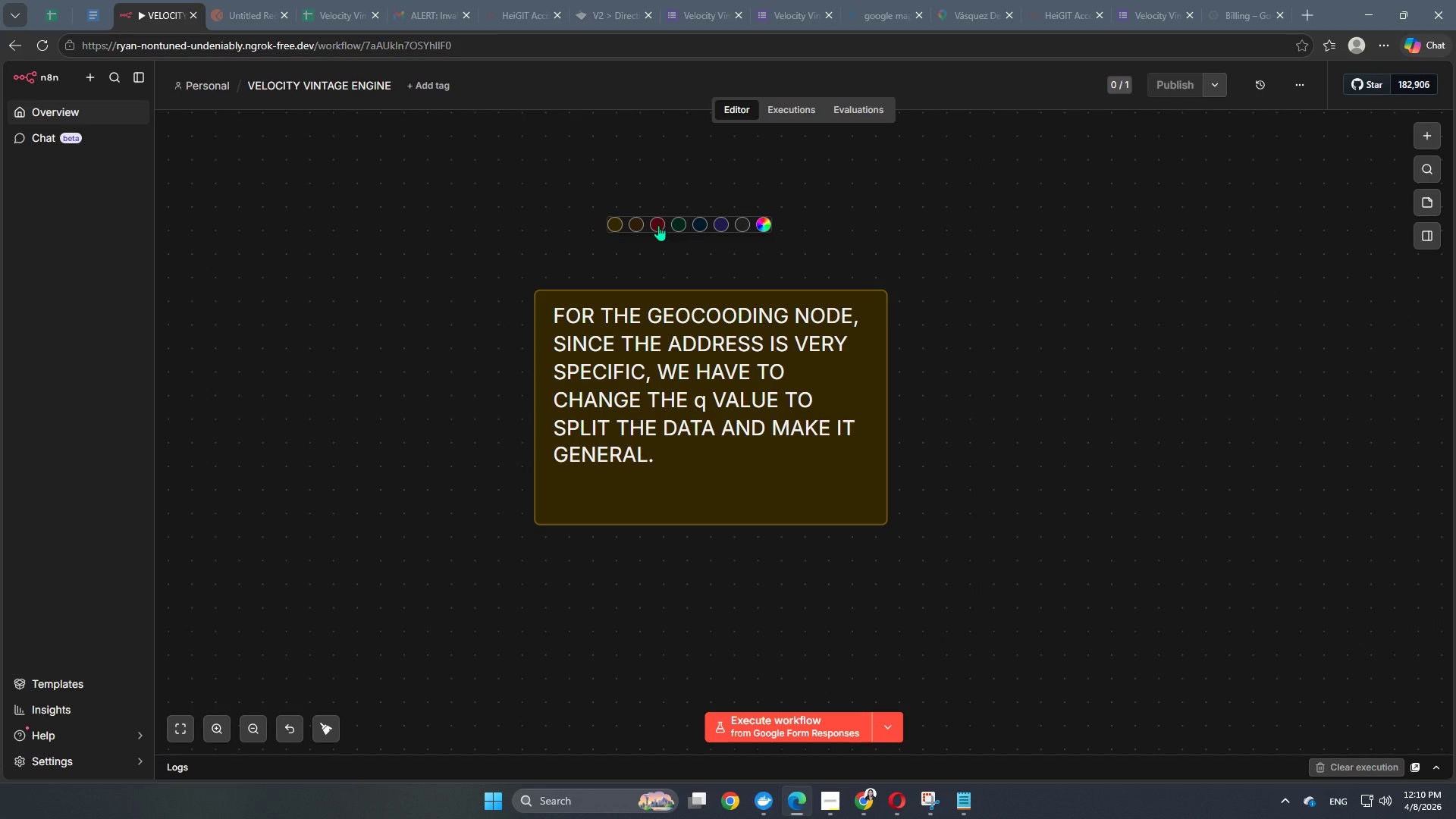 
left_click([658, 225])
 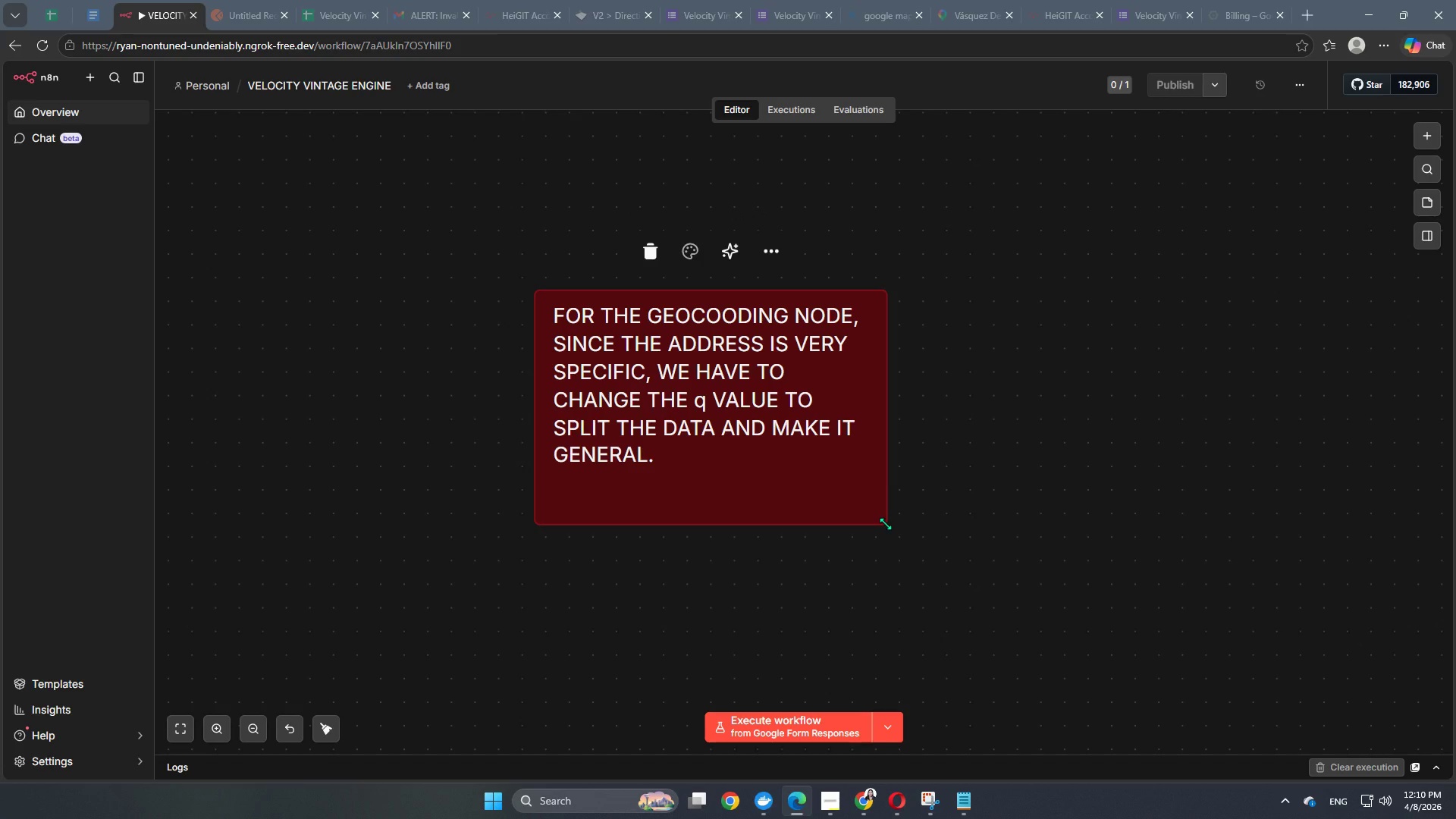 
left_click_drag(start_coordinate=[885, 523], to_coordinate=[1317, 417])
 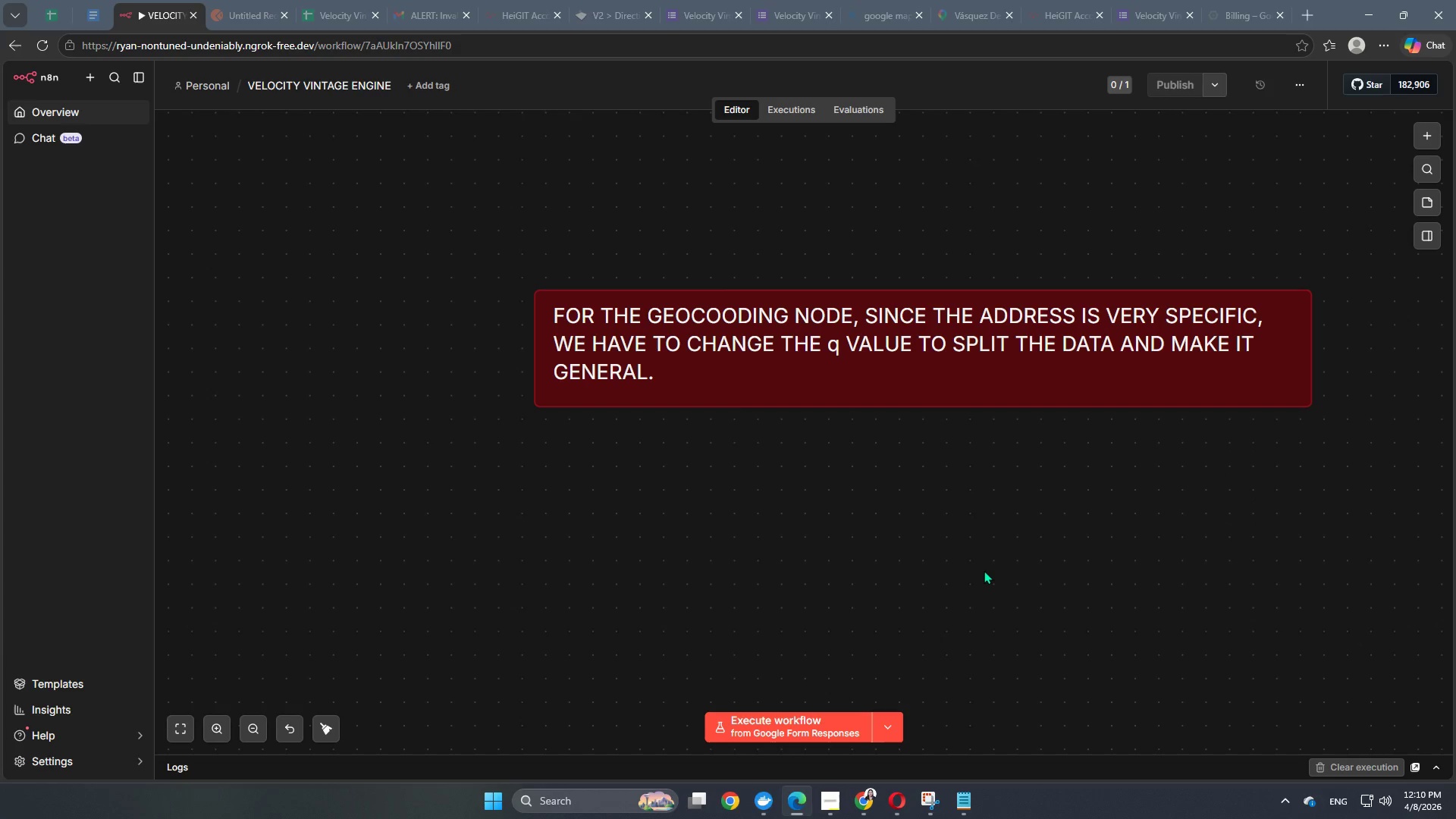 
left_click([984, 570])
 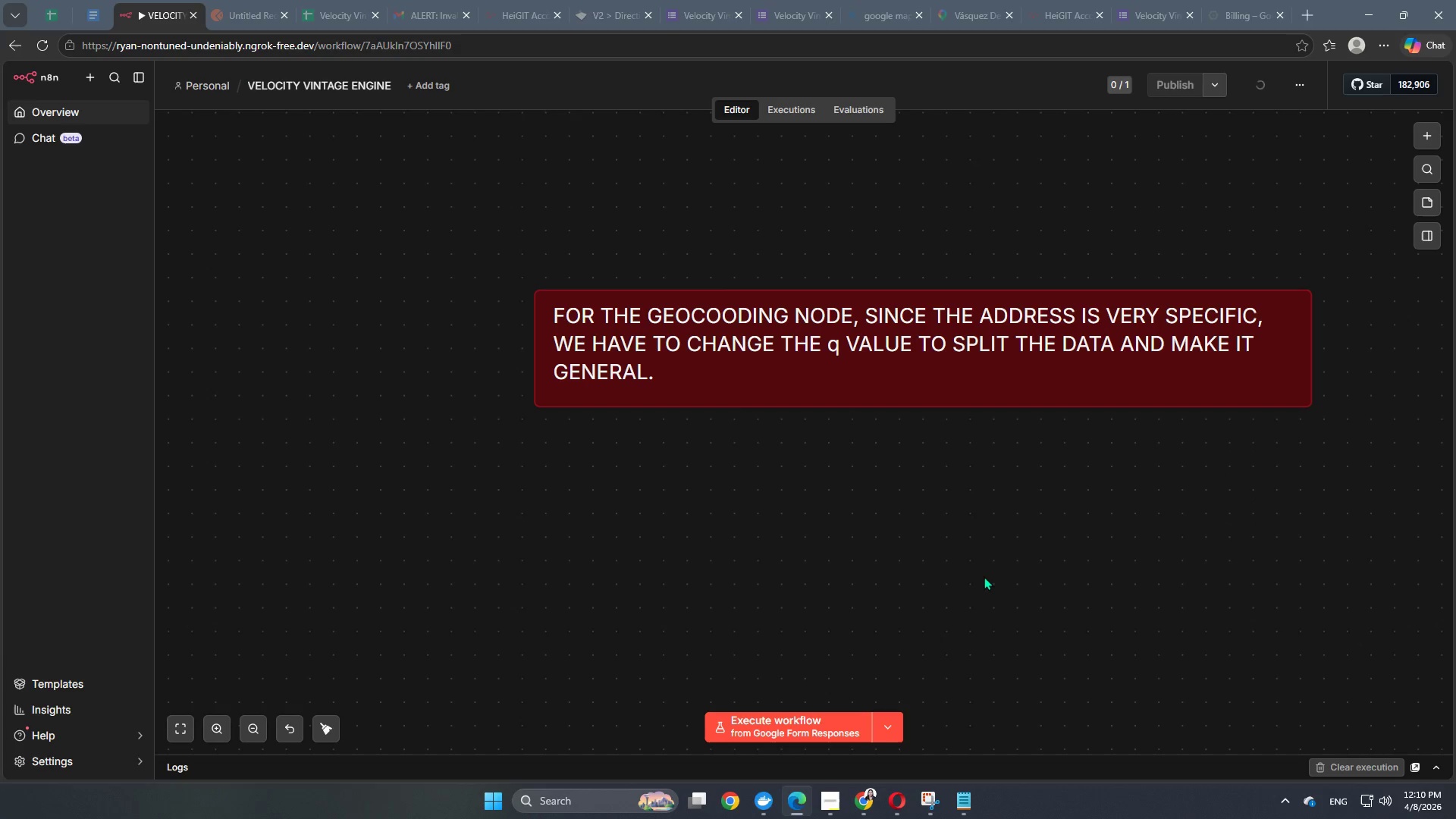 
hold_key(key=Space, duration=0.34)
 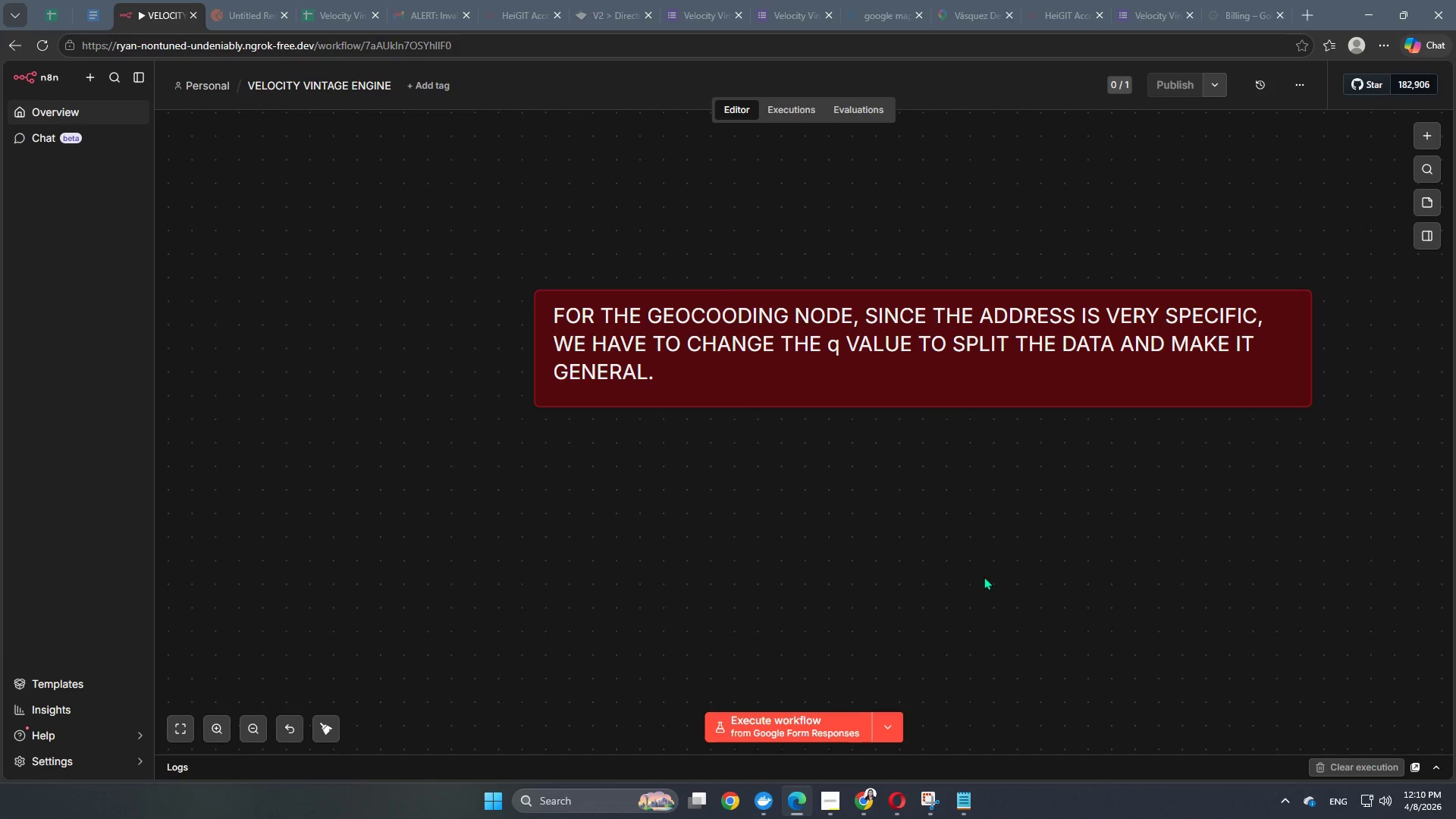 
double_click([984, 576])
 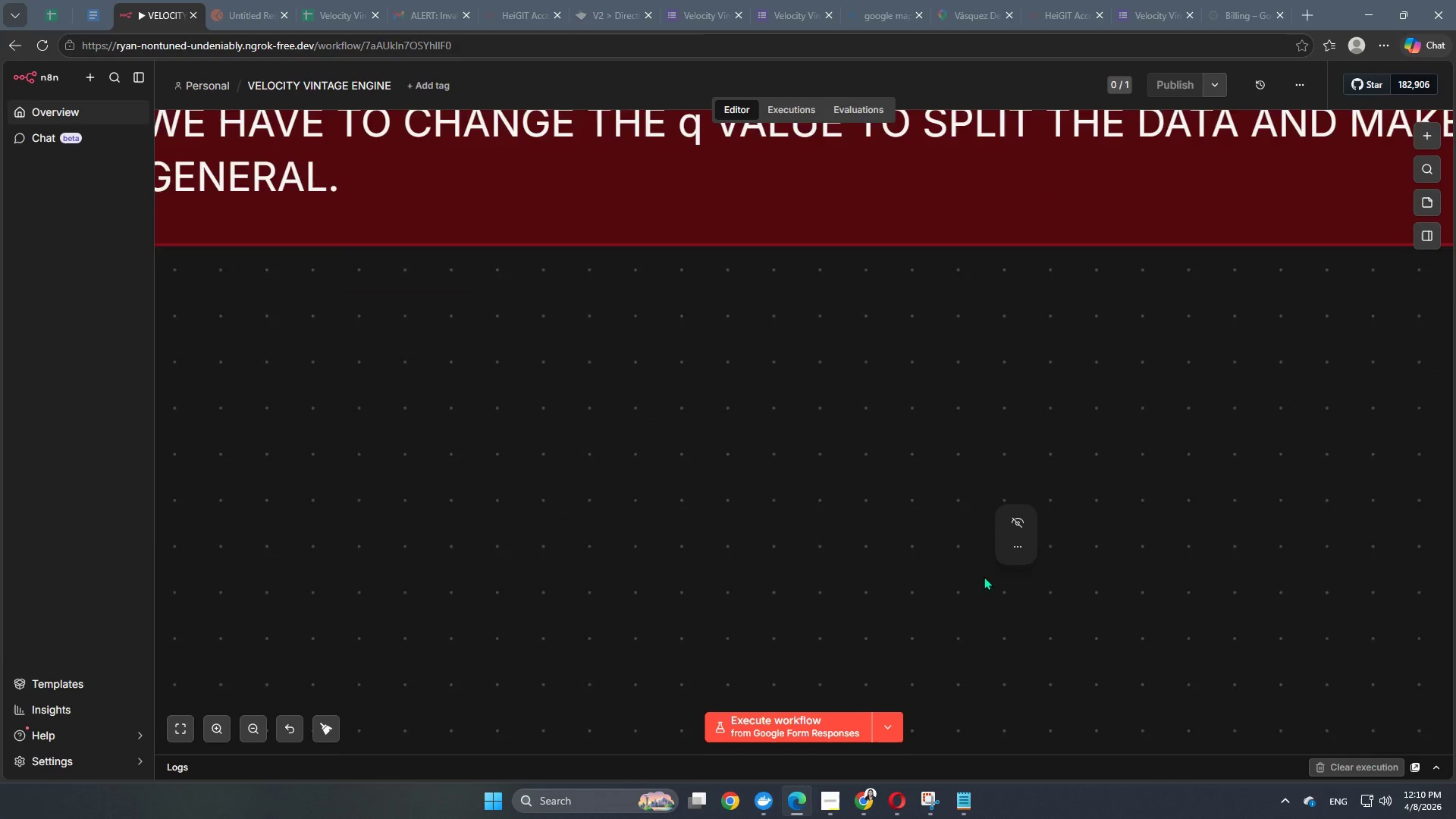 
hold_key(key=Space, duration=1.5)
 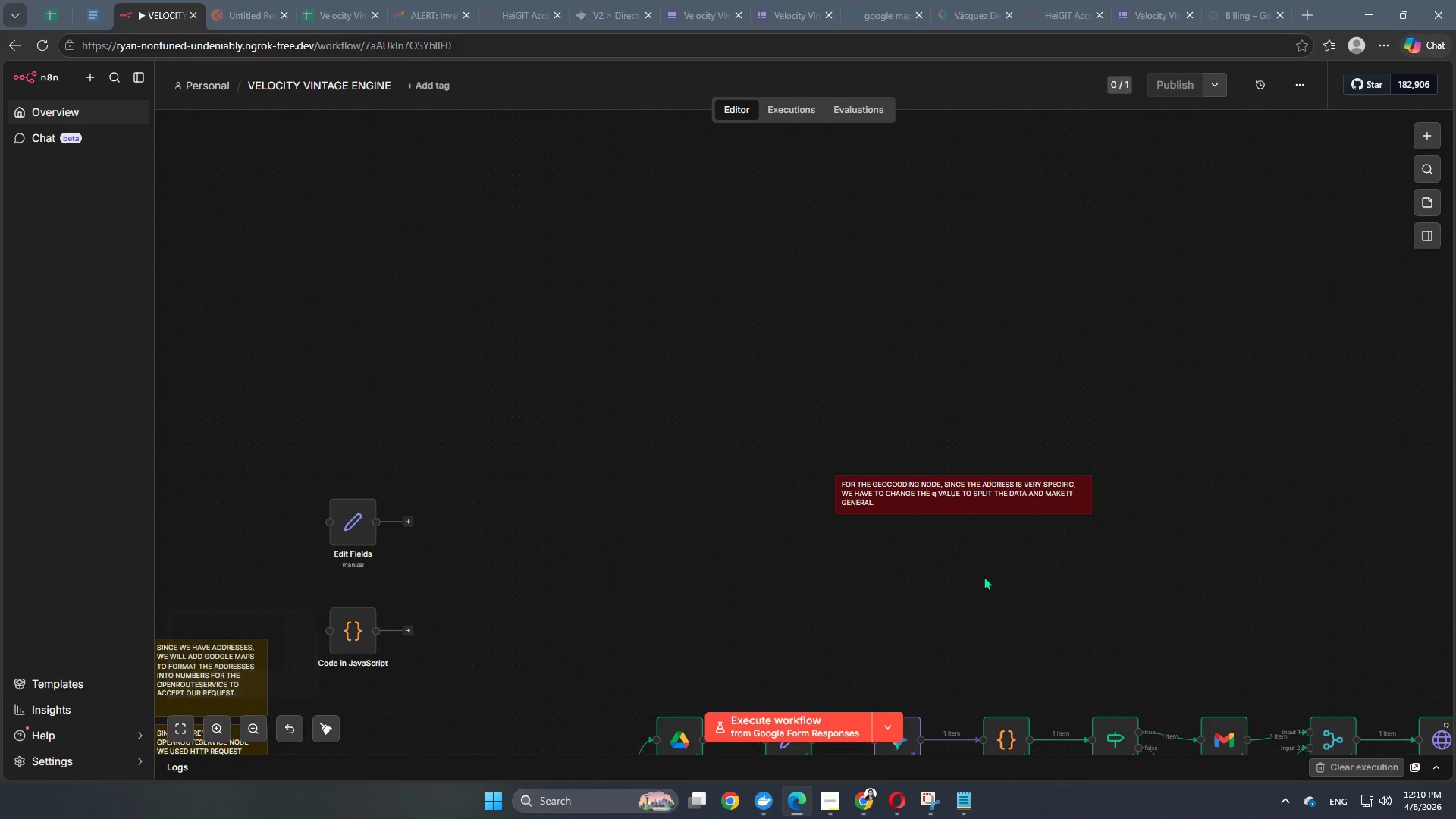 
hold_key(key=Space, duration=1.09)
 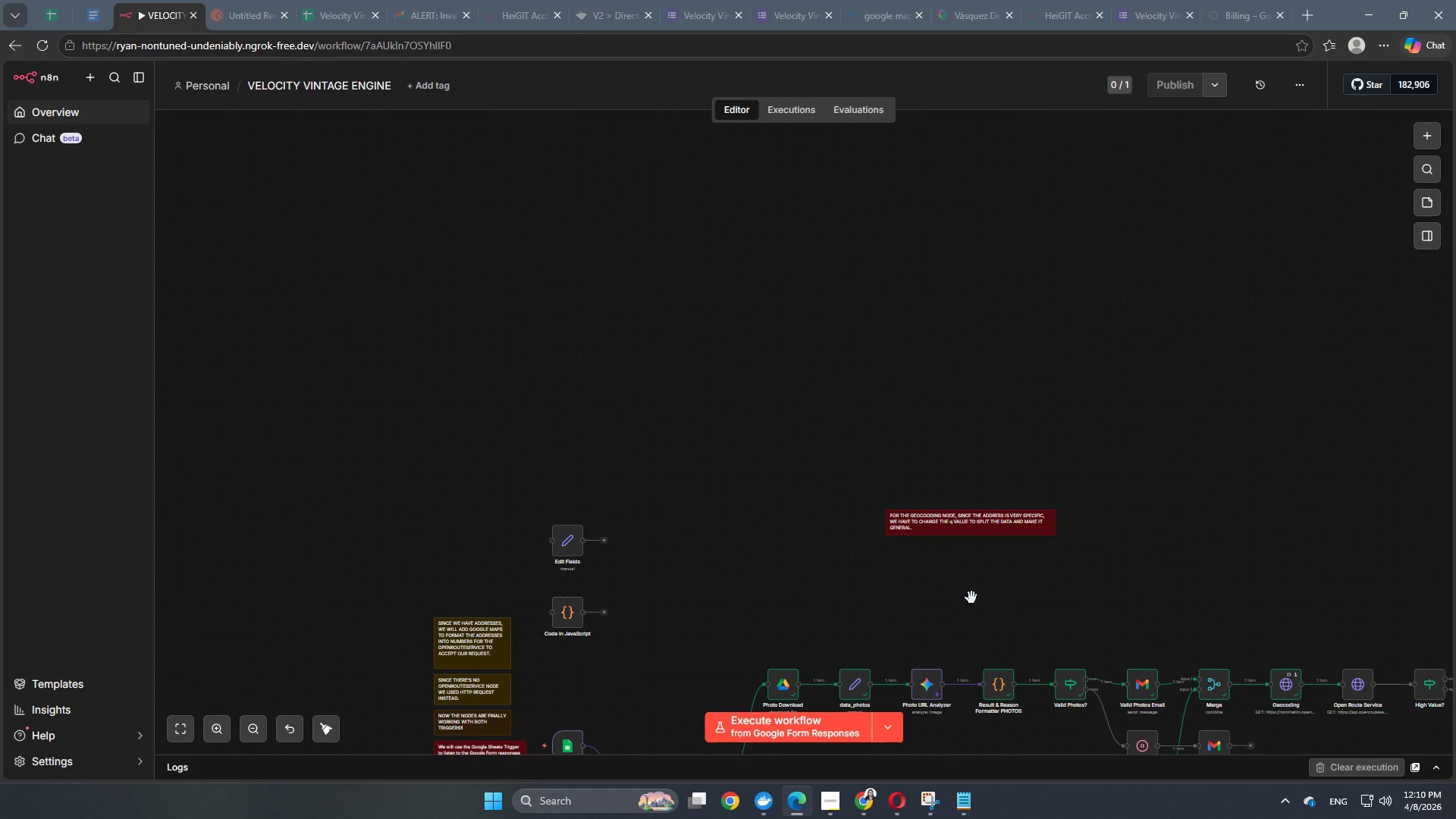 
scroll: coordinate [984, 576], scroll_direction: down, amount: 17.0
 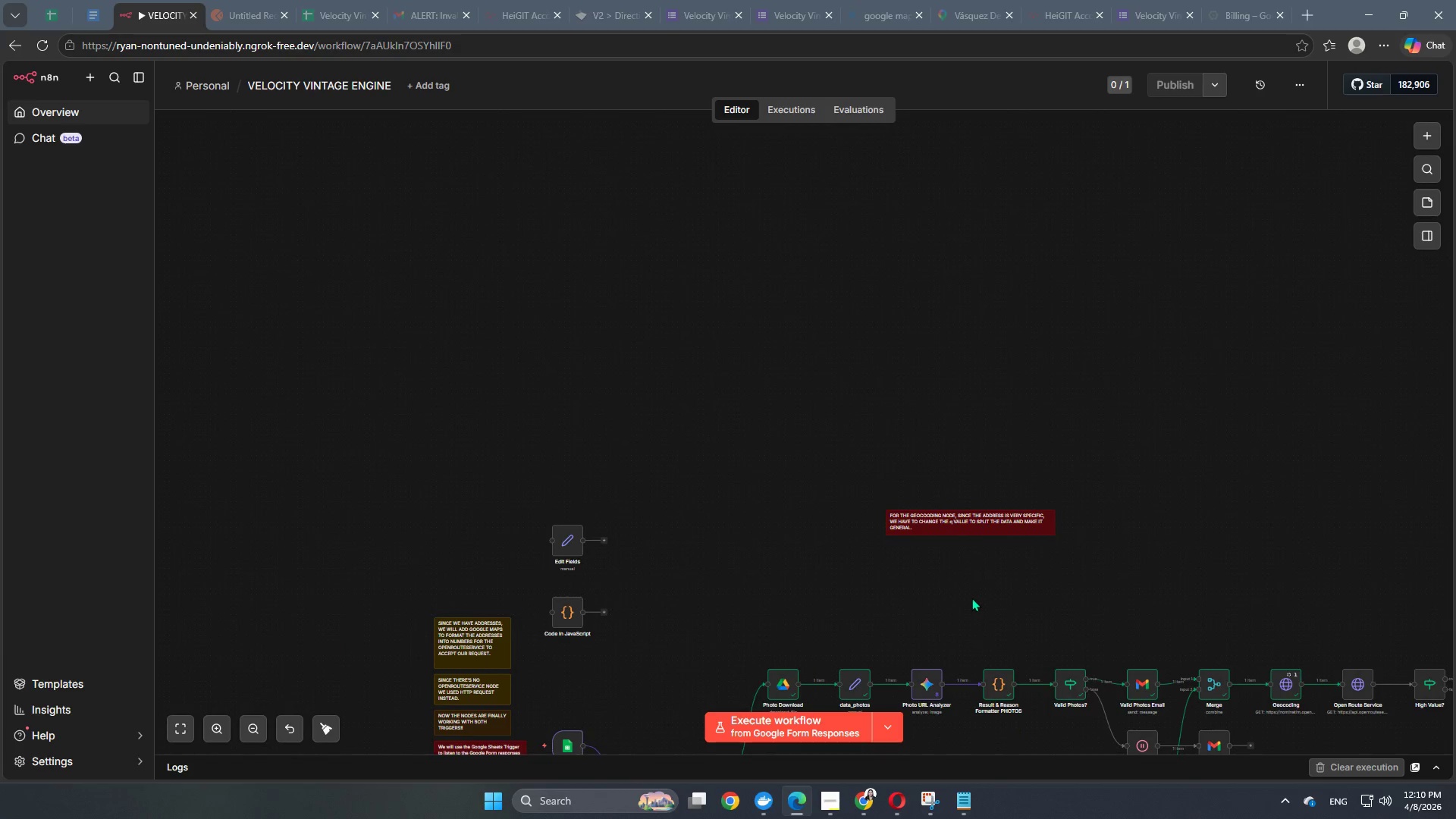 
hold_key(key=Space, duration=1.19)
 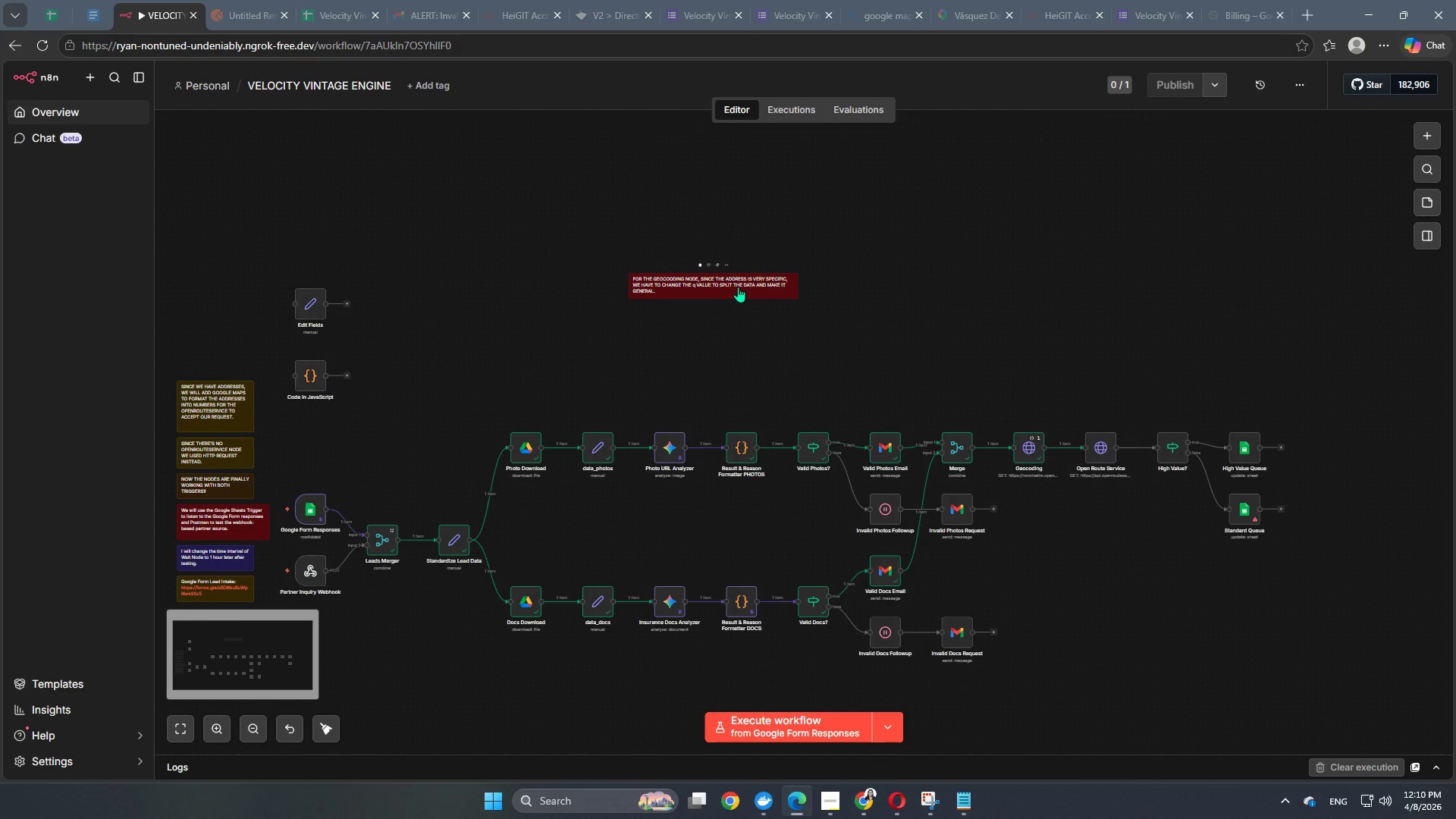 
left_click_drag(start_coordinate=[971, 598], to_coordinate=[714, 361])
 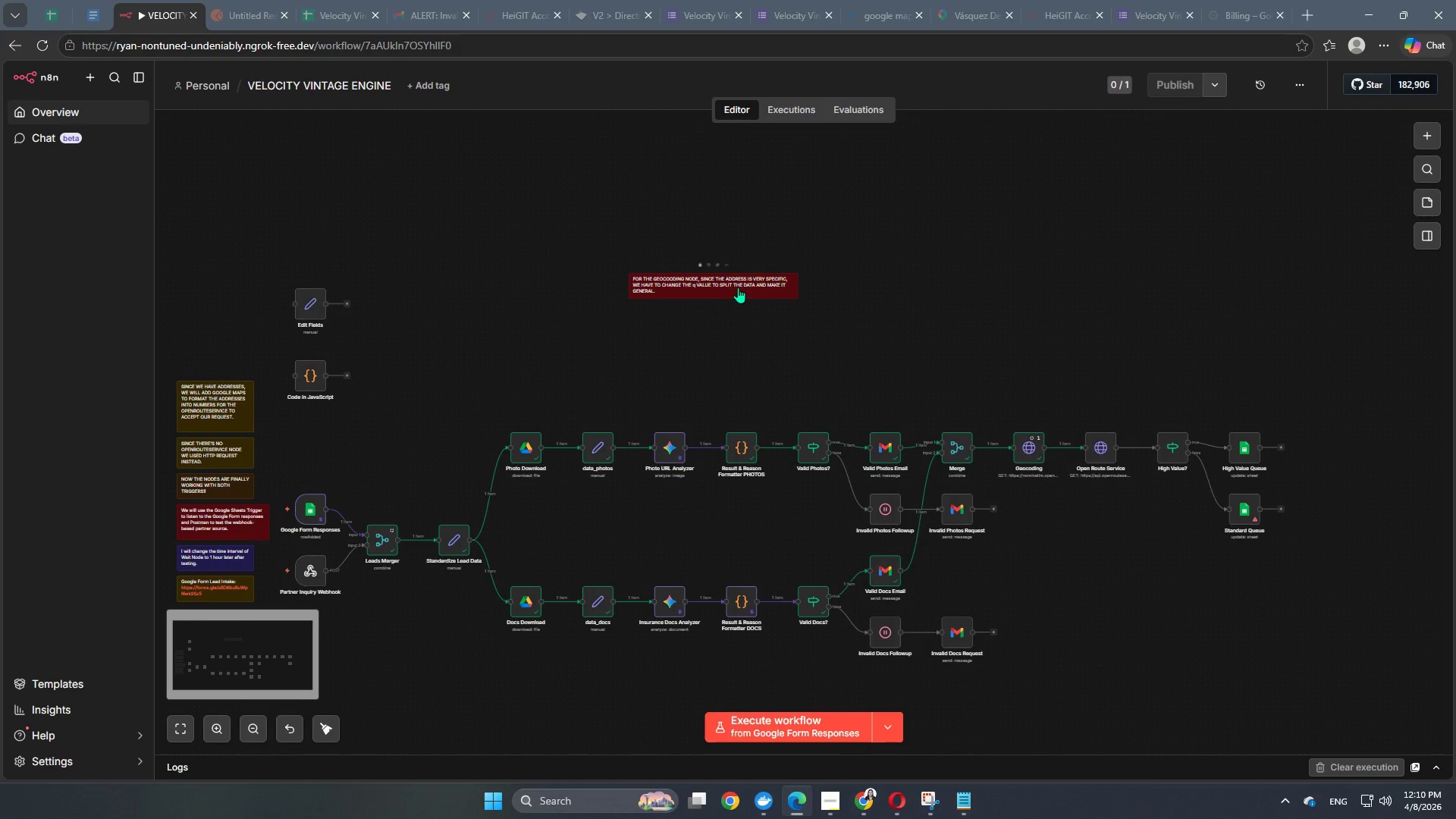 
left_click_drag(start_coordinate=[738, 287], to_coordinate=[1054, 400])
 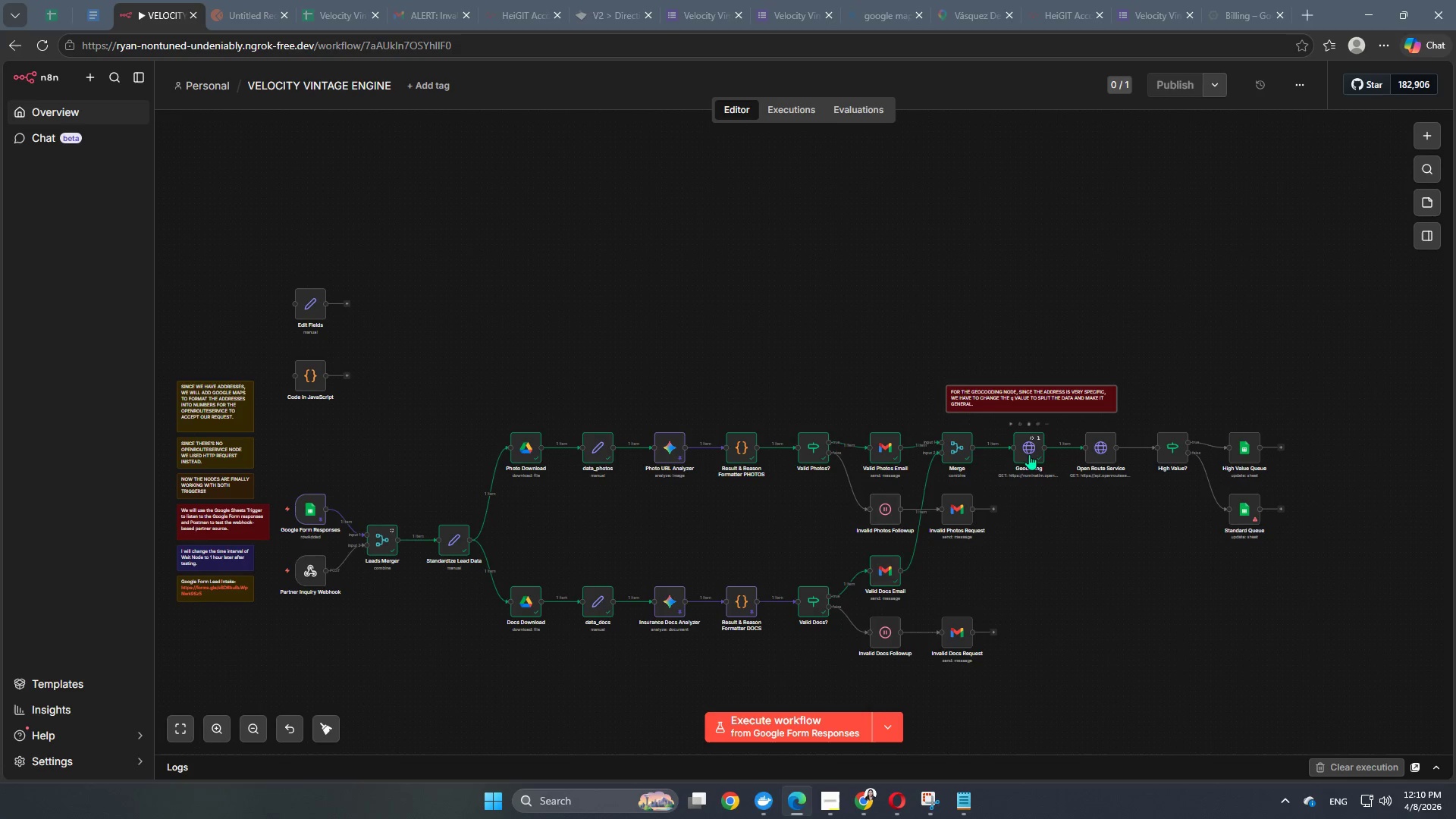 
double_click([1029, 453])
 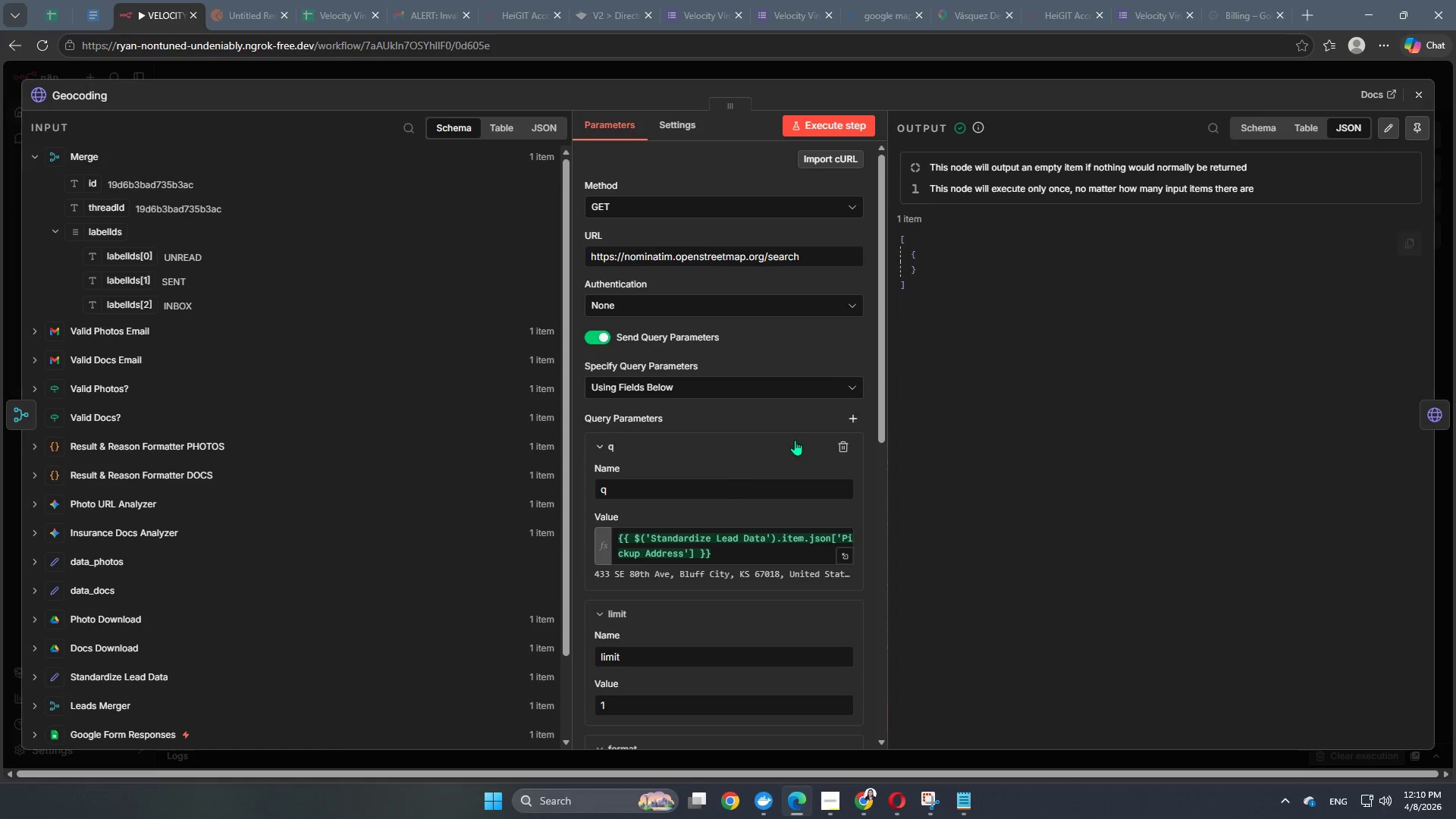 
scroll: coordinate [751, 526], scroll_direction: down, amount: 3.0
 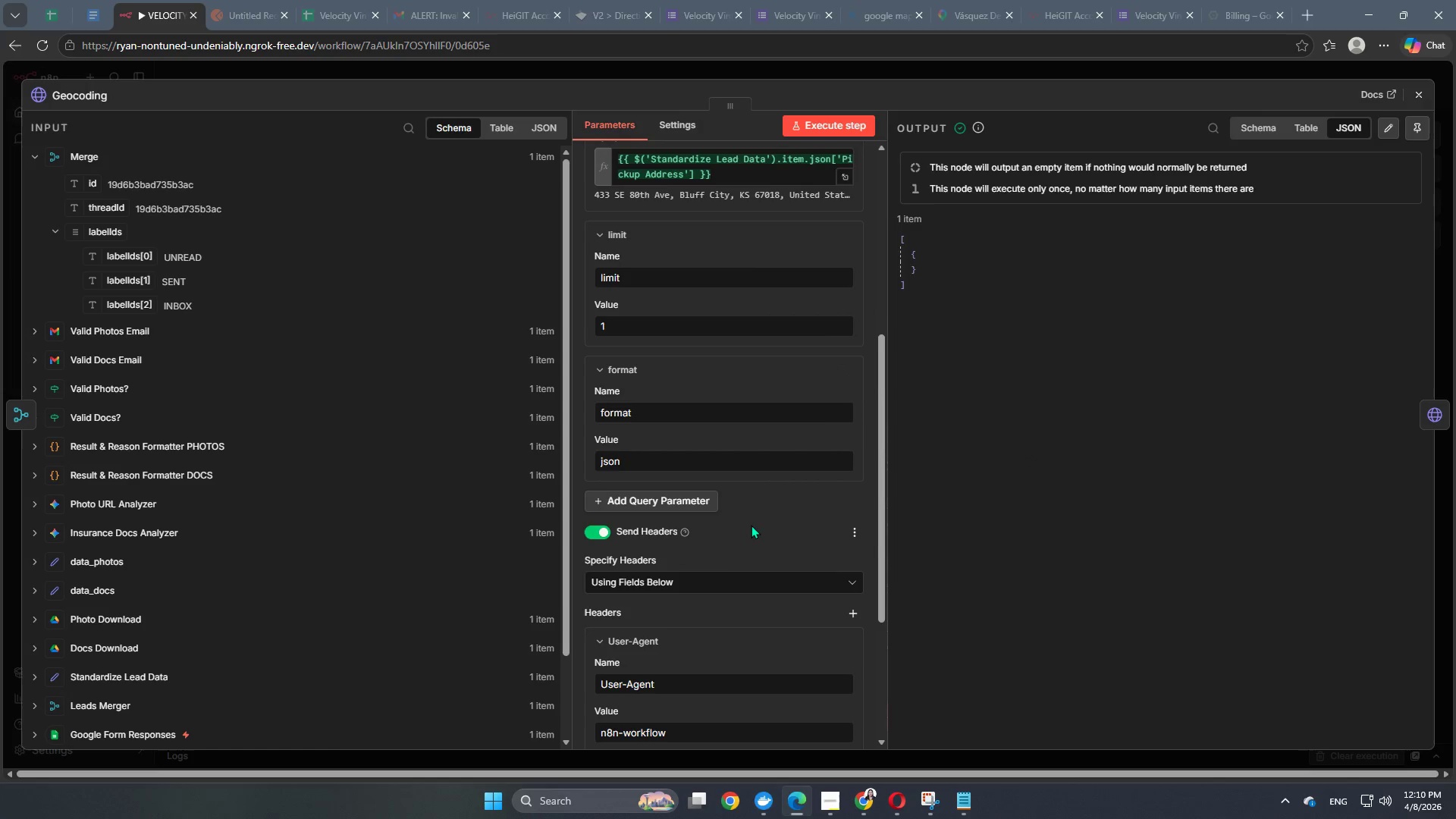 
scroll: coordinate [742, 508], scroll_direction: up, amount: 4.0
 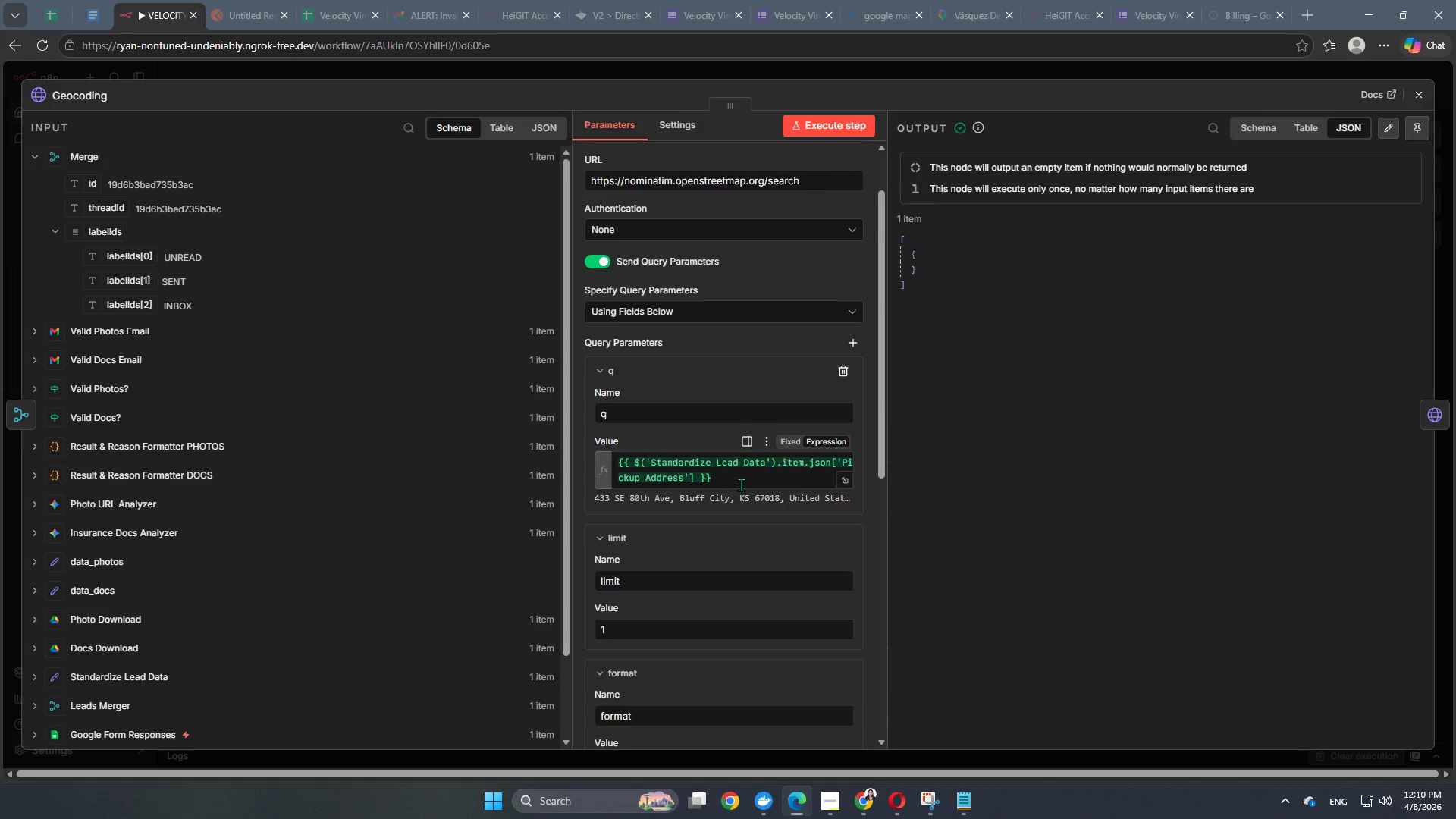 
left_click_drag(start_coordinate=[739, 482], to_coordinate=[569, 428])
 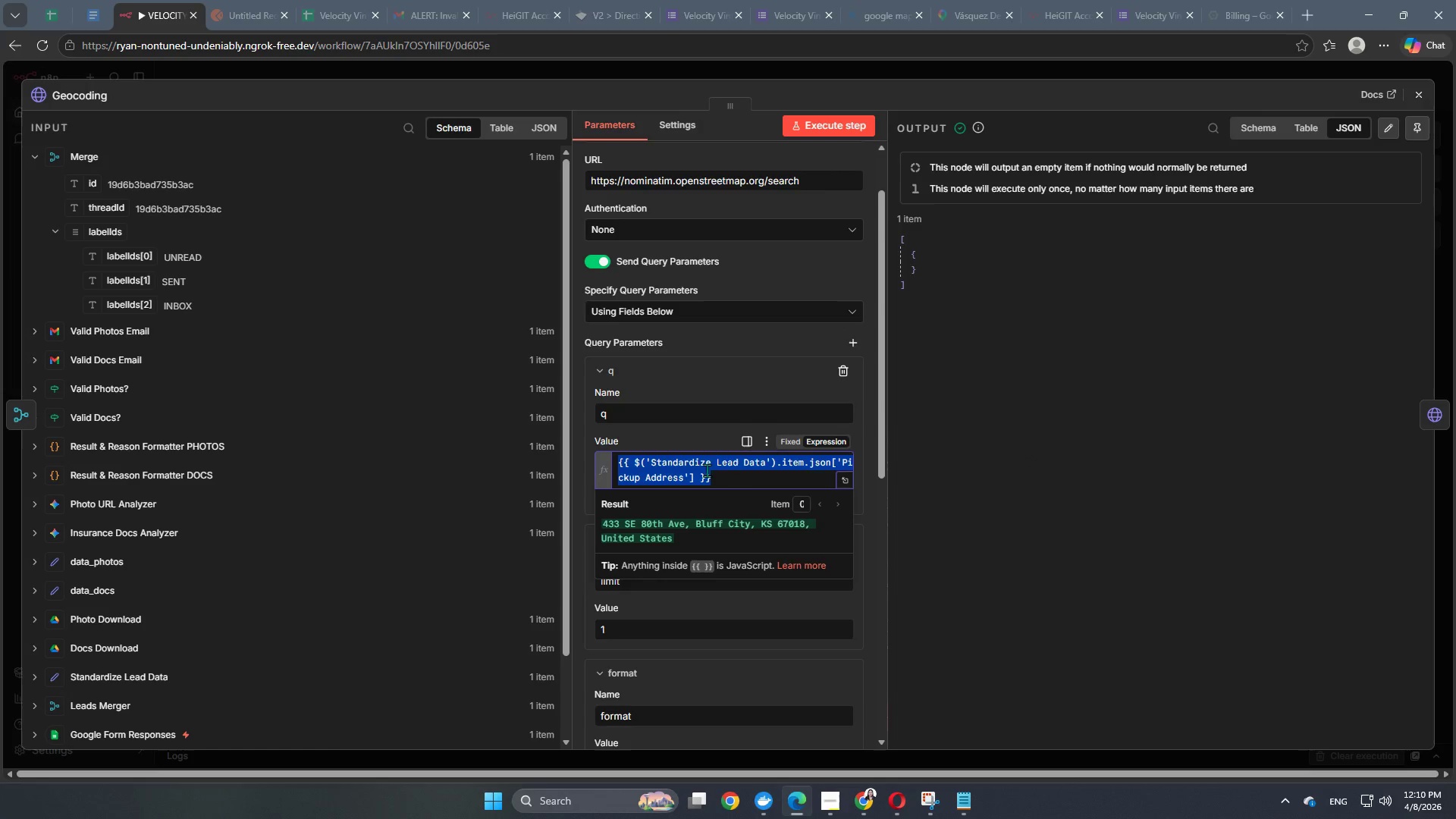 
left_click([710, 470])
 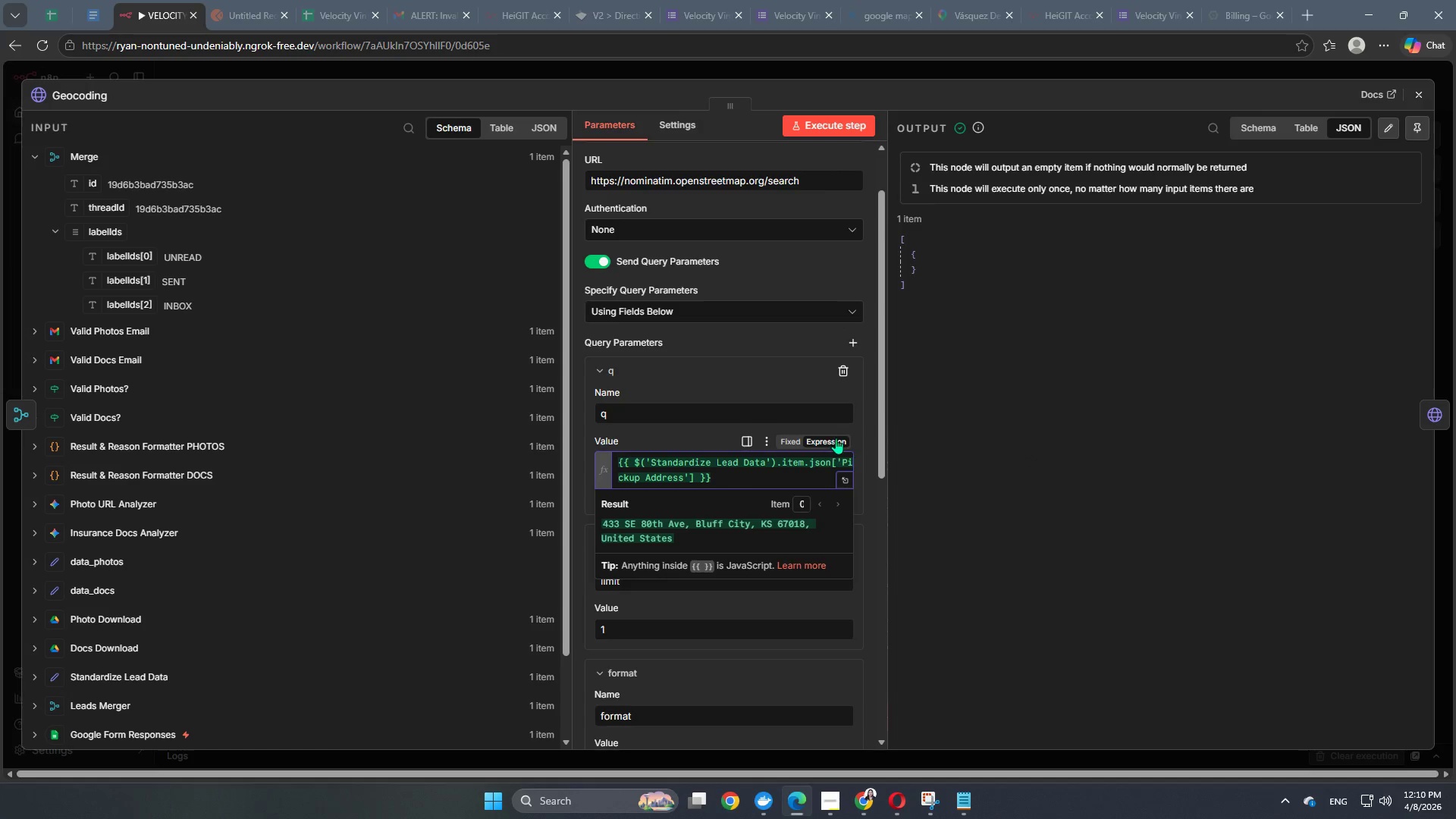 
left_click([836, 438])
 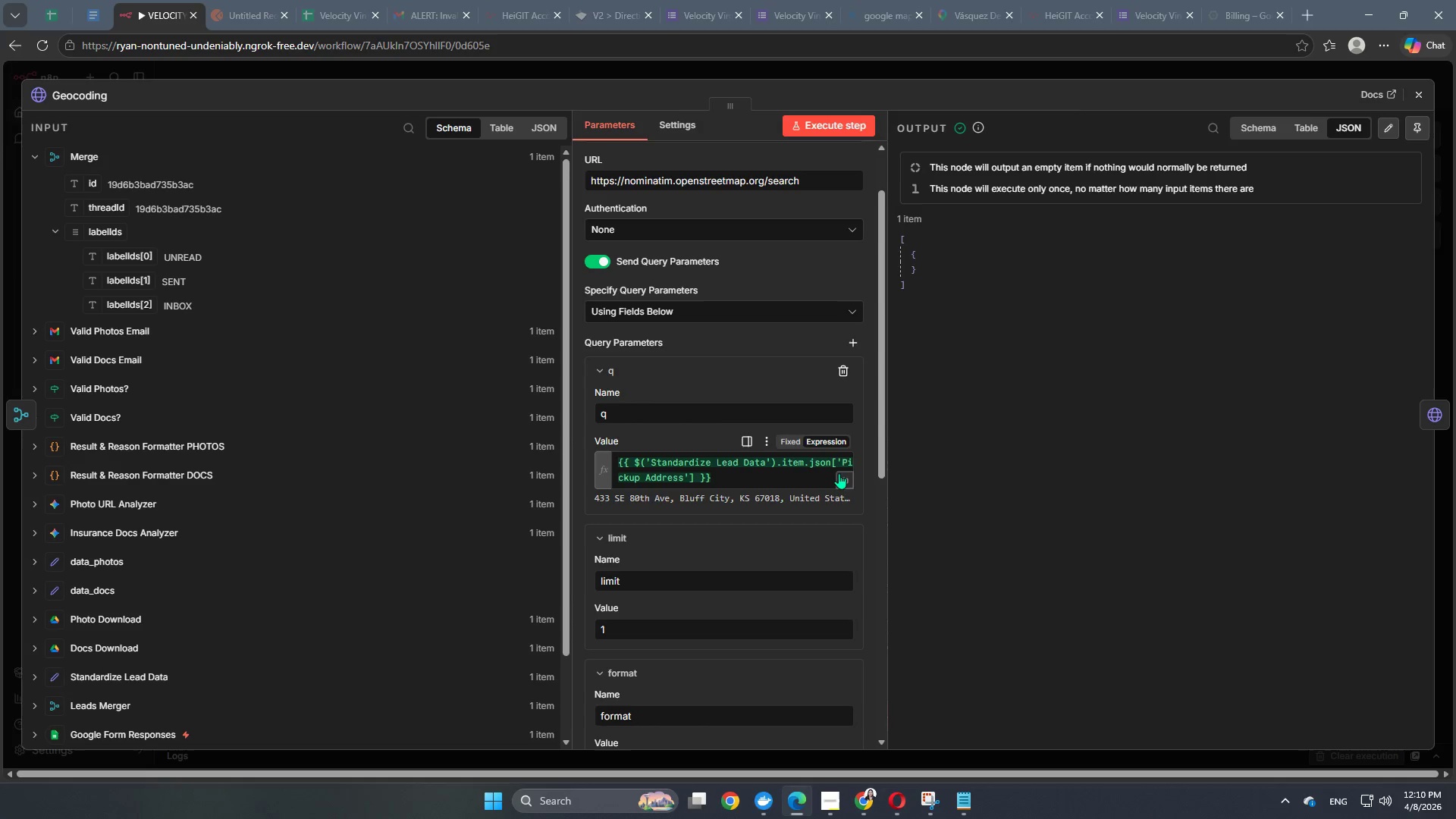 
left_click([841, 481])
 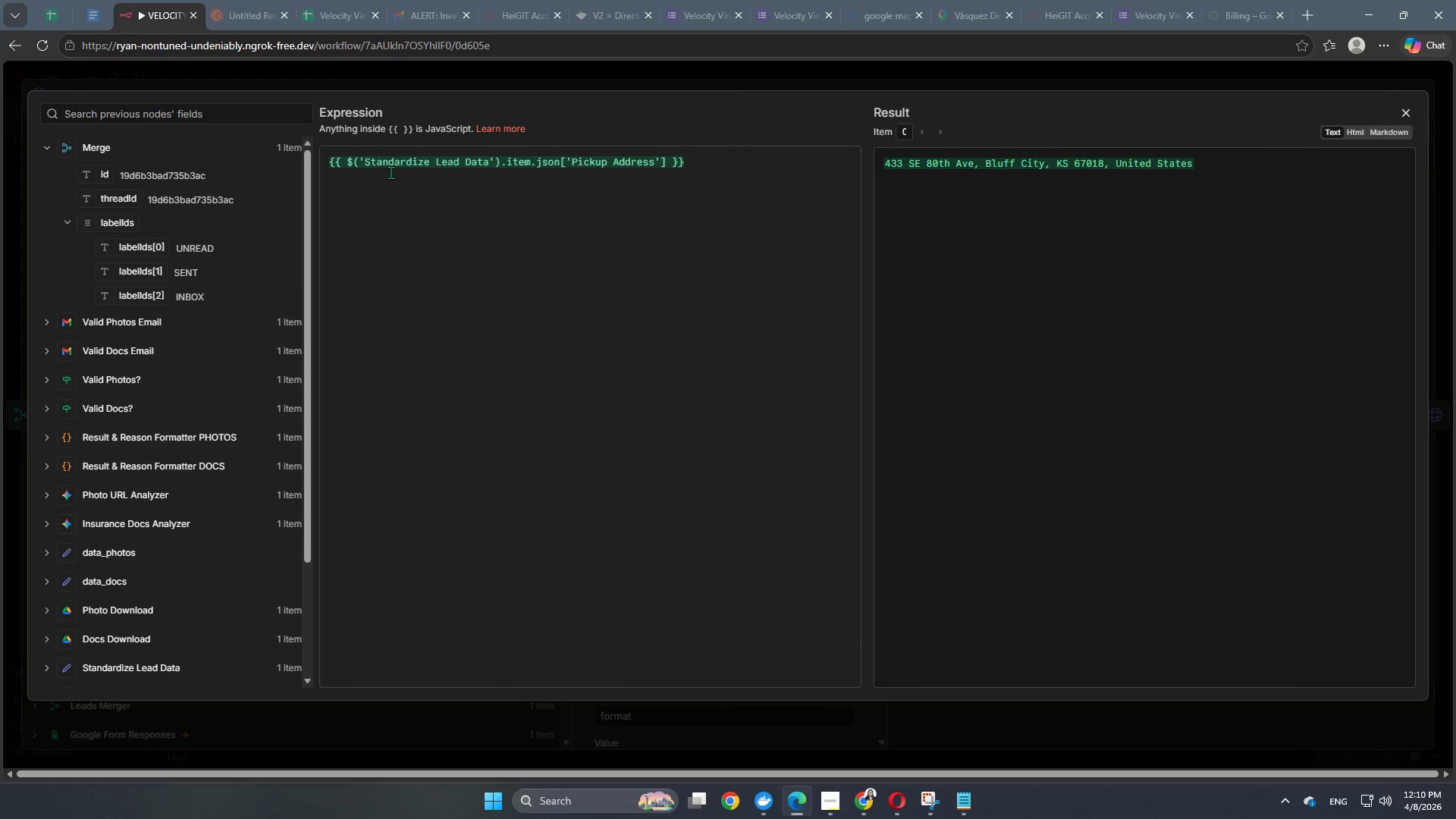 
left_click([376, 159])
 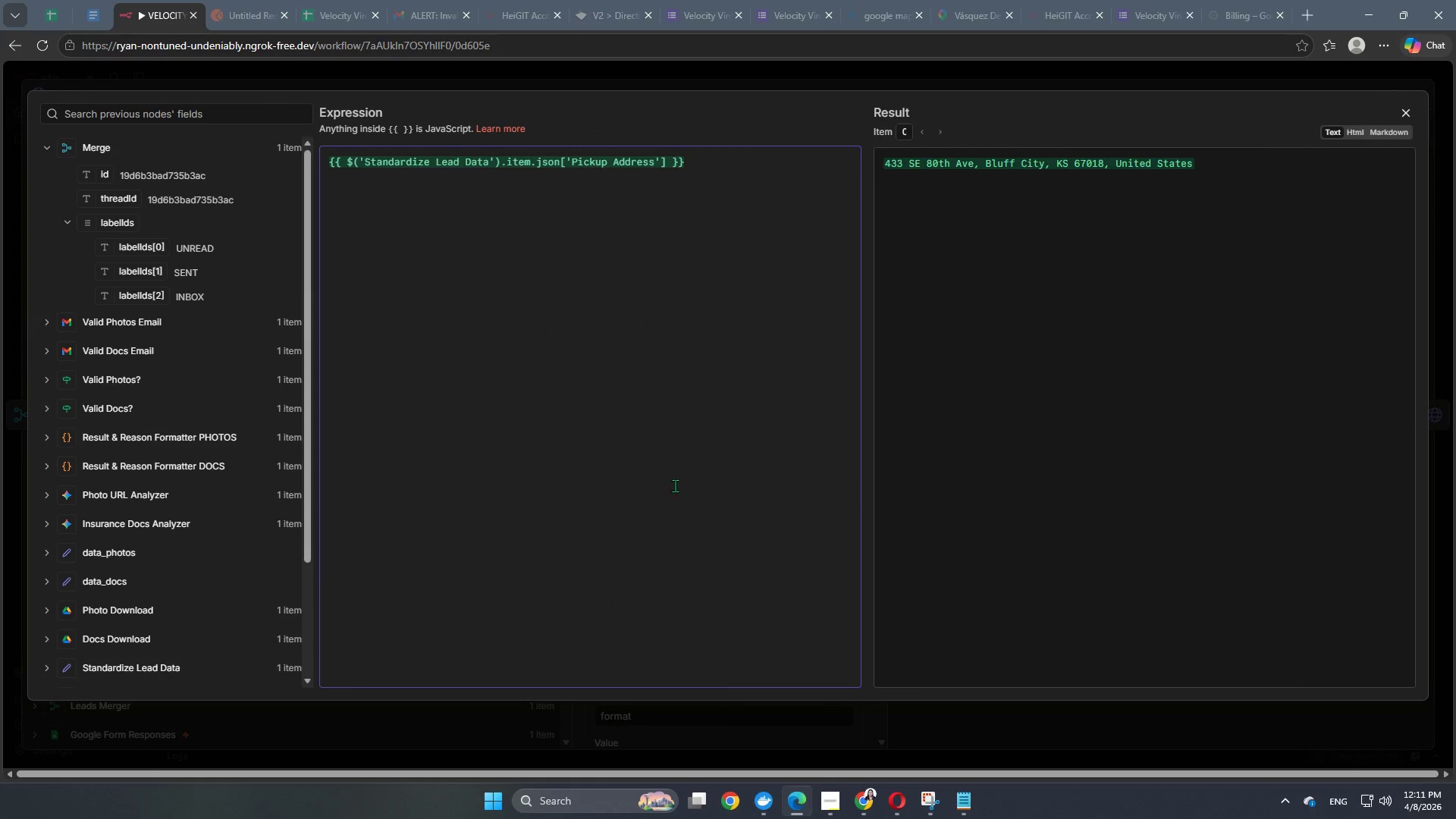 
left_click([337, 162])
 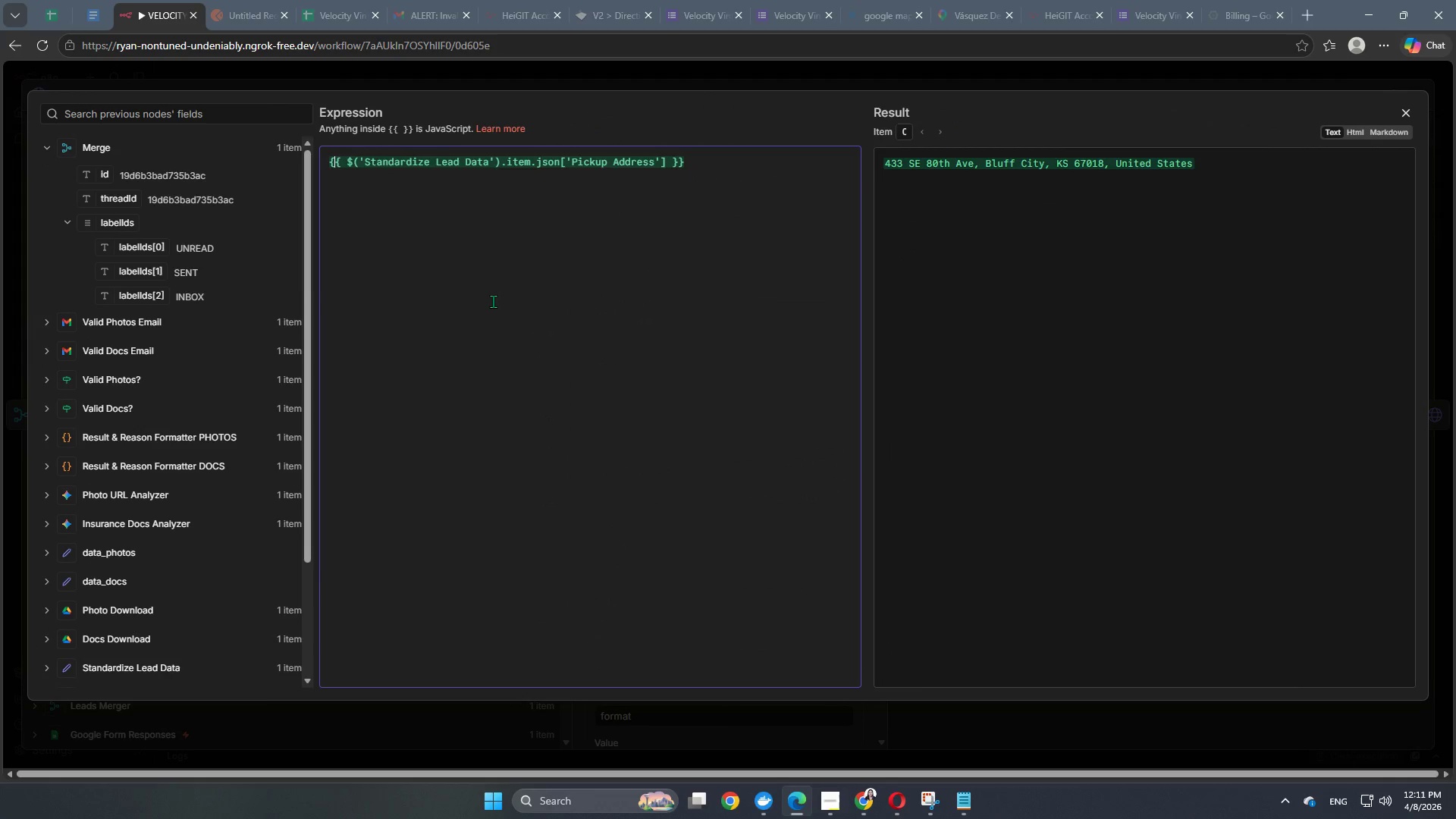 
key(ArrowRight)
 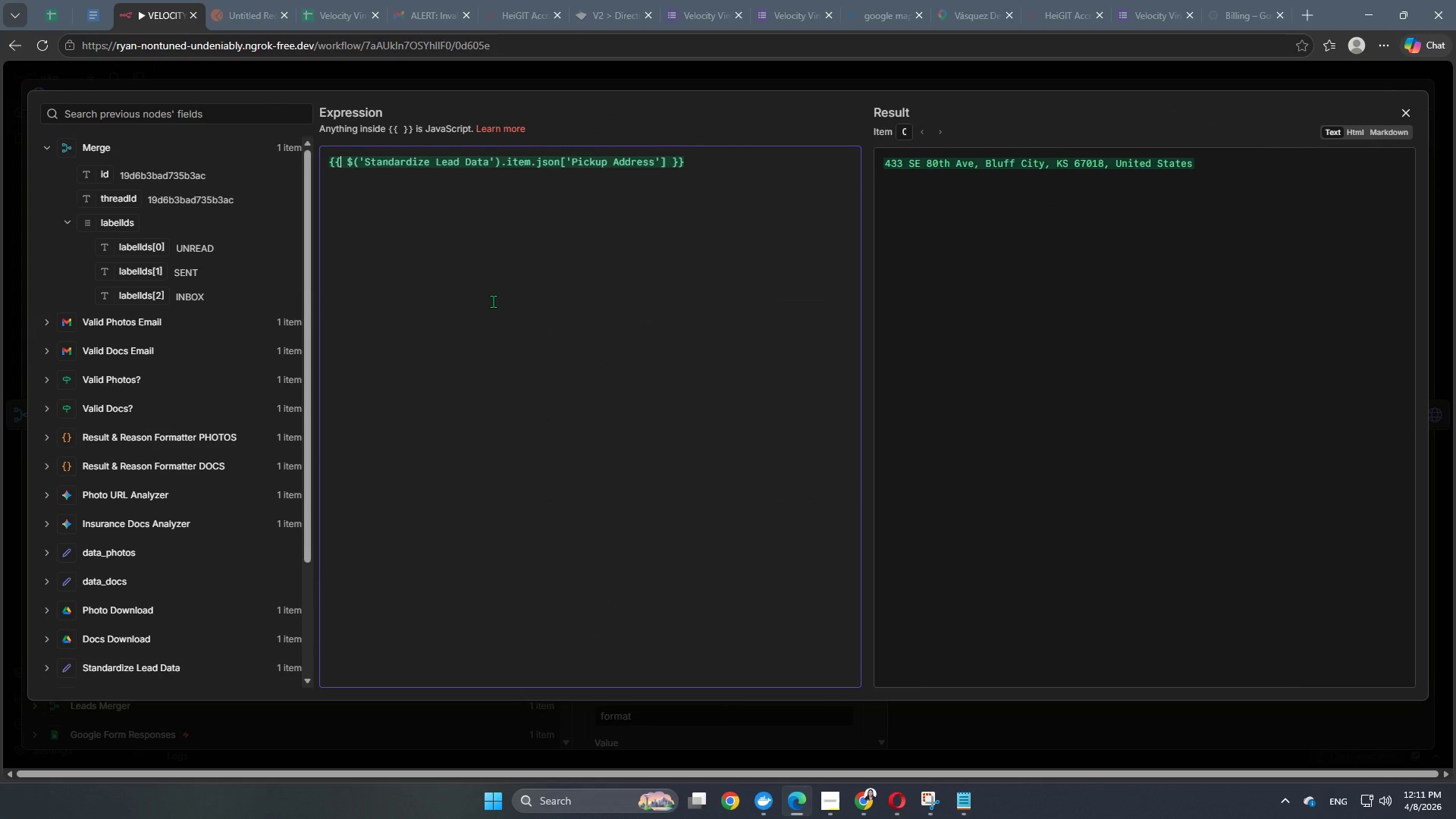 
type($ITEM)
key(Backspace)
key(Backspace)
key(Backspace)
key(Backspace)
type(ite)
 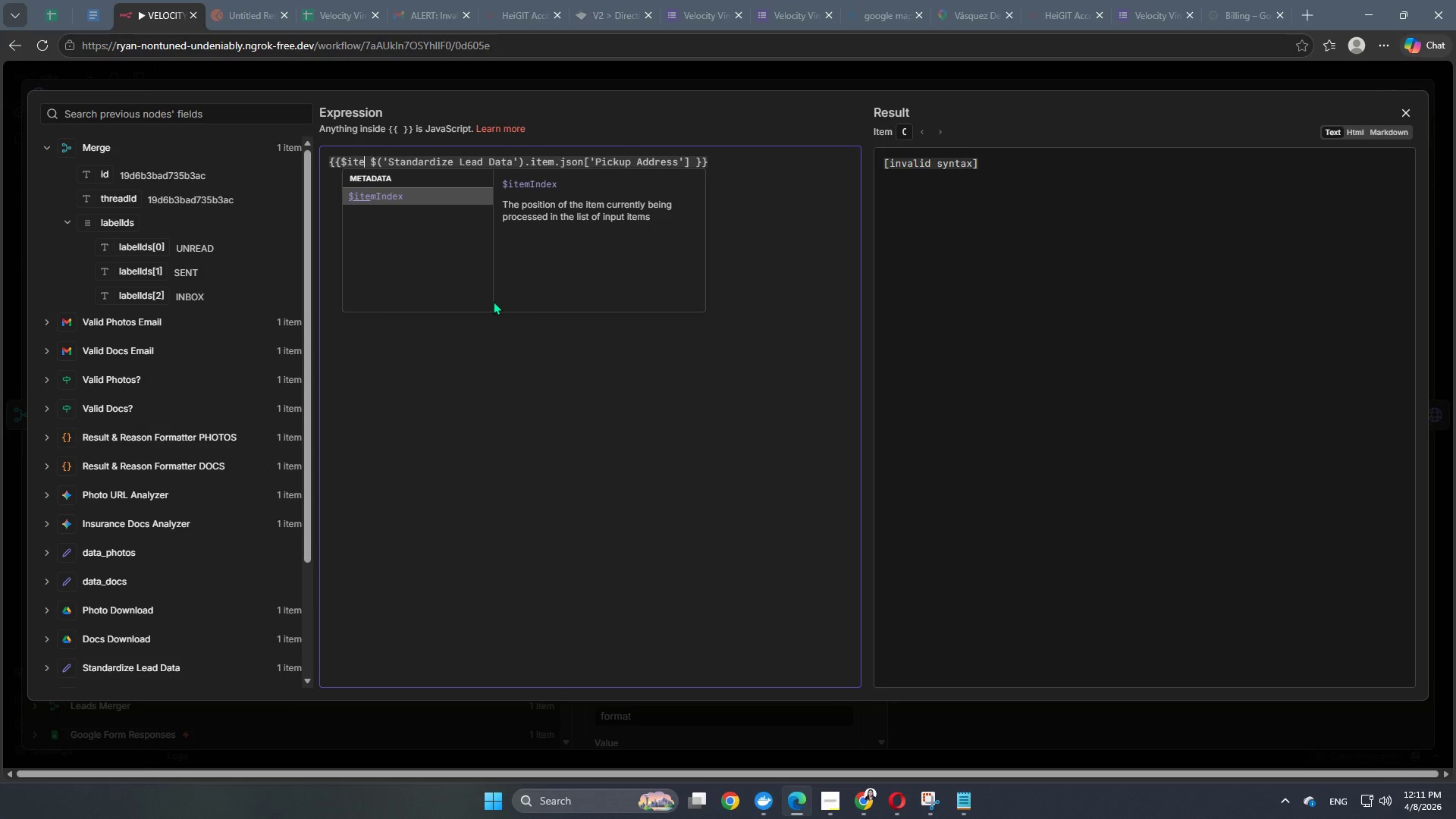 
type(m(0)
 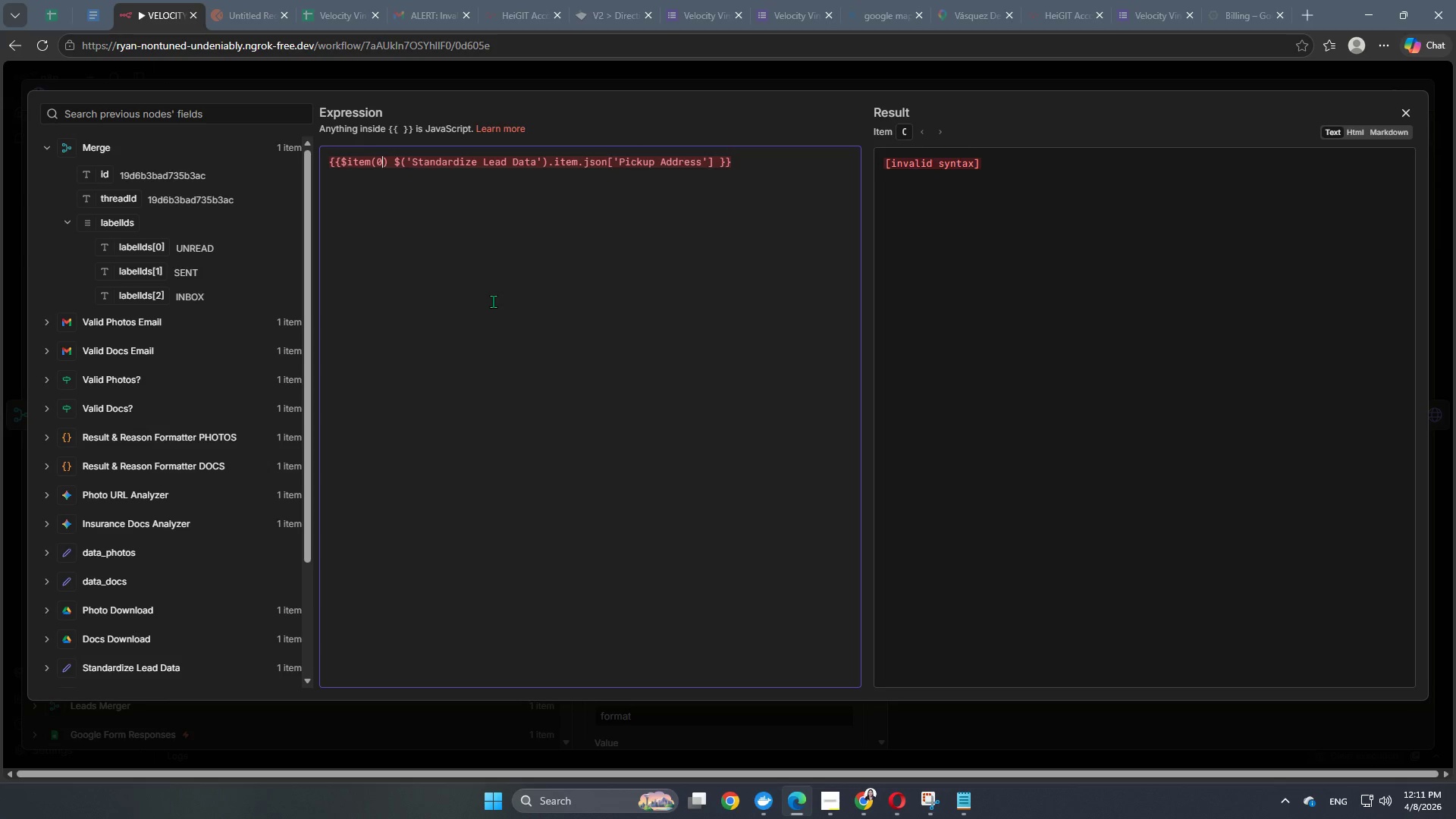 
key(ArrowRight)
 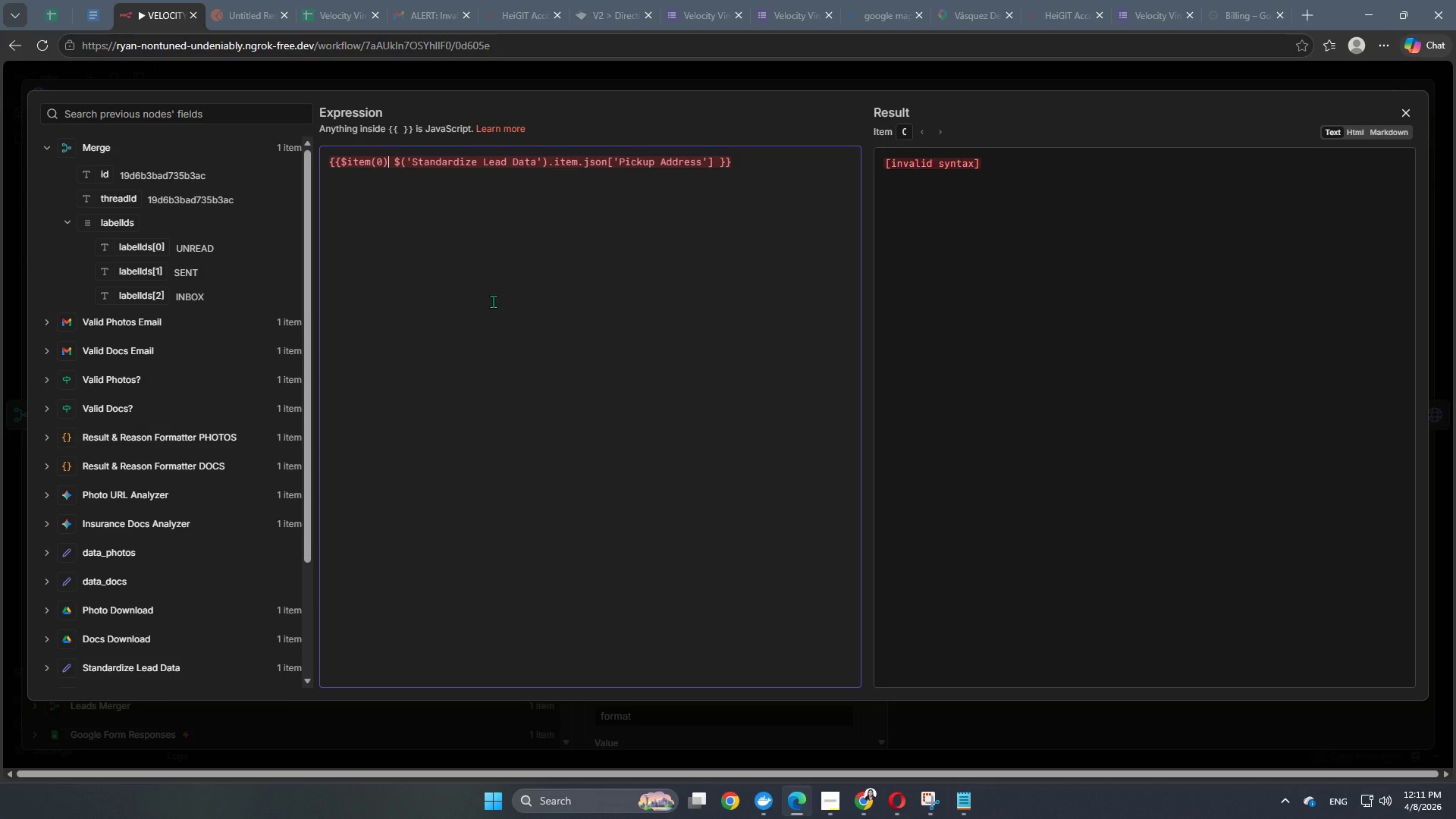 
key(ArrowRight)
 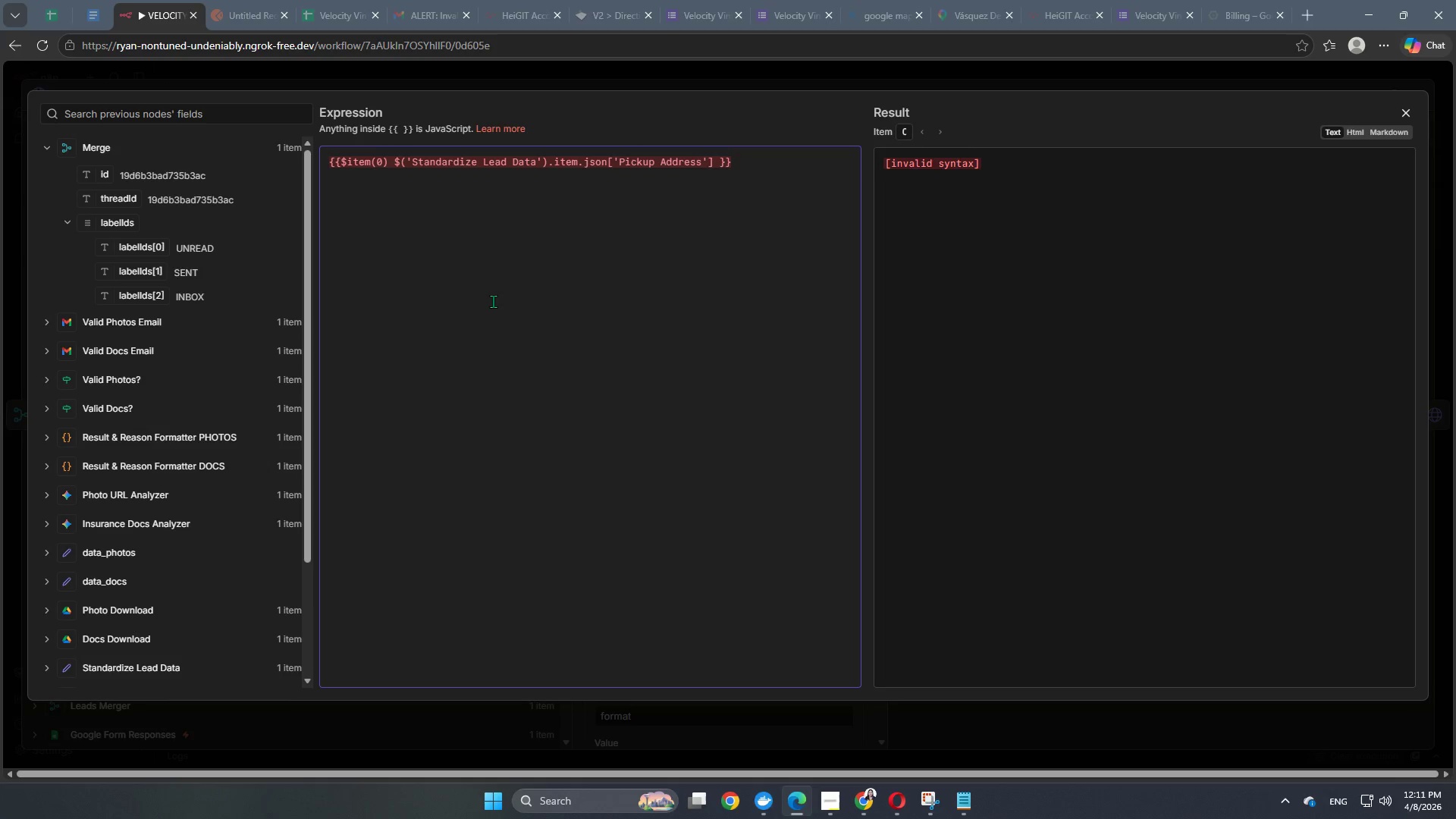 
key(Backspace)
 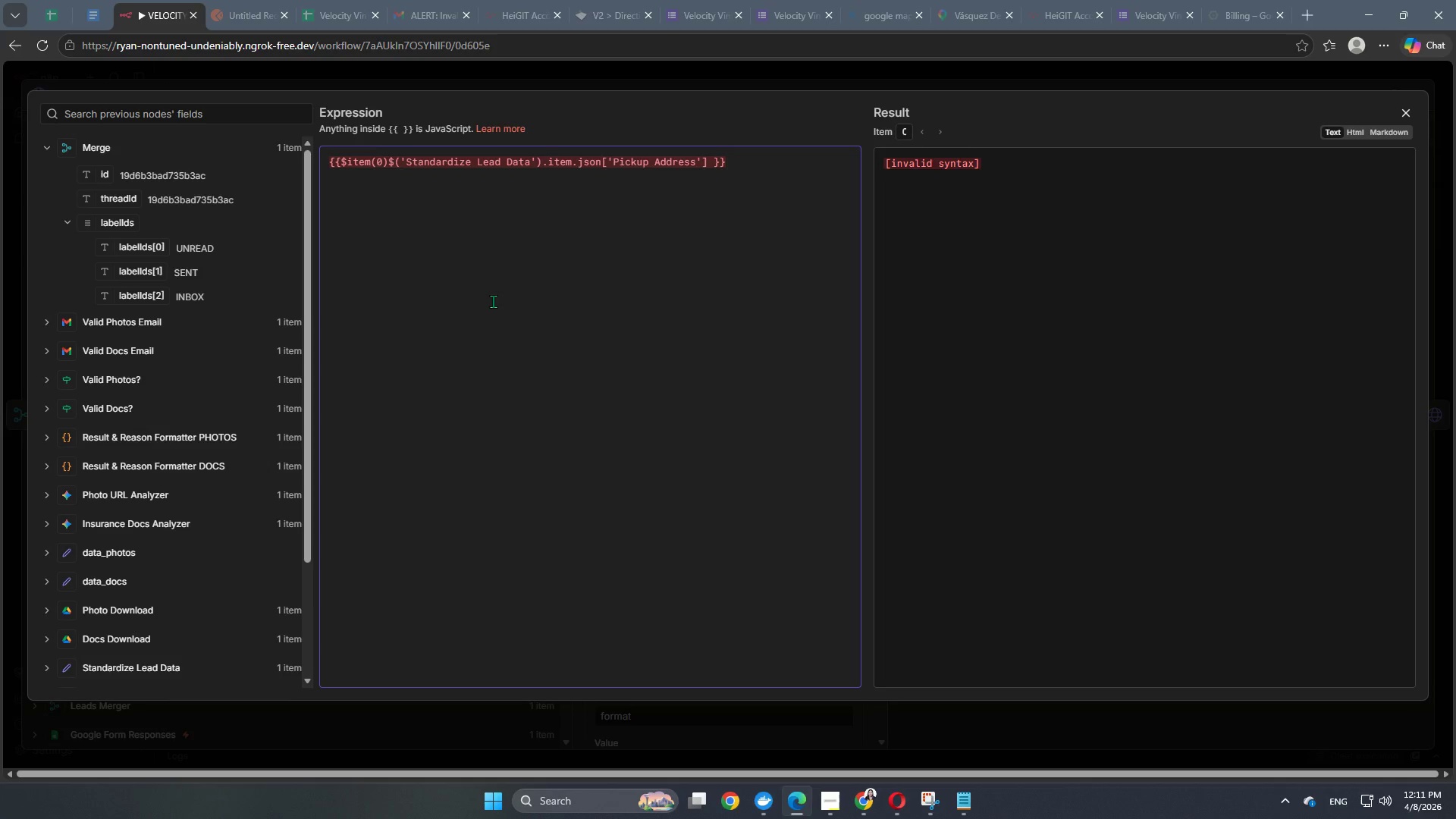 
key(Period)
 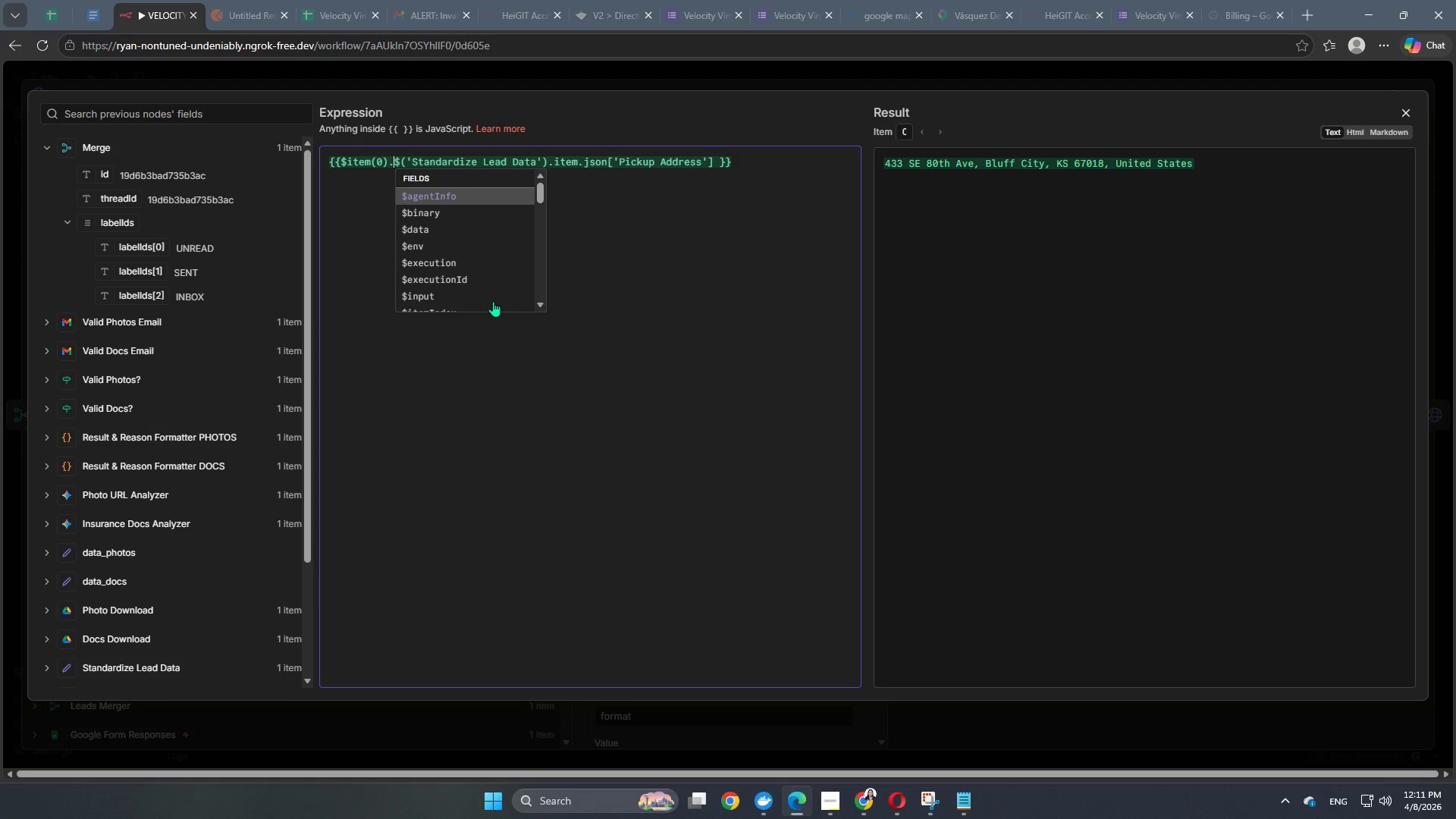 
key(ArrowRight)
 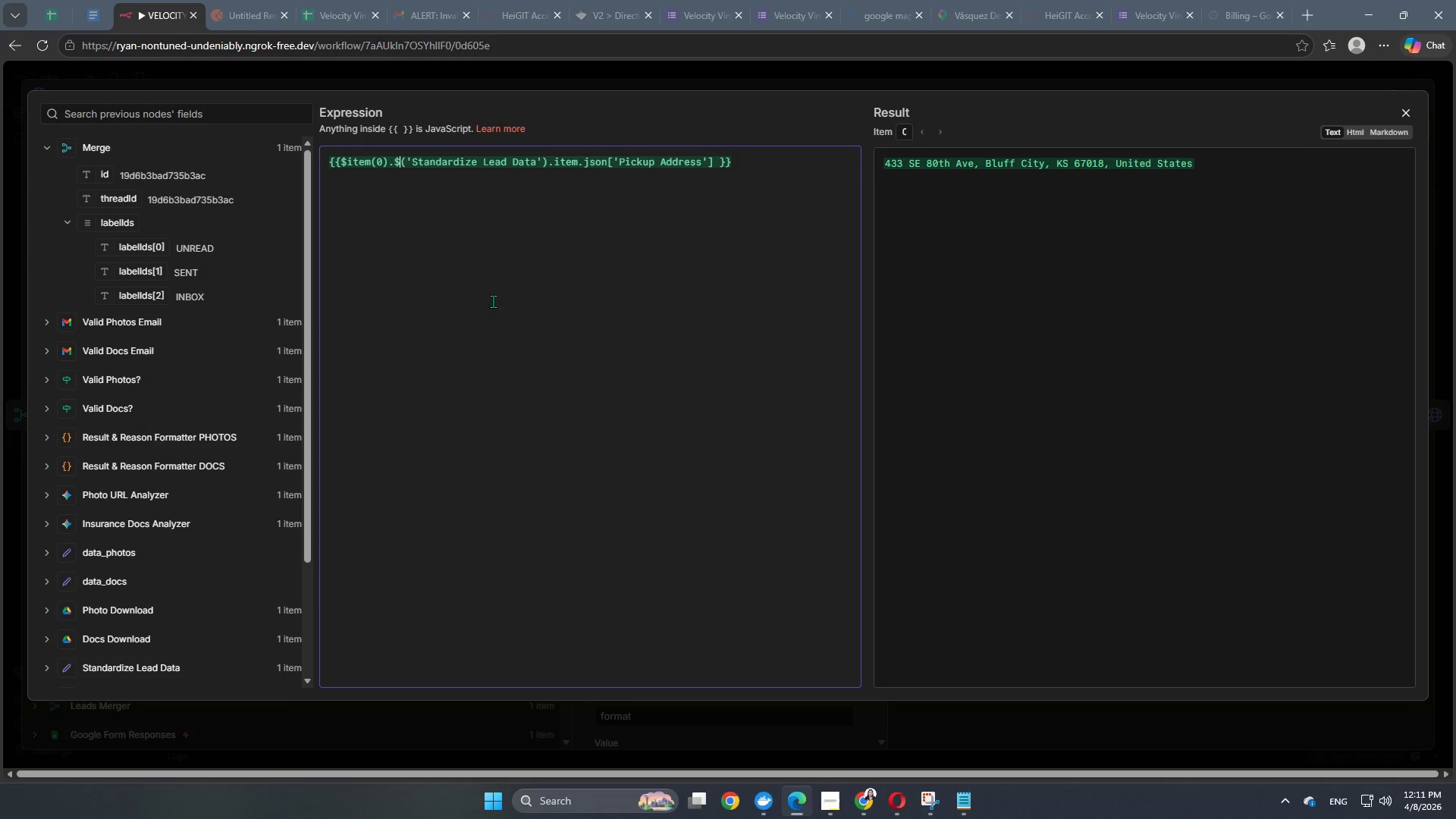 
type(node)
 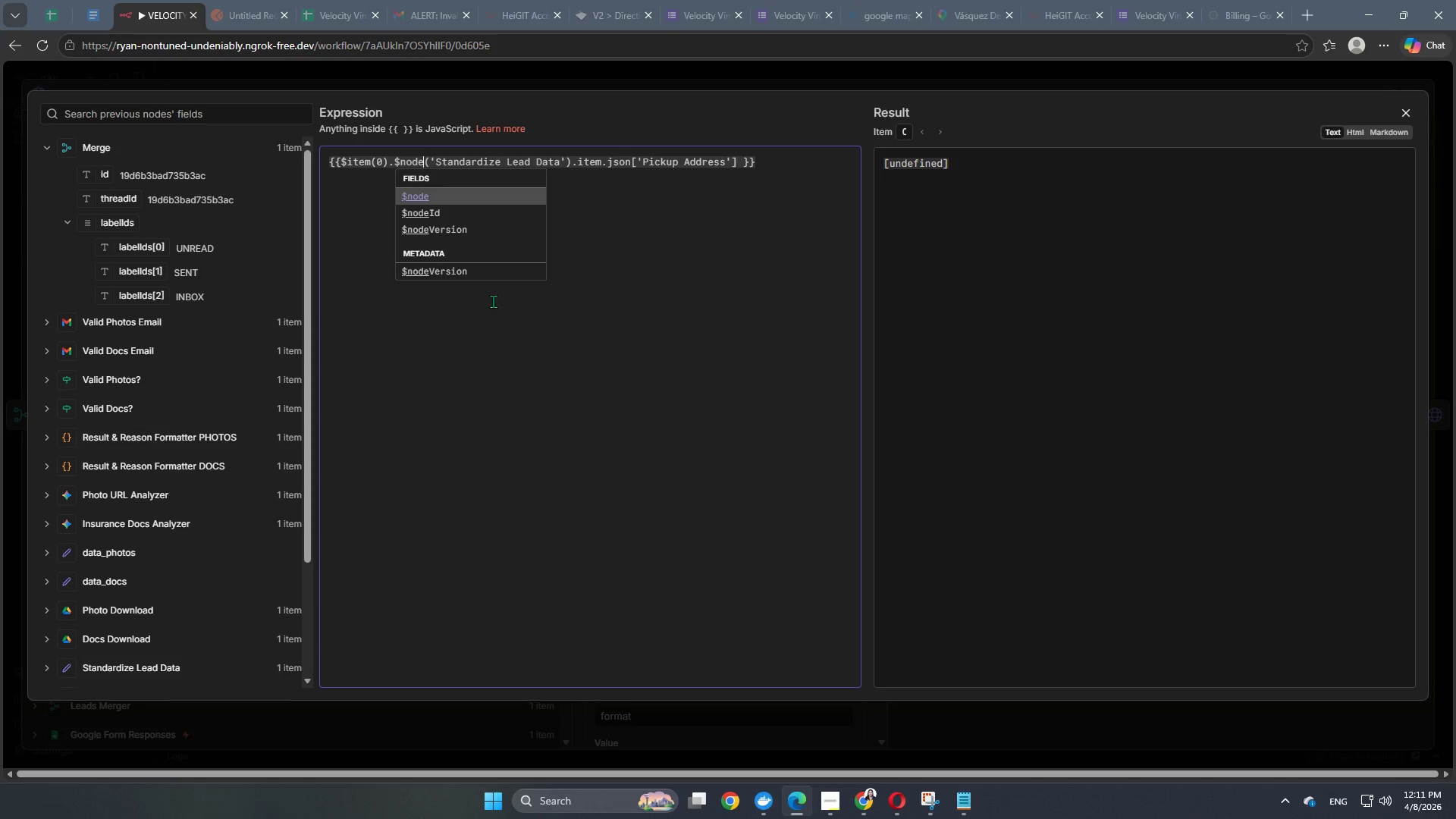 
key(Enter)
 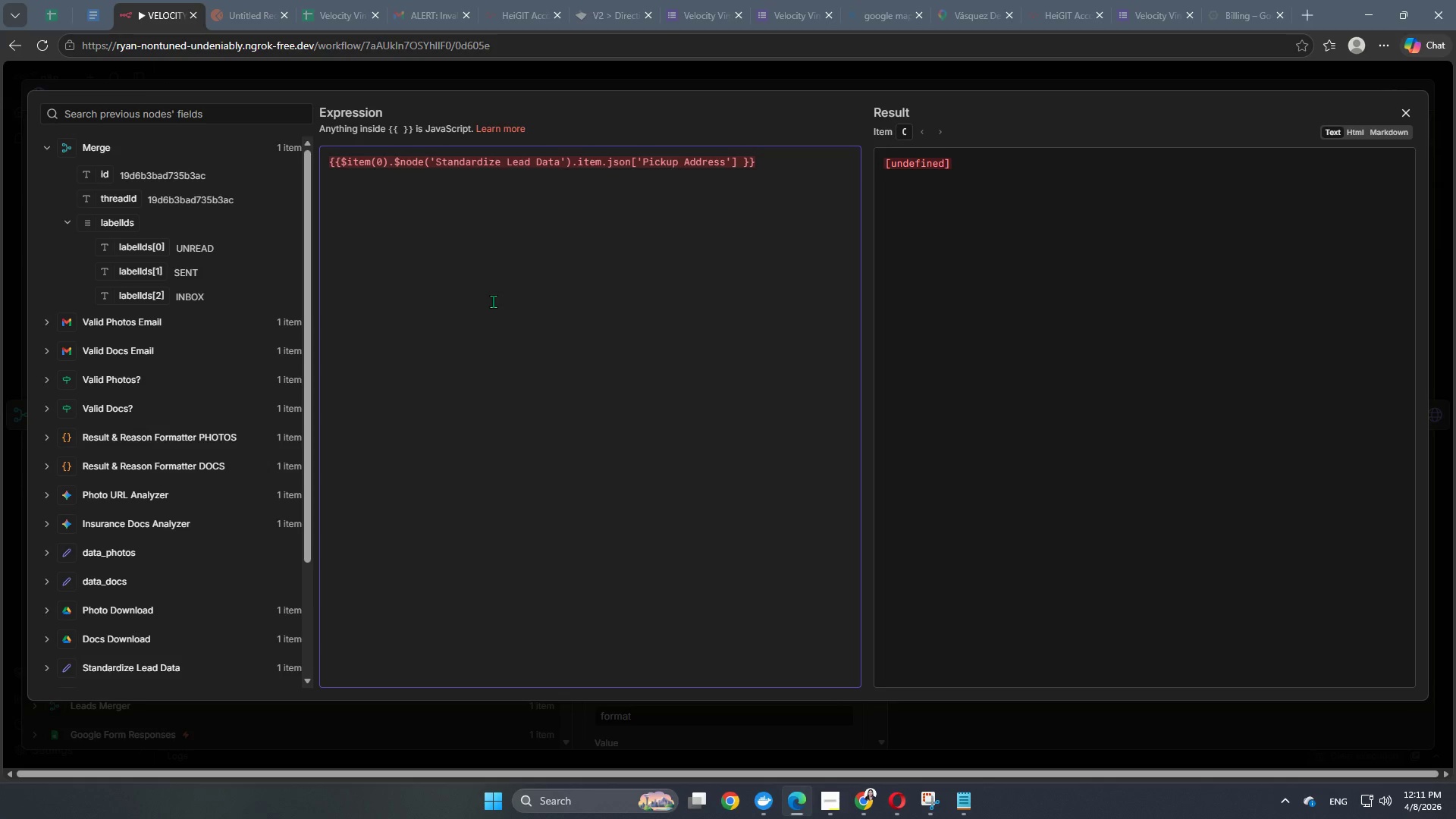 
hold_key(key=ArrowRight, duration=1.08)
 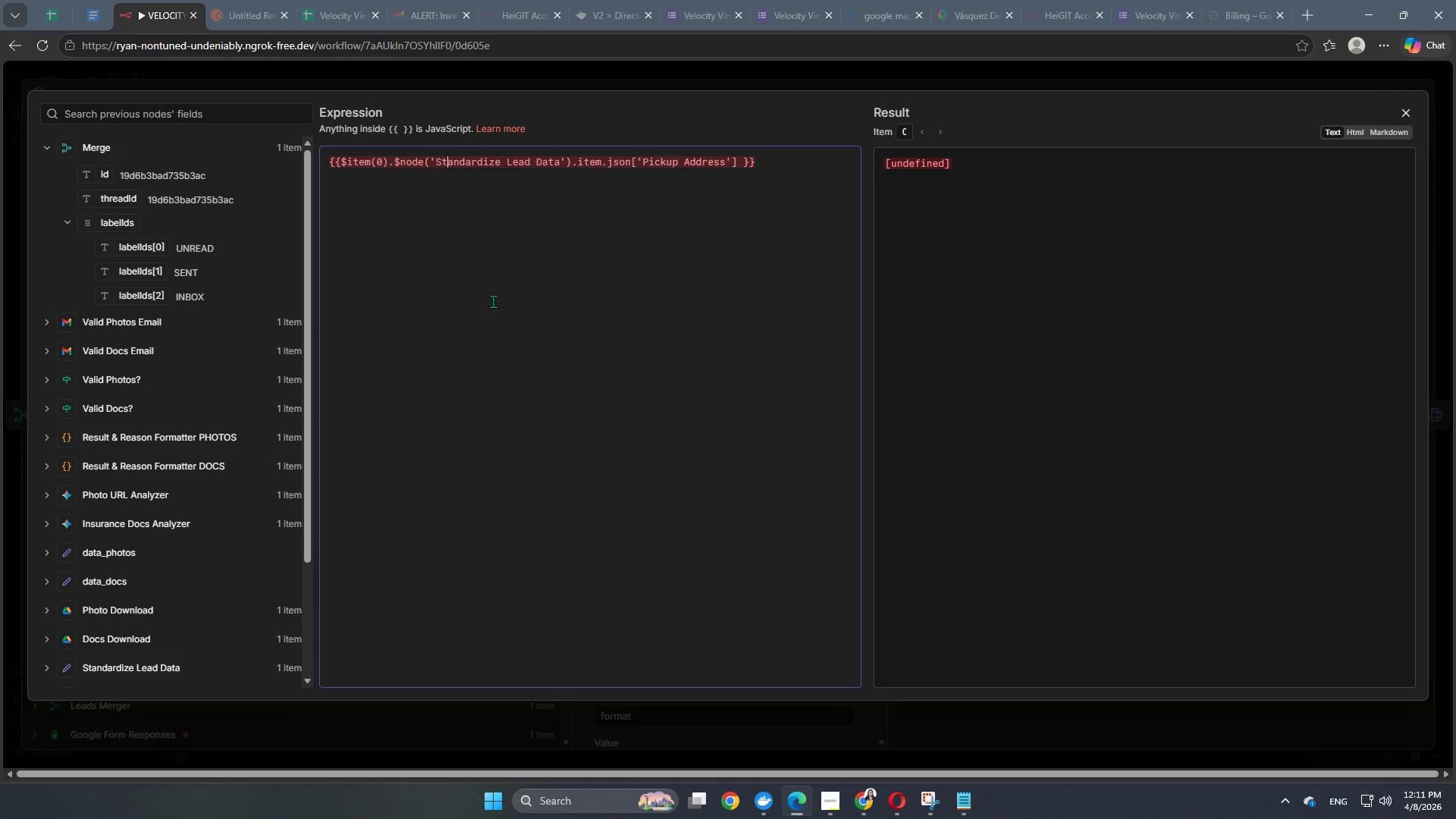 
hold_key(key=ArrowRight, duration=1.28)
 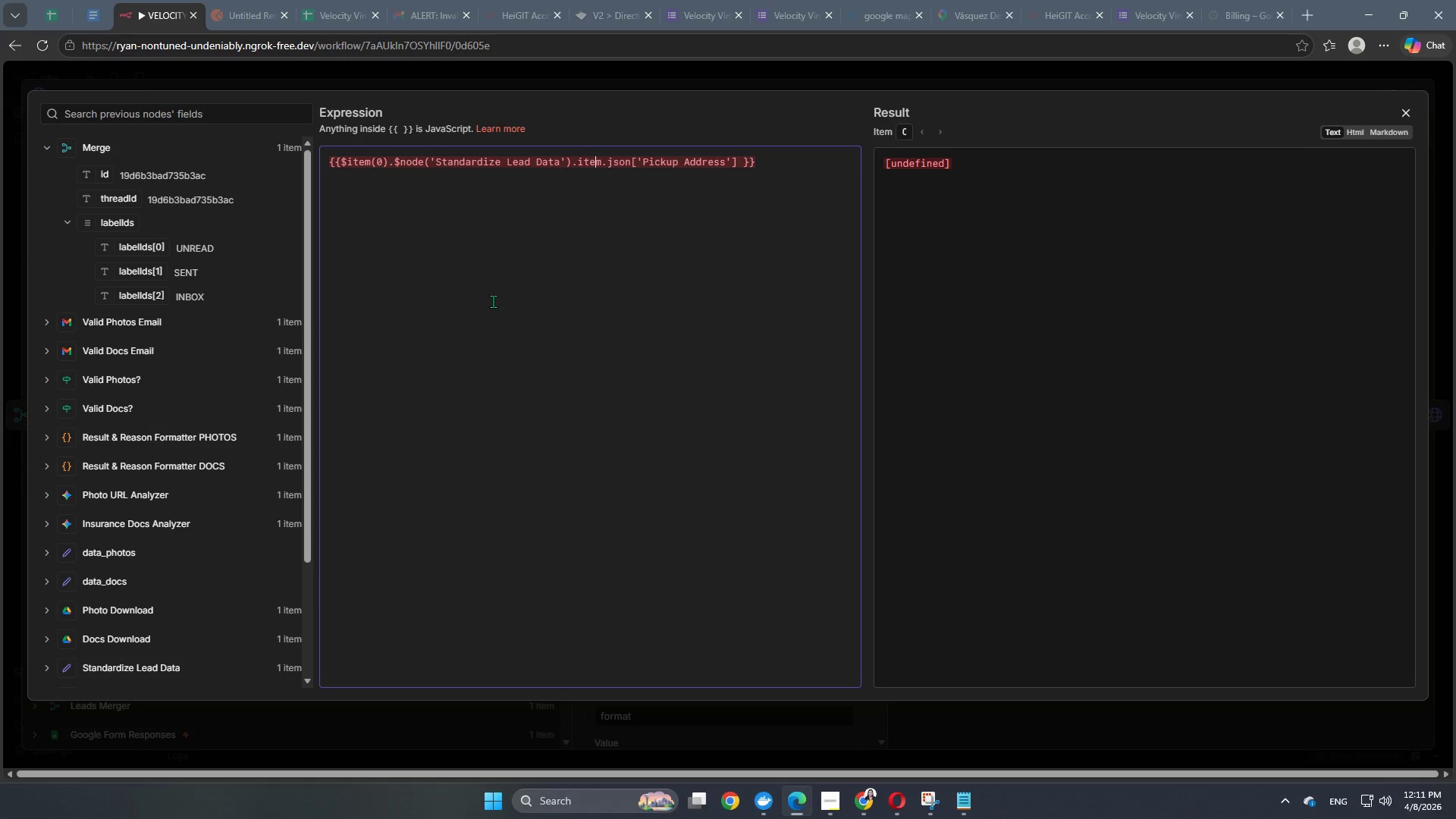 
key(ArrowRight)
 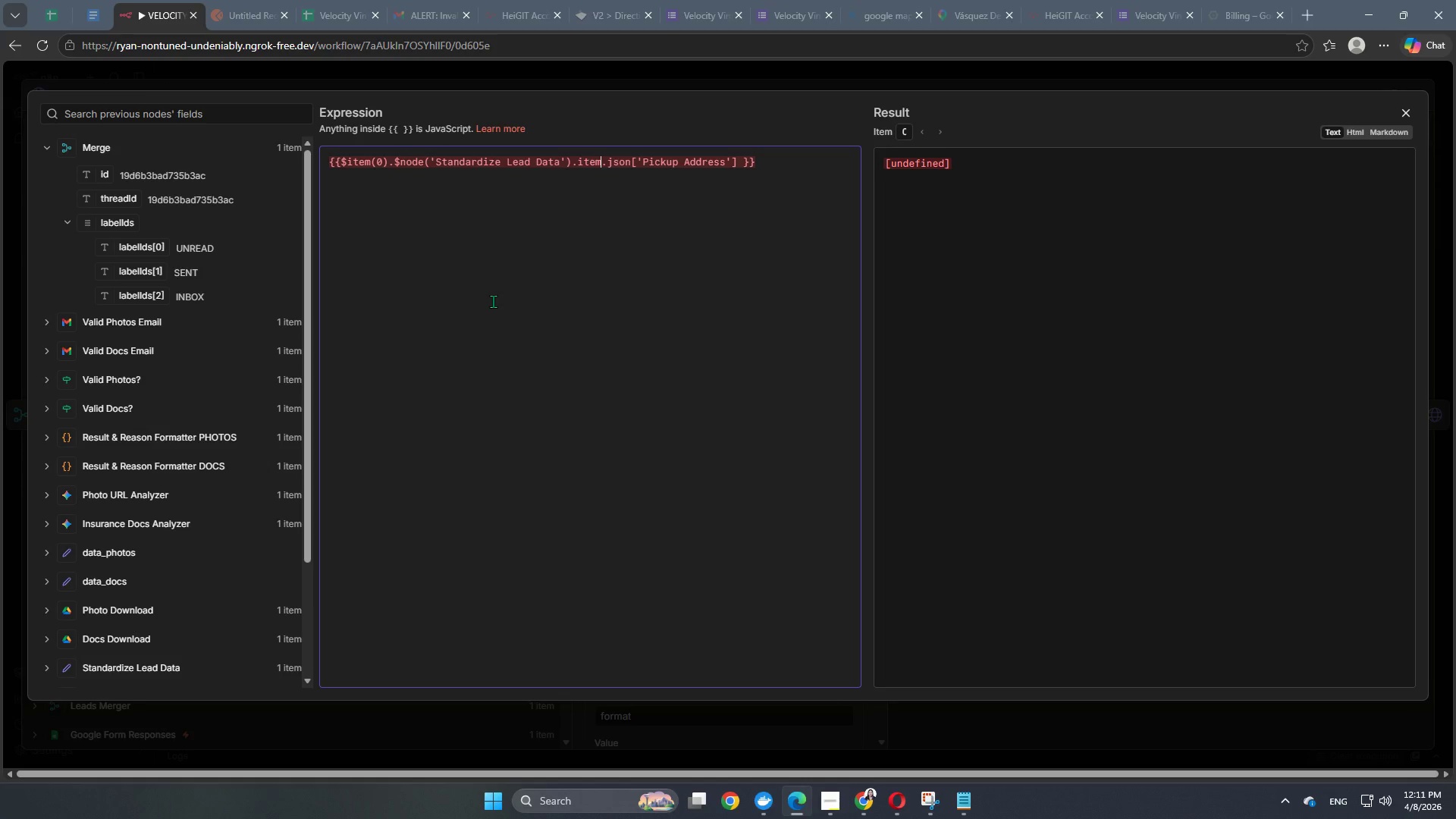 
key(ArrowRight)
 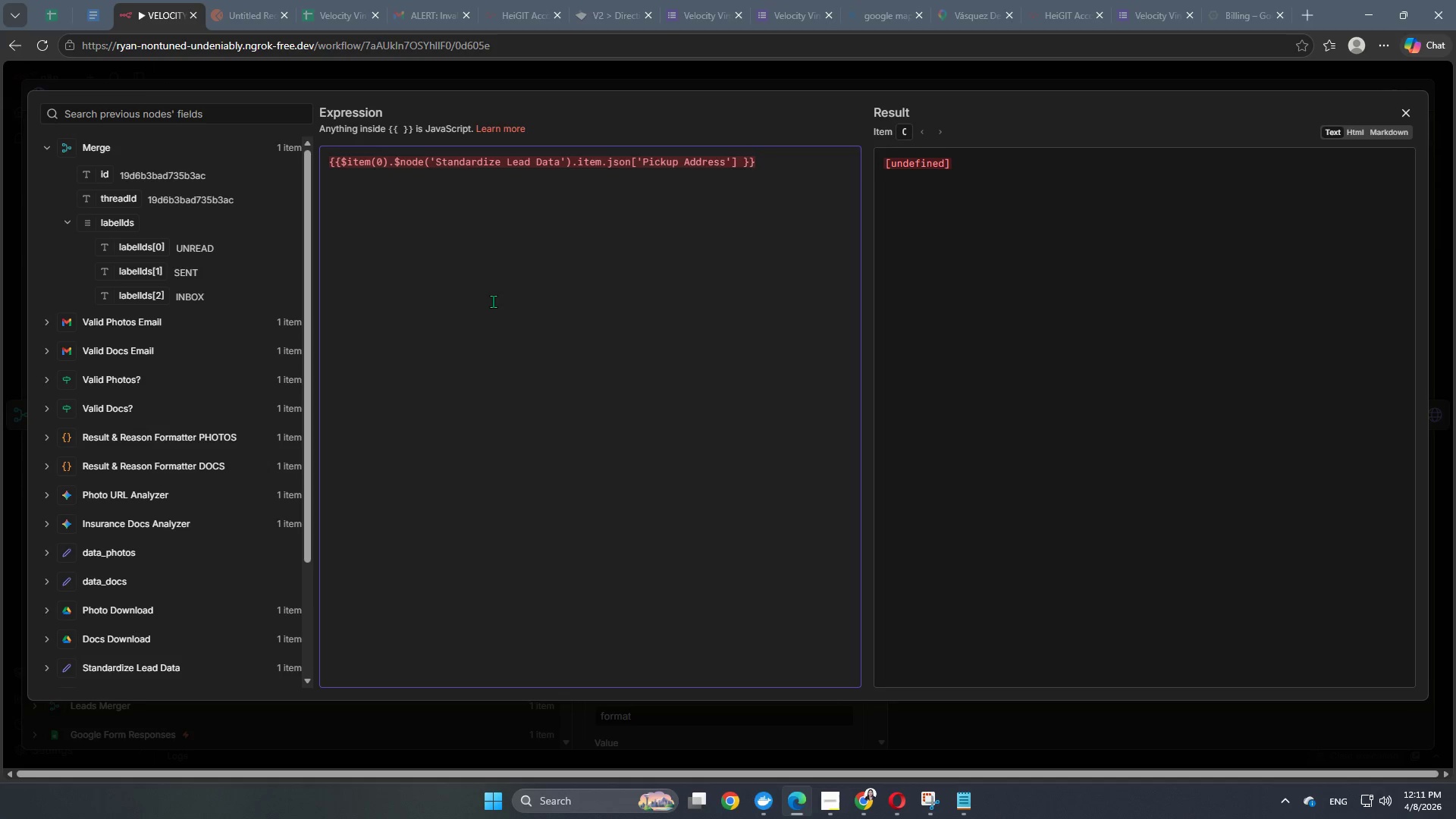 
key(Backspace)
 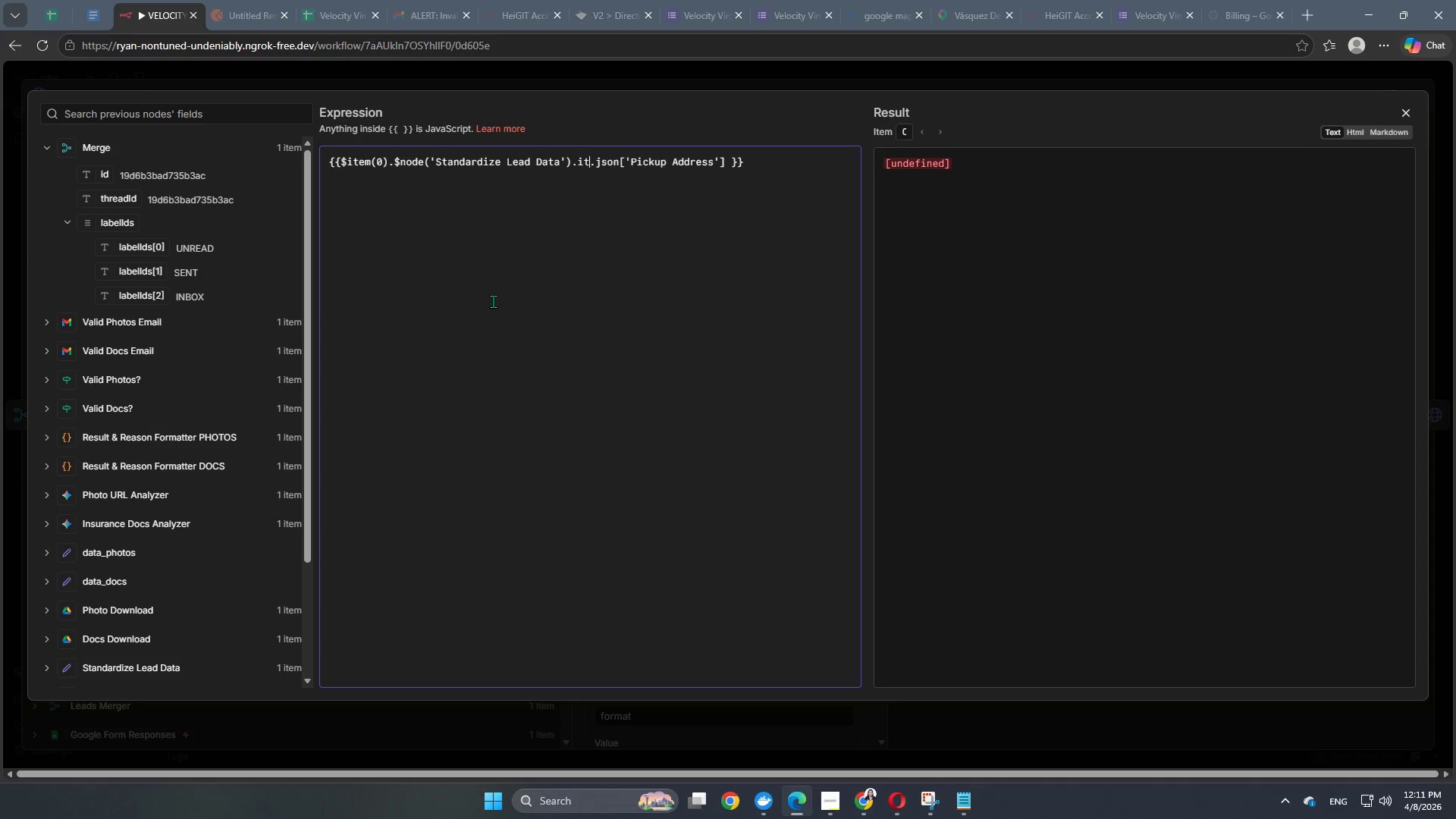 
key(Backspace)
 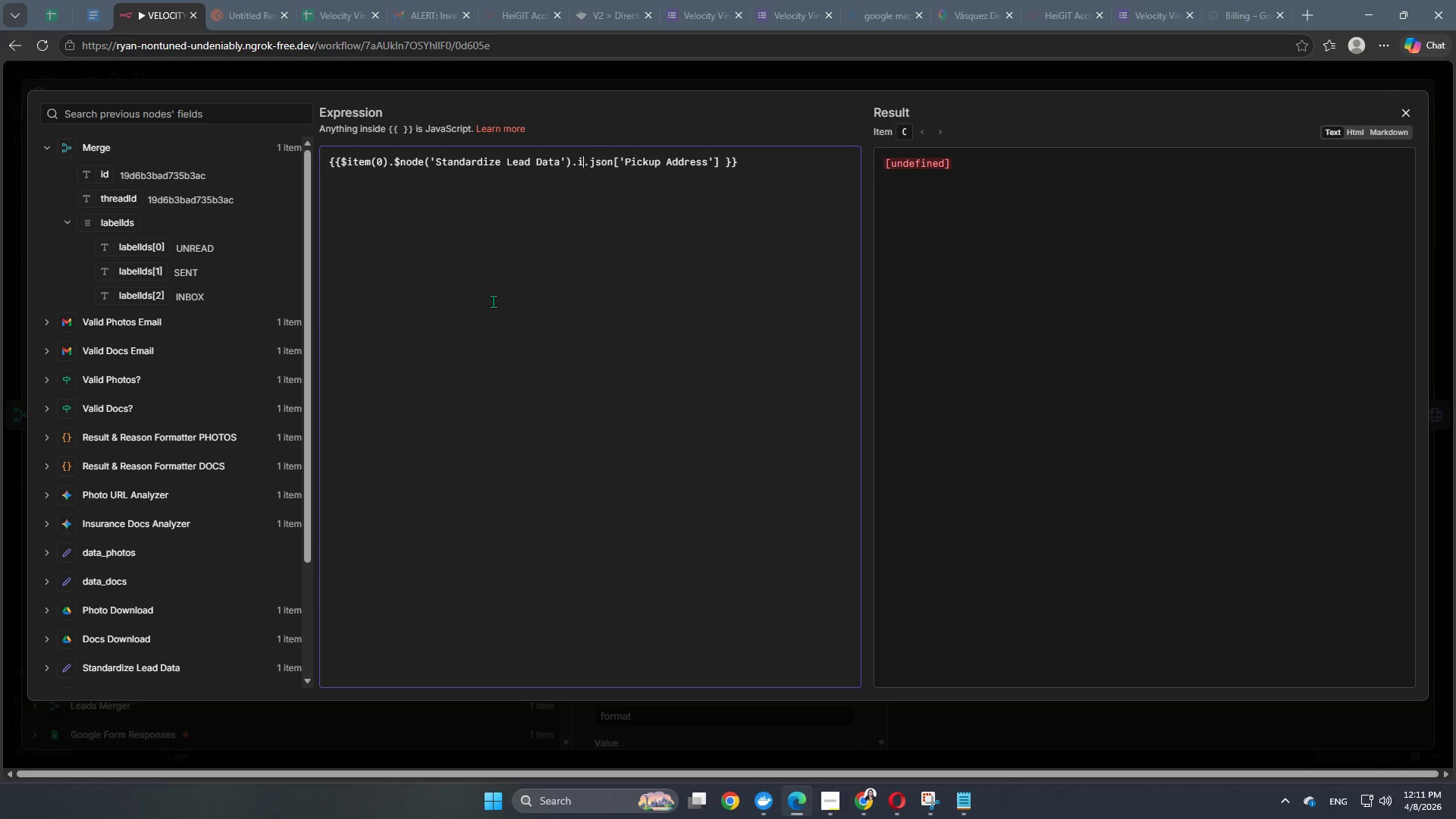 
key(Backspace)
 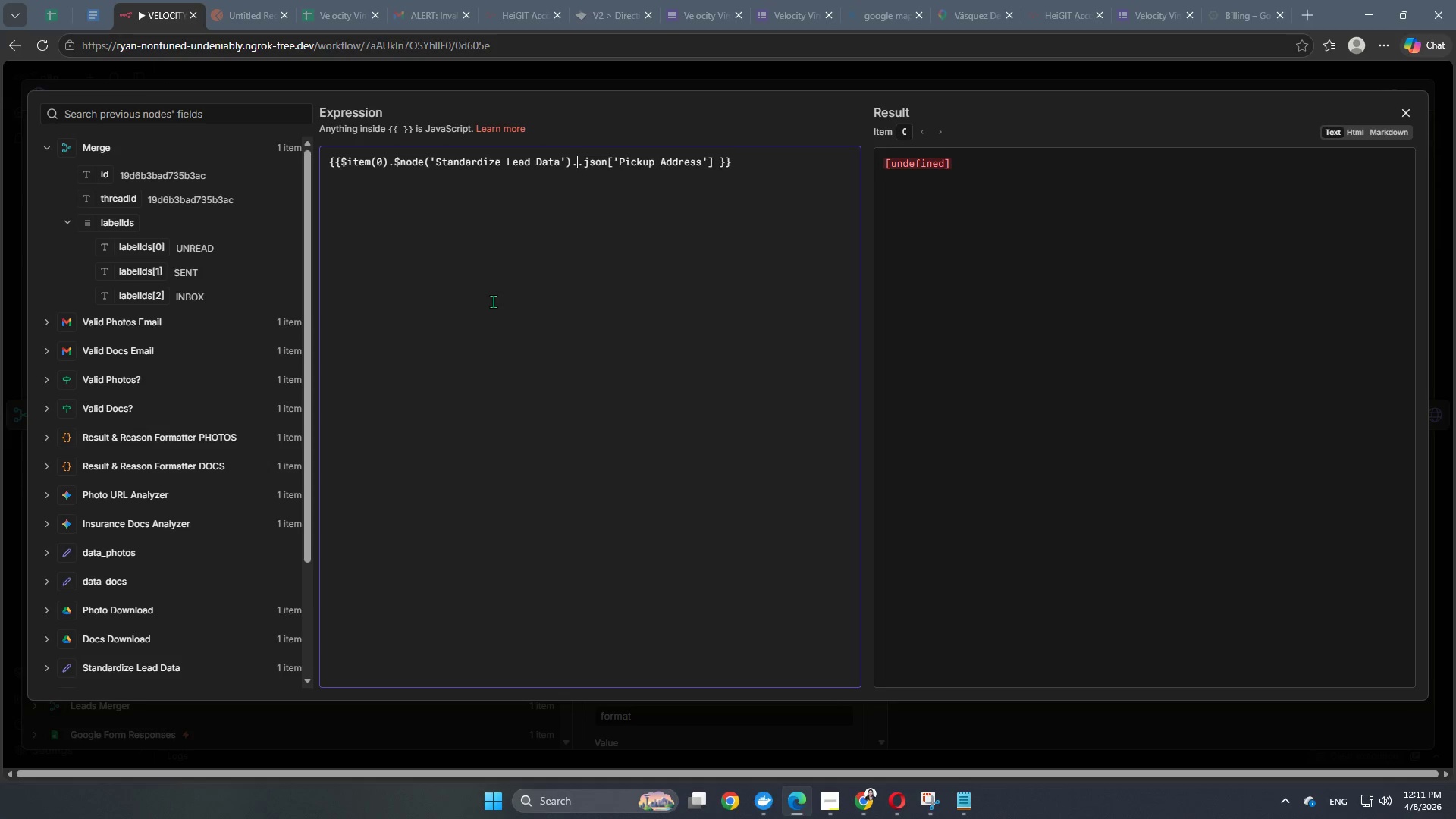 
key(Backspace)
 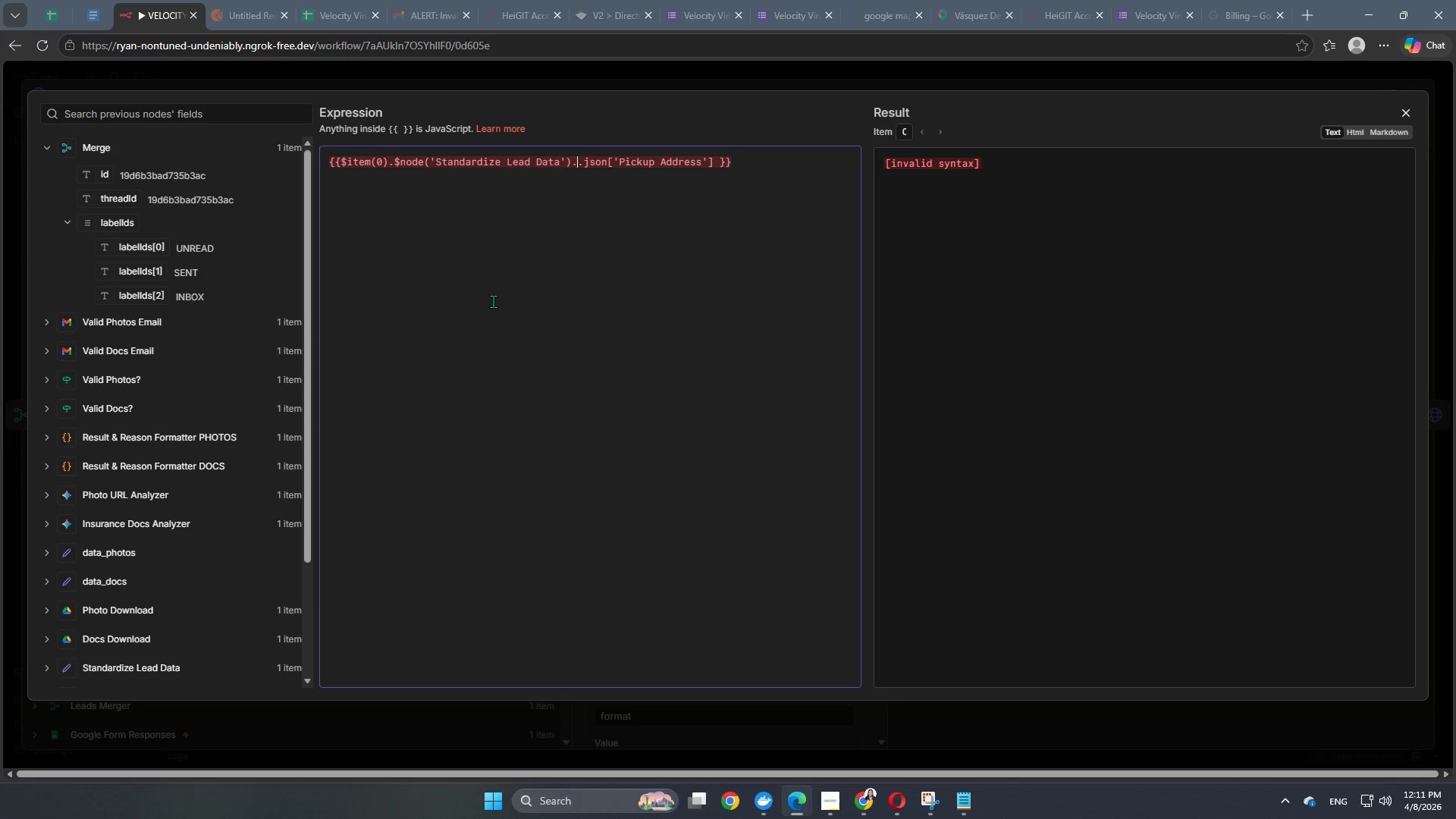 
key(Backspace)
 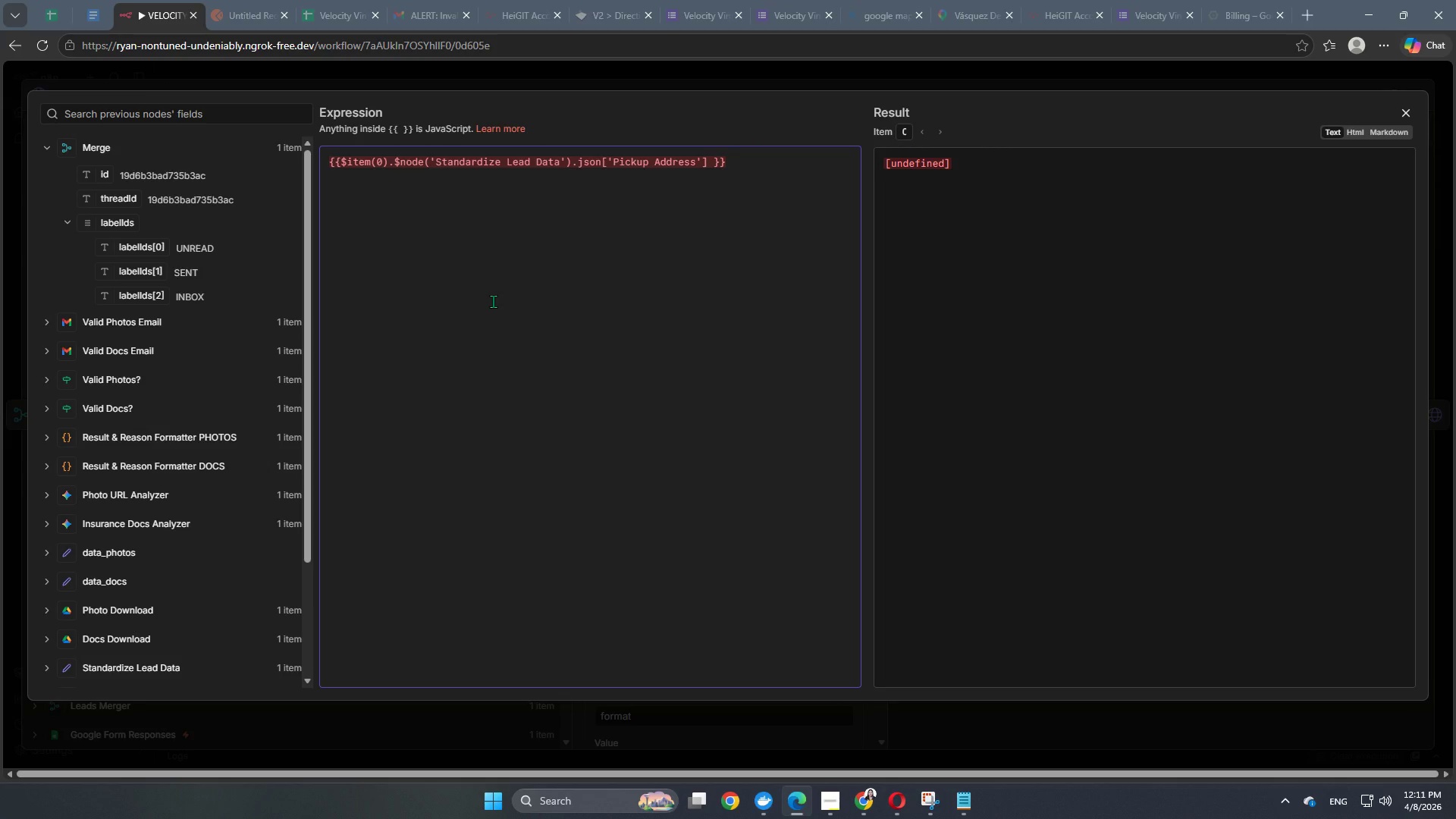 
hold_key(key=ArrowRight, duration=0.86)
 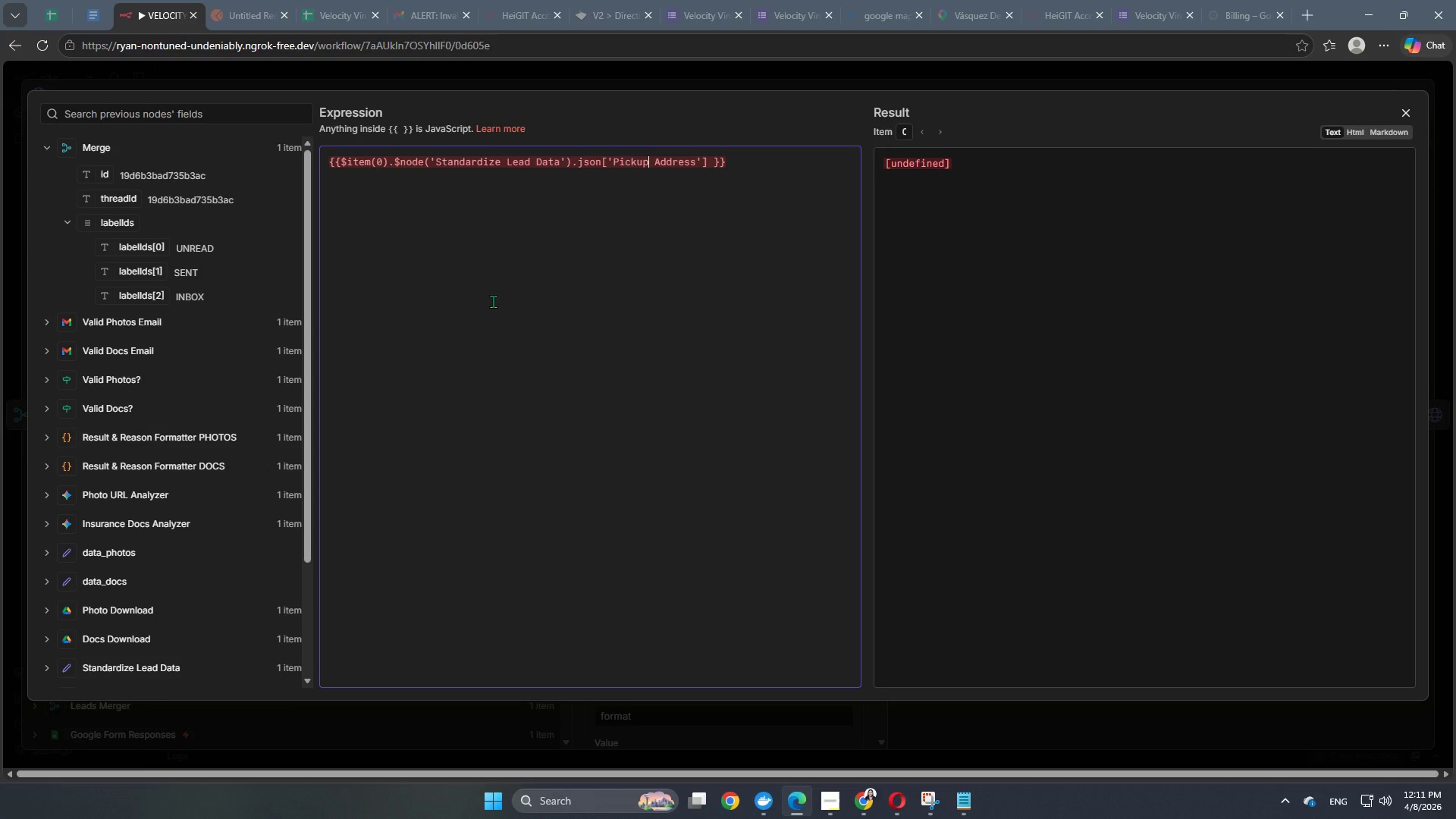 
key(ArrowRight)
 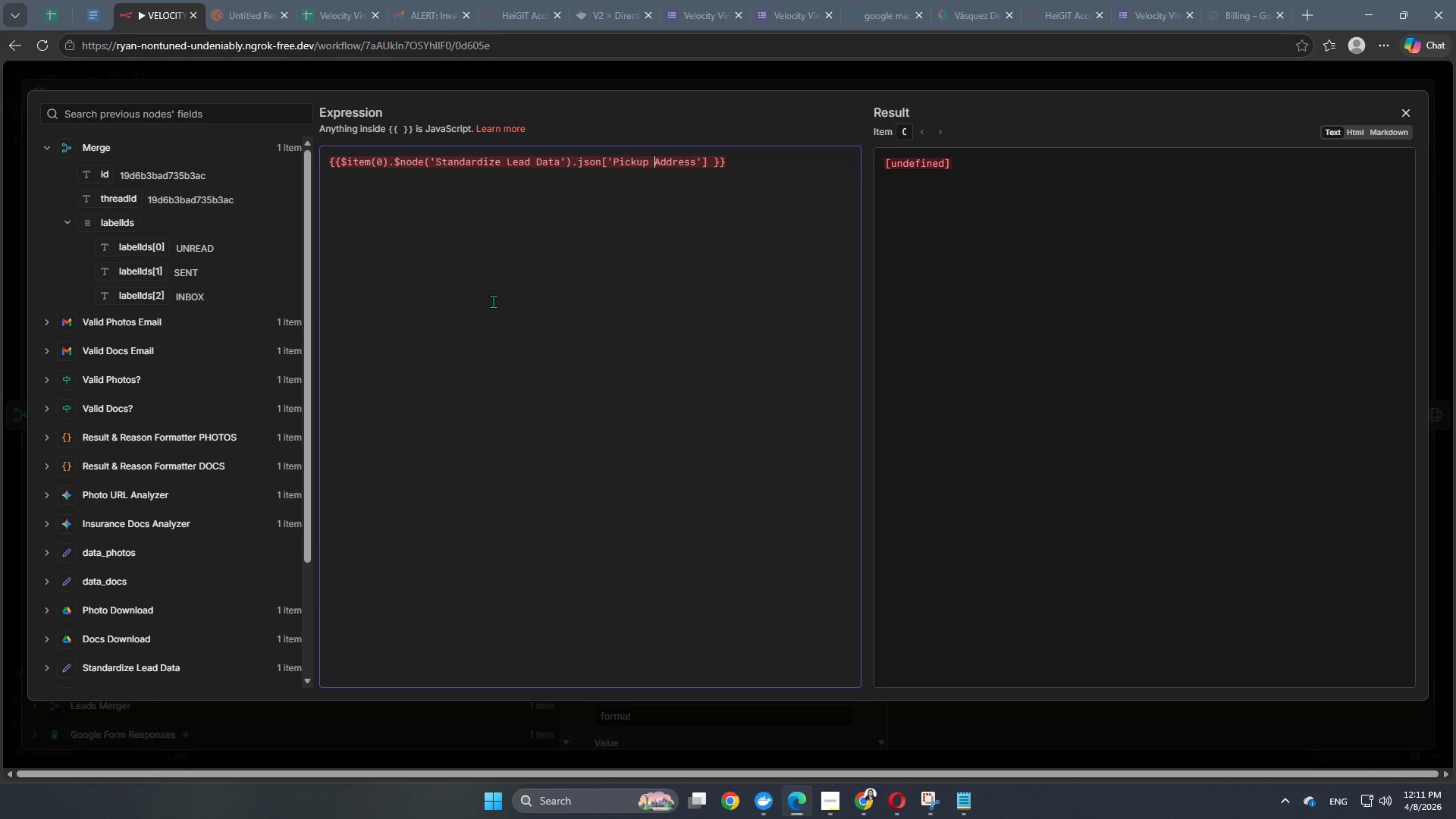 
hold_key(key=ArrowRight, duration=0.53)
 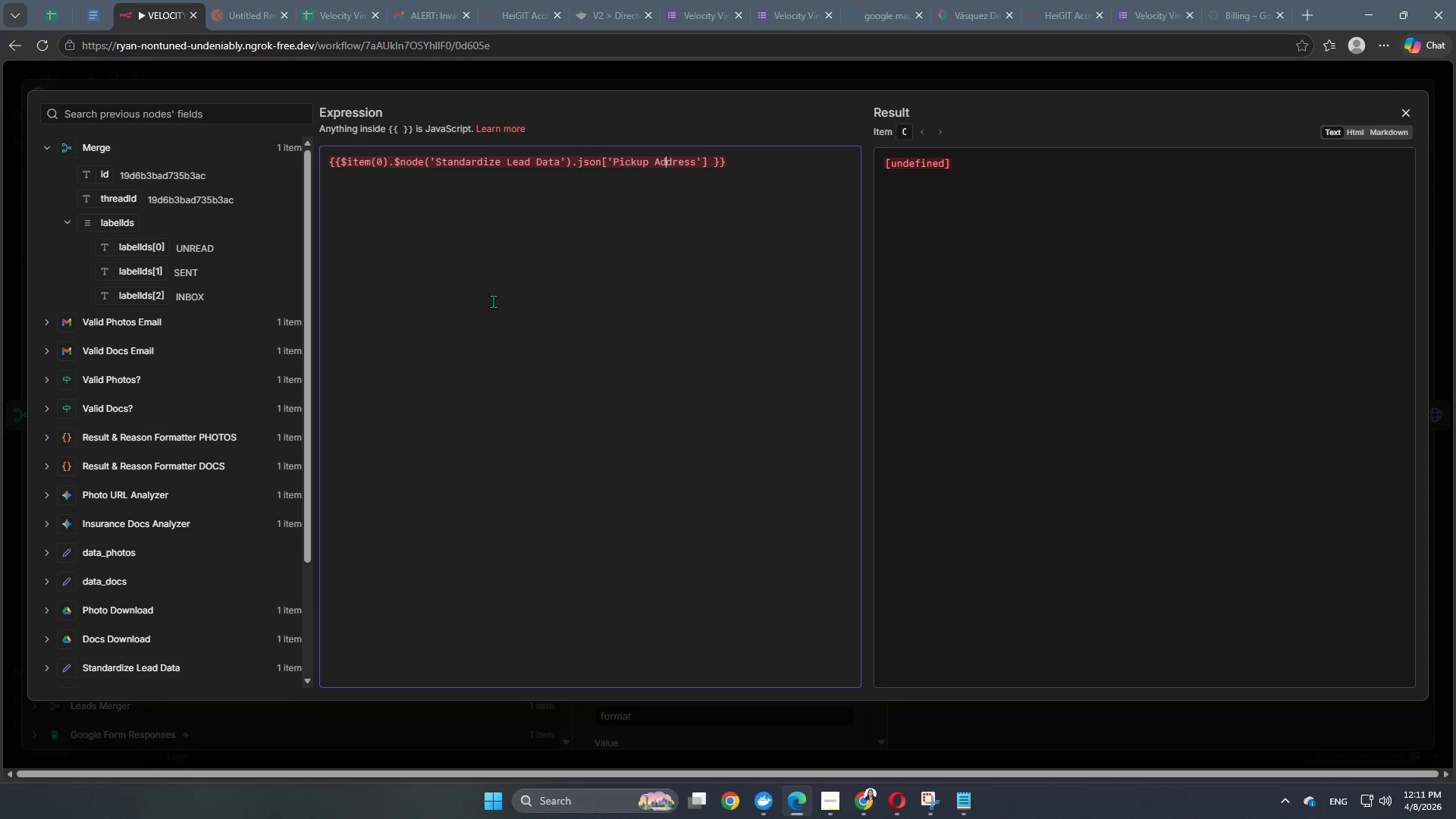 
key(ArrowRight)
 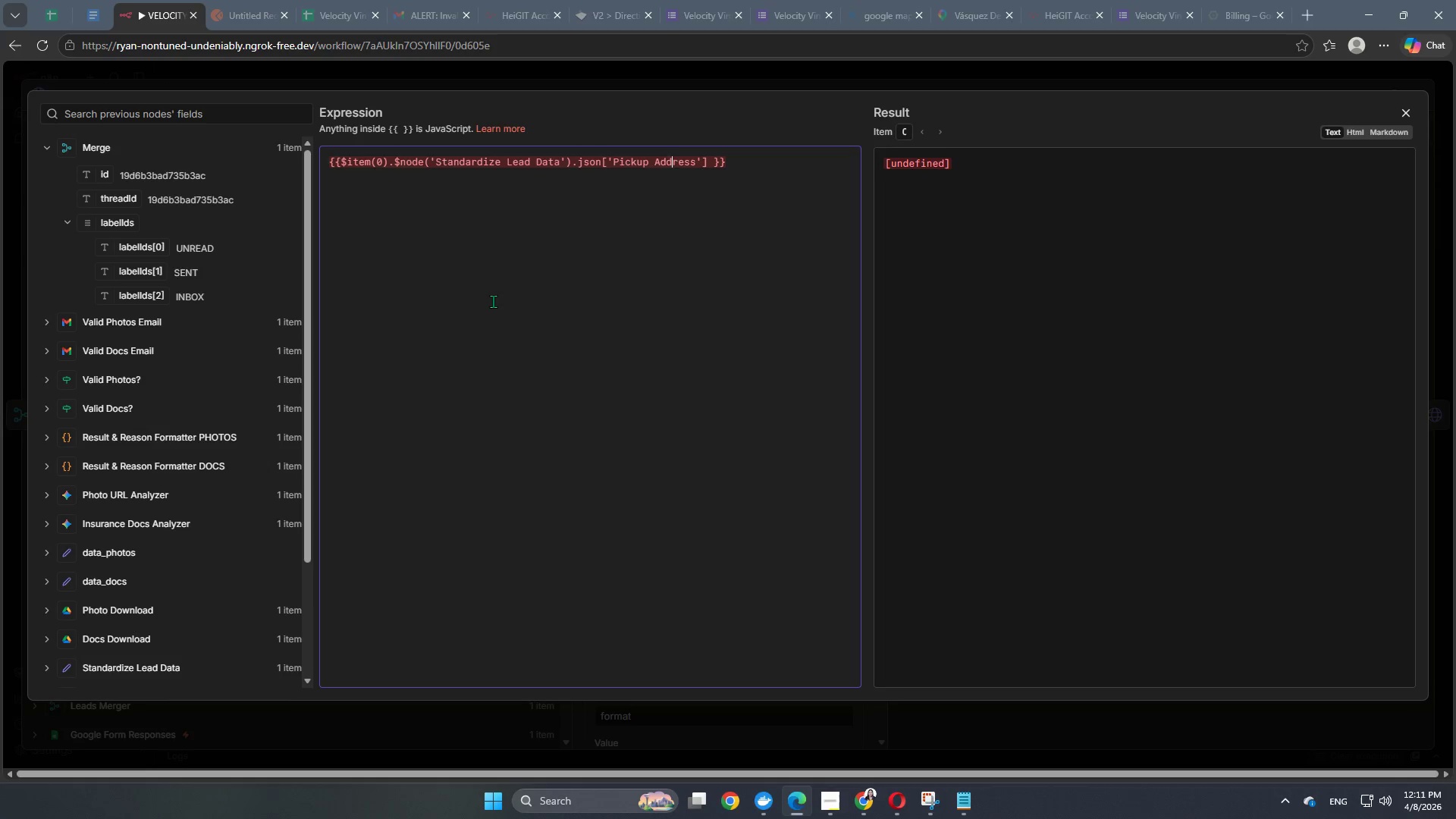 
key(ArrowRight)
 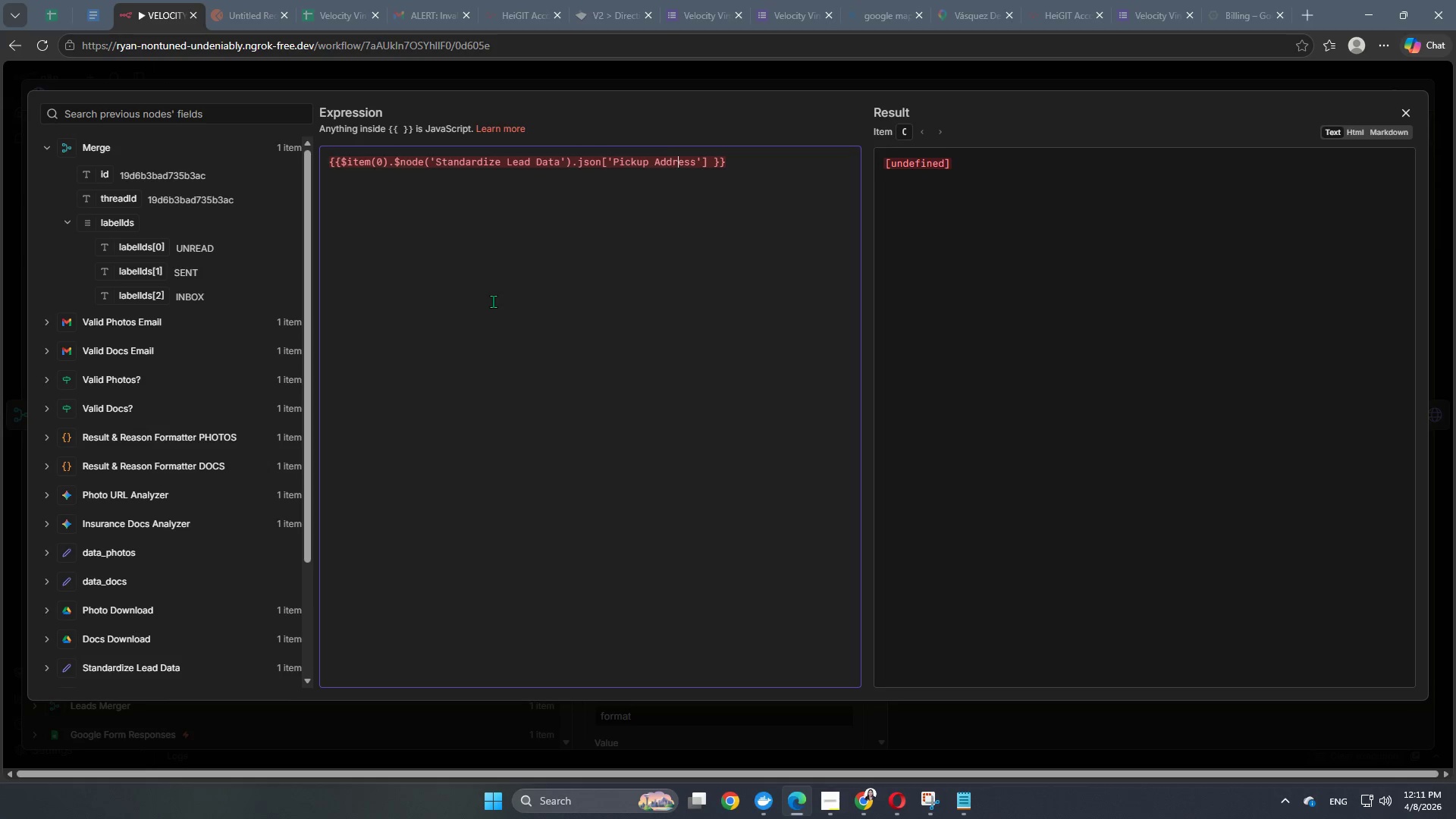 
key(ArrowRight)
 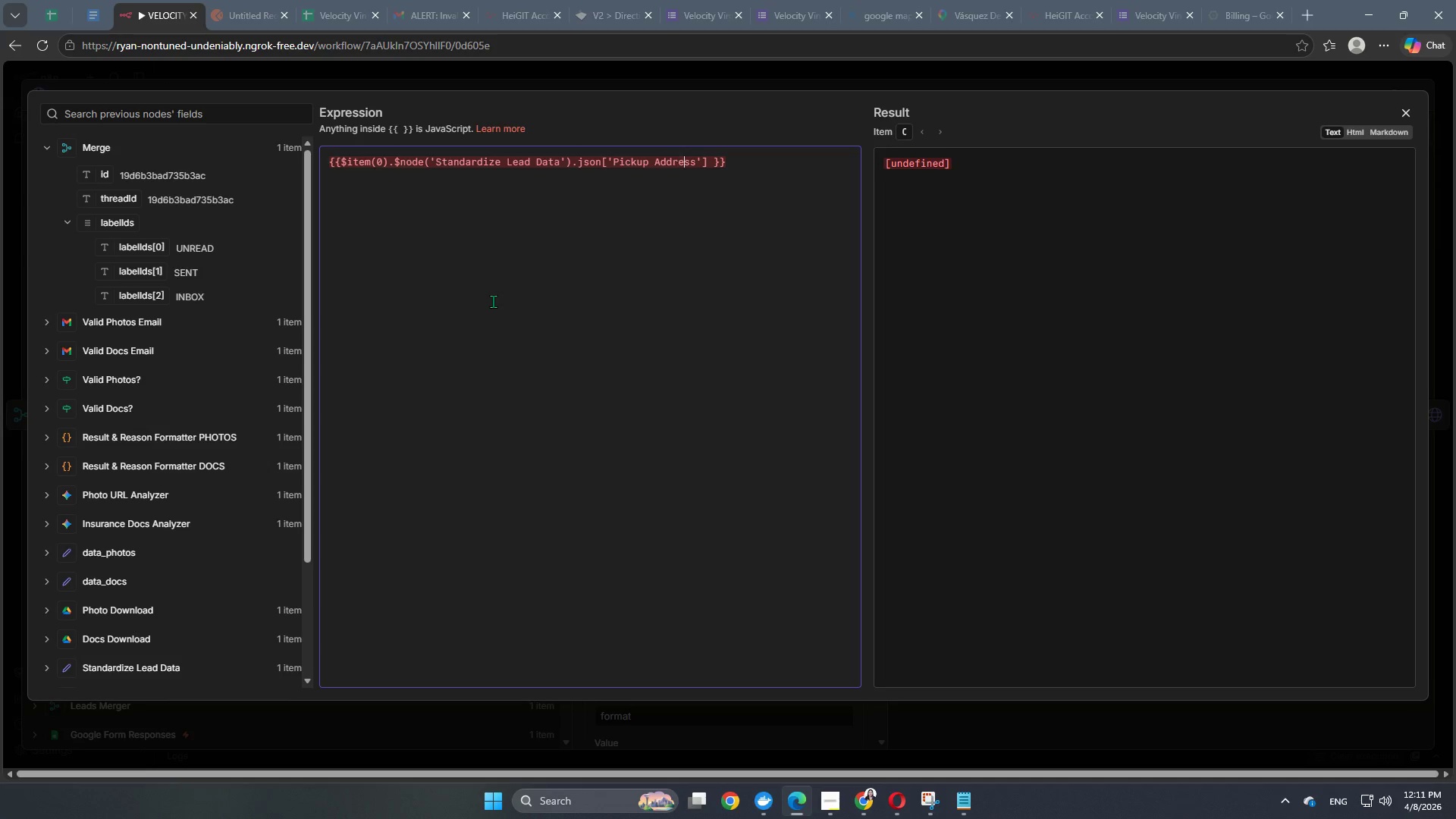 
key(ArrowRight)
 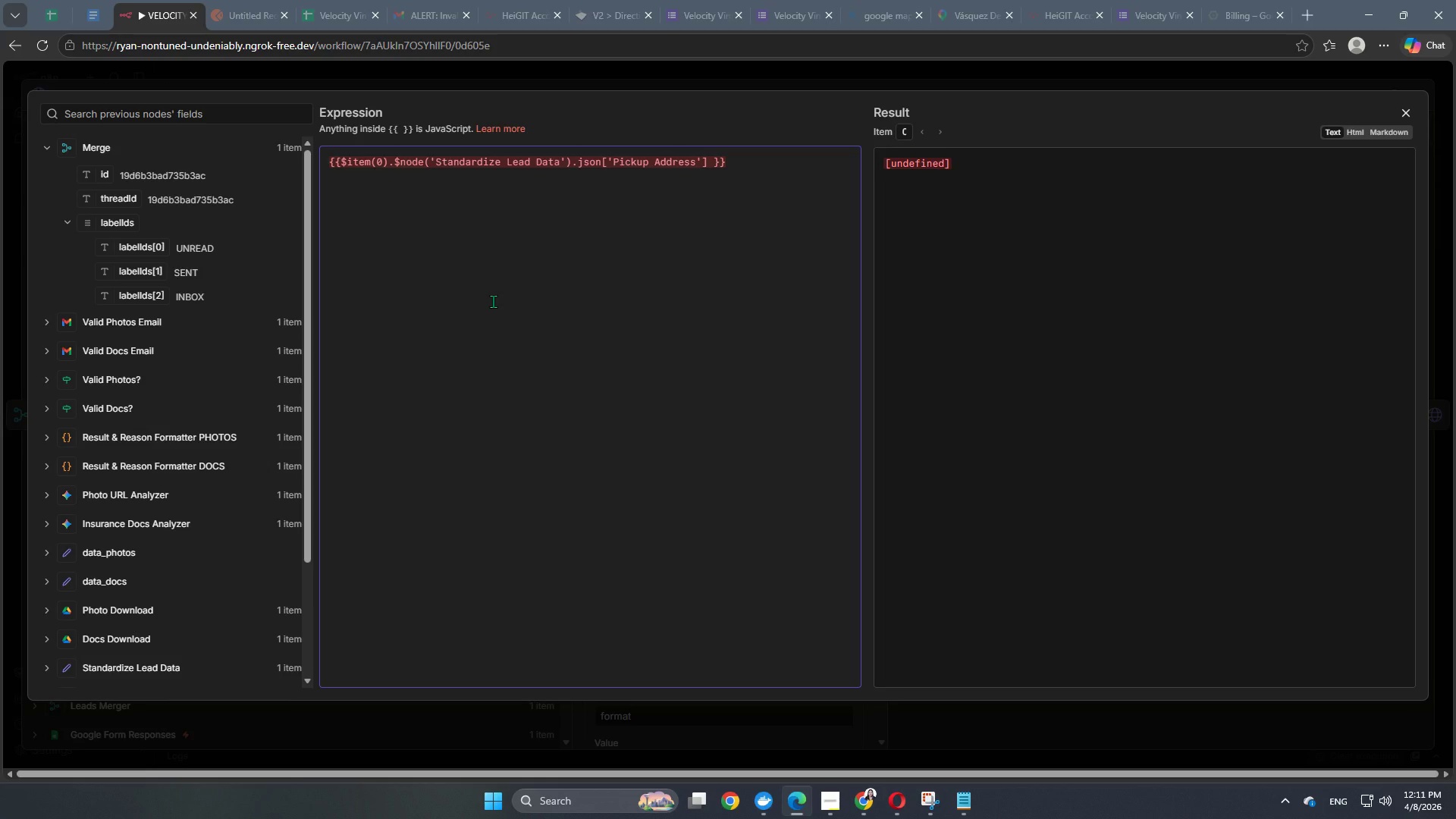 
key(ArrowRight)
 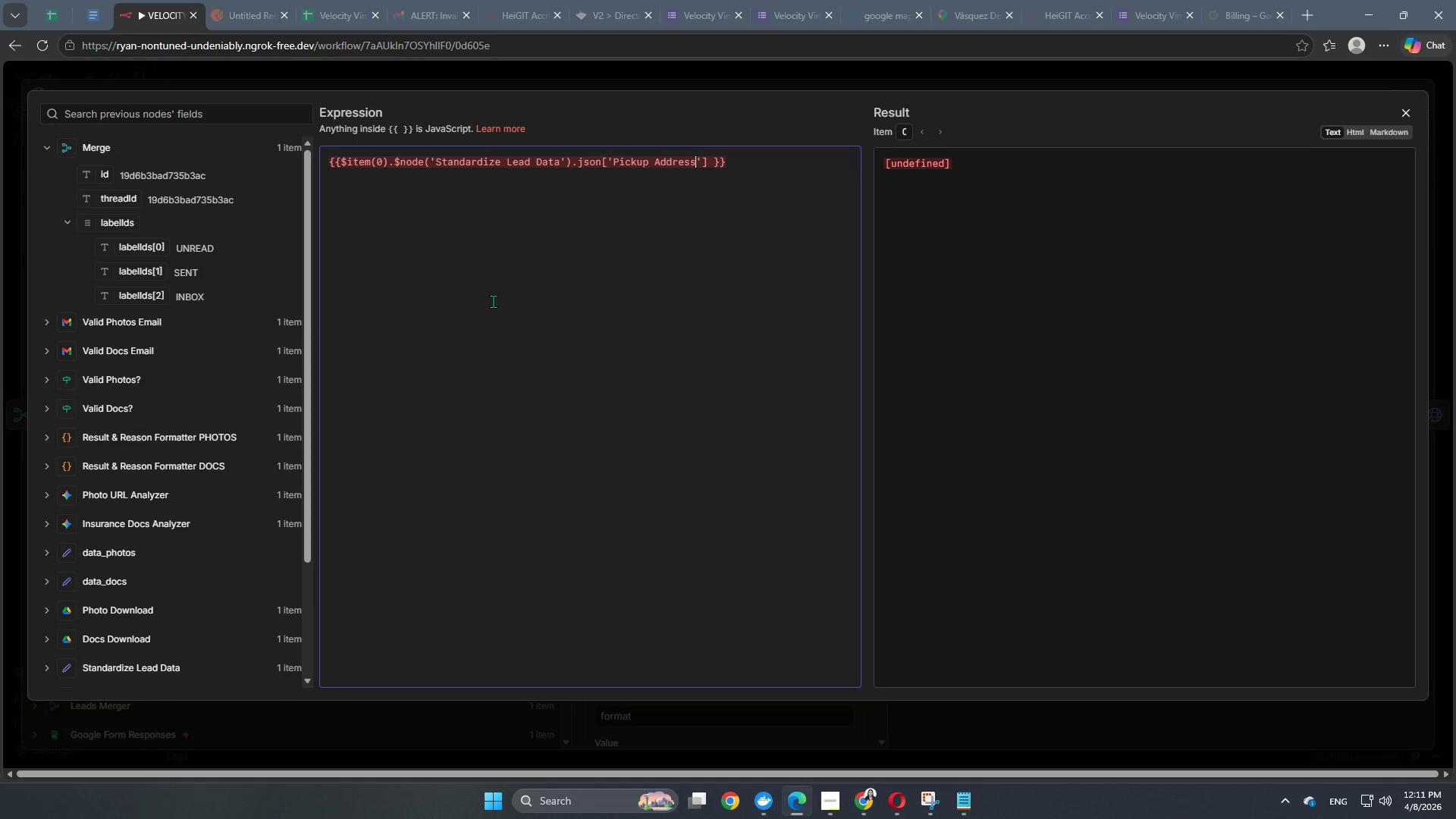 
key(ArrowRight)
 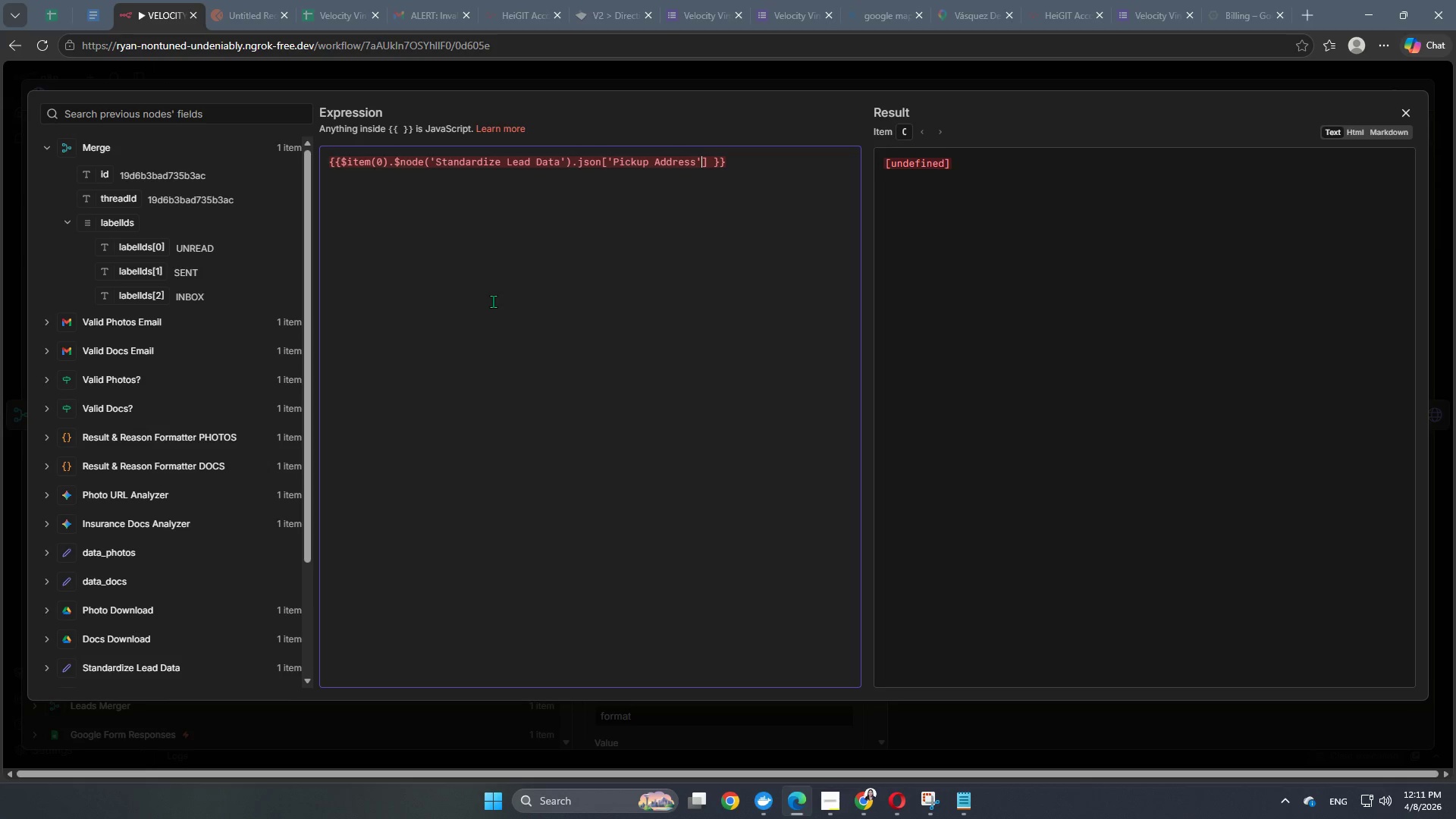 
key(ArrowRight)
 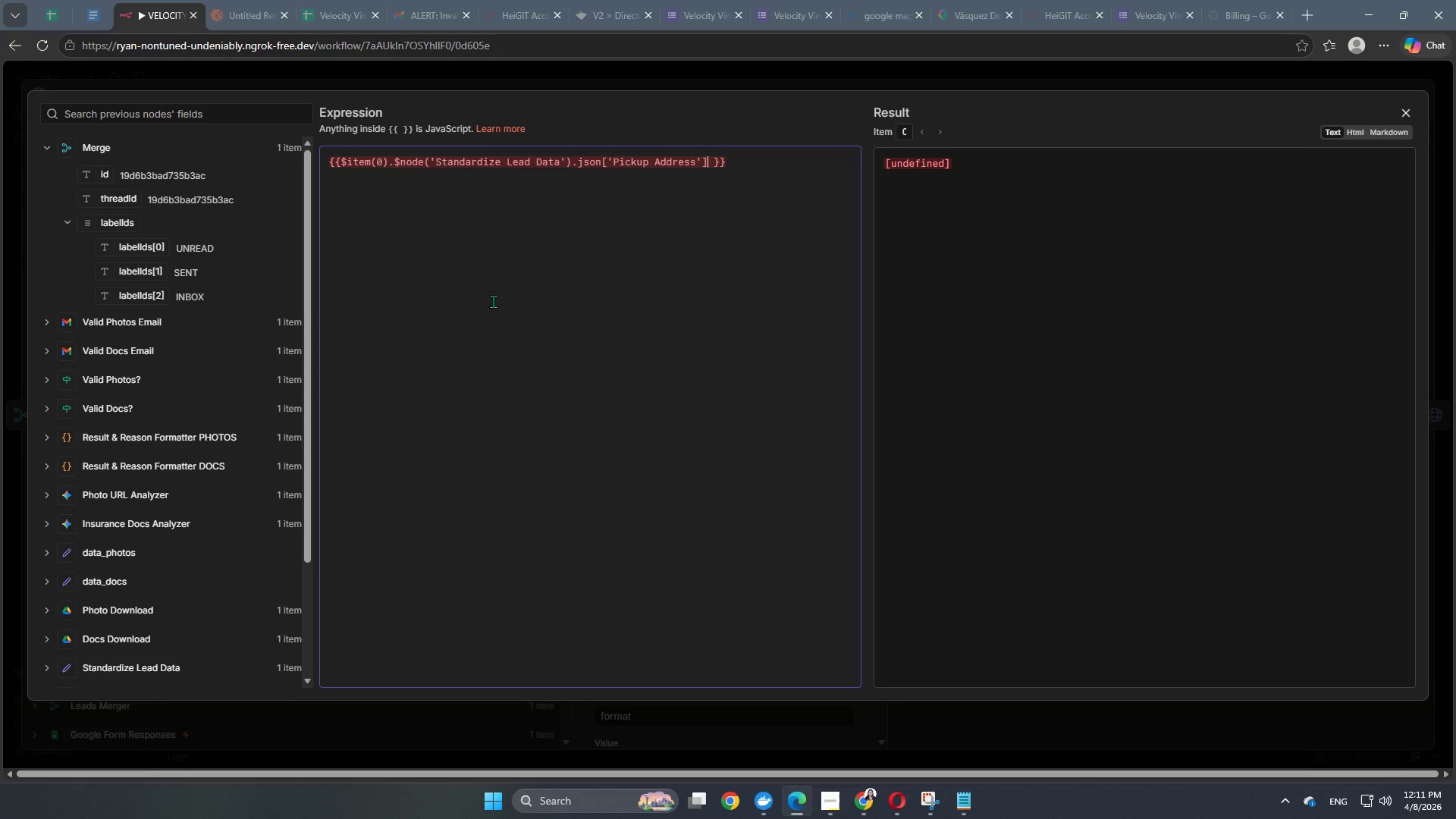 
key(ArrowRight)
 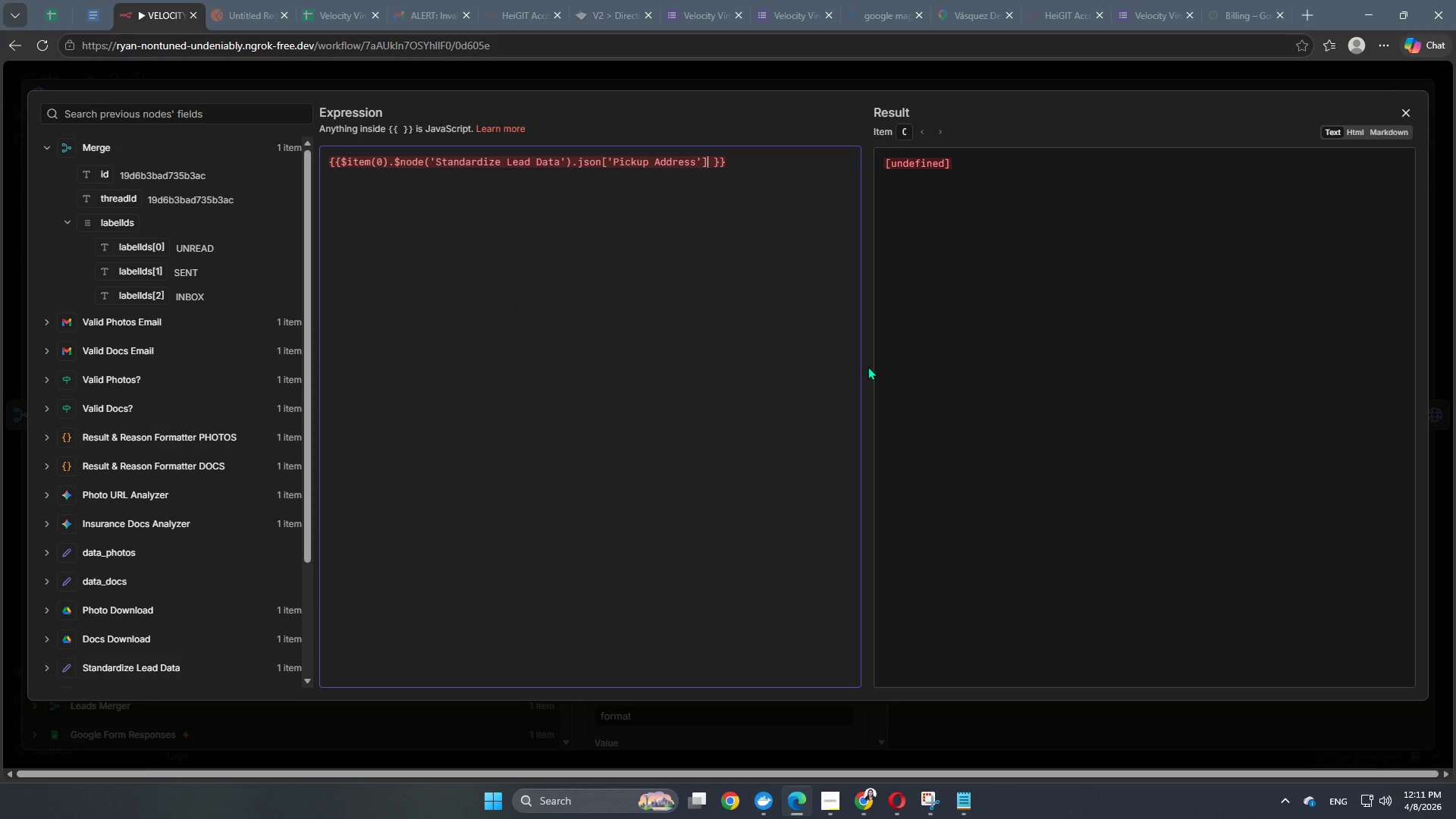 
type(.split()
 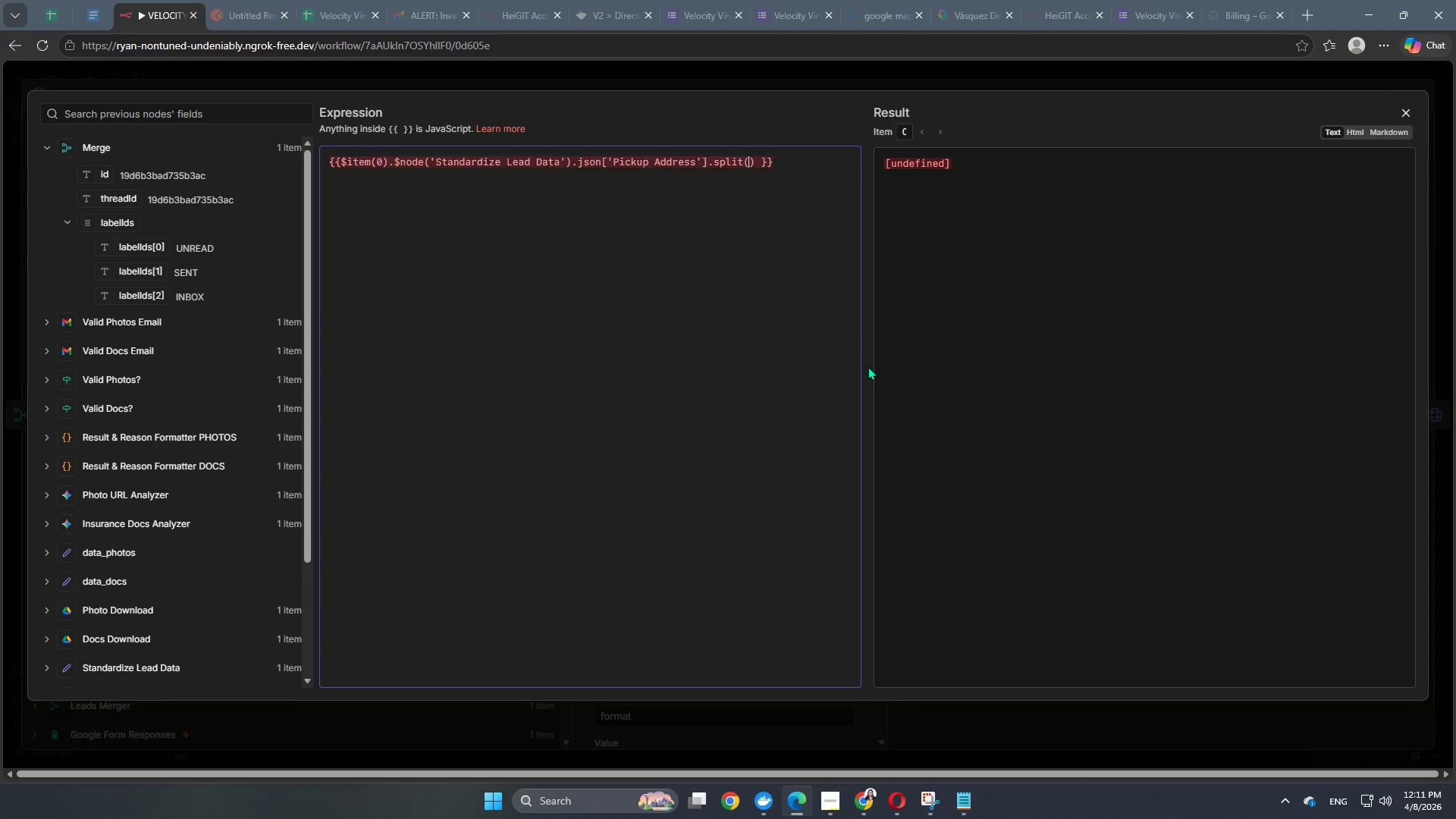 
key(Shift+ShiftRight)
 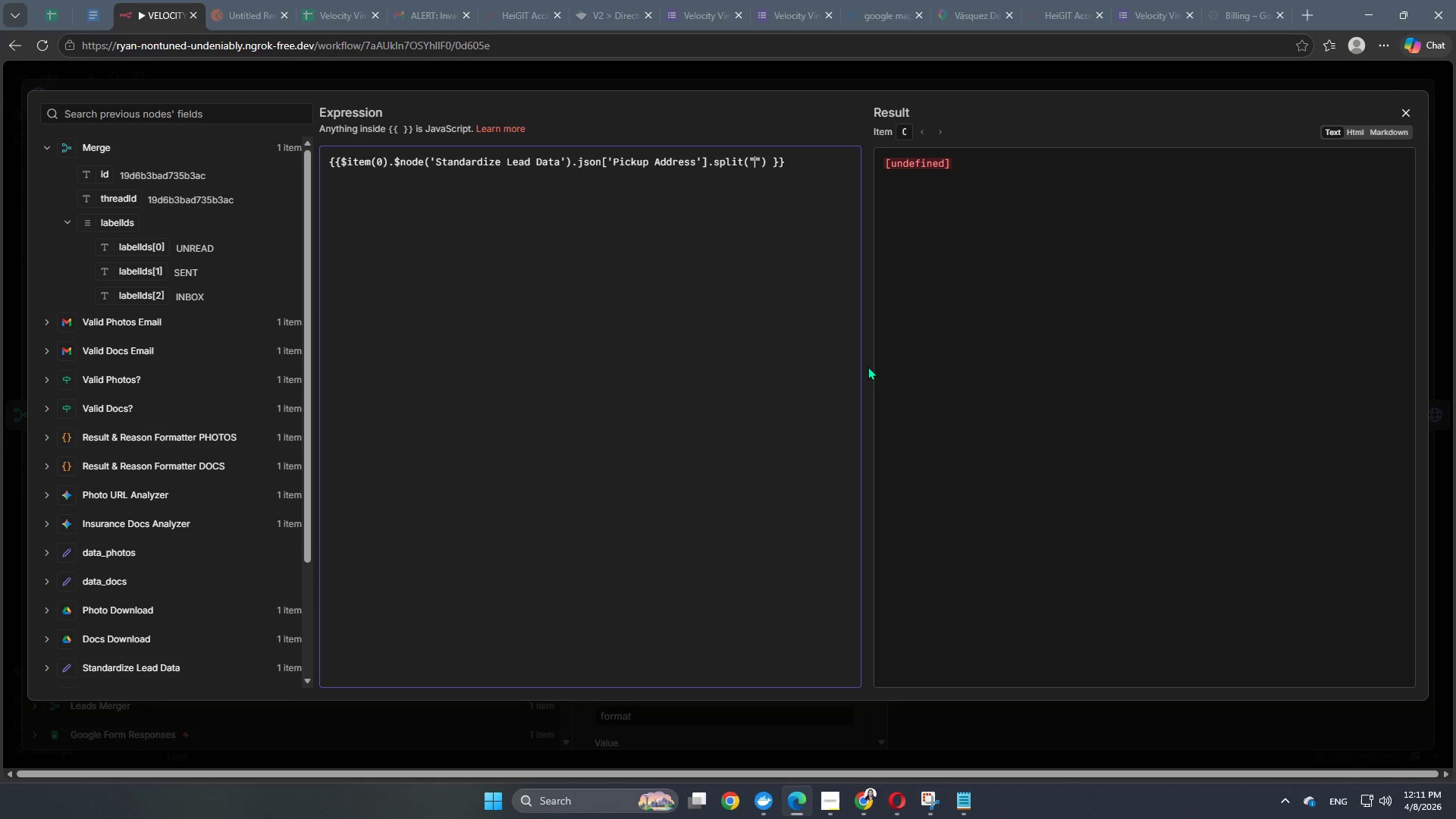 
key(Shift+Quote)
 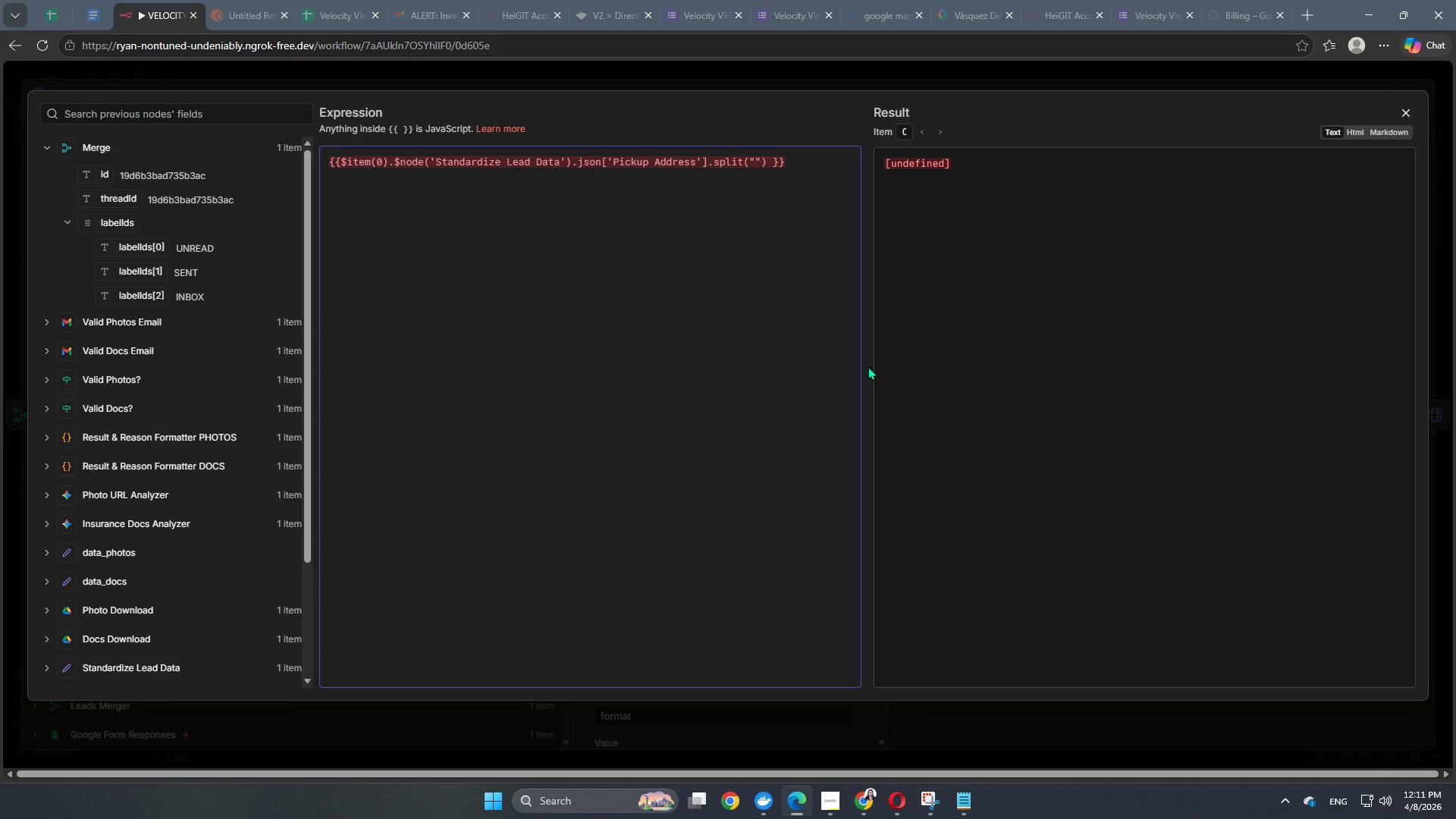 
key(Comma)
 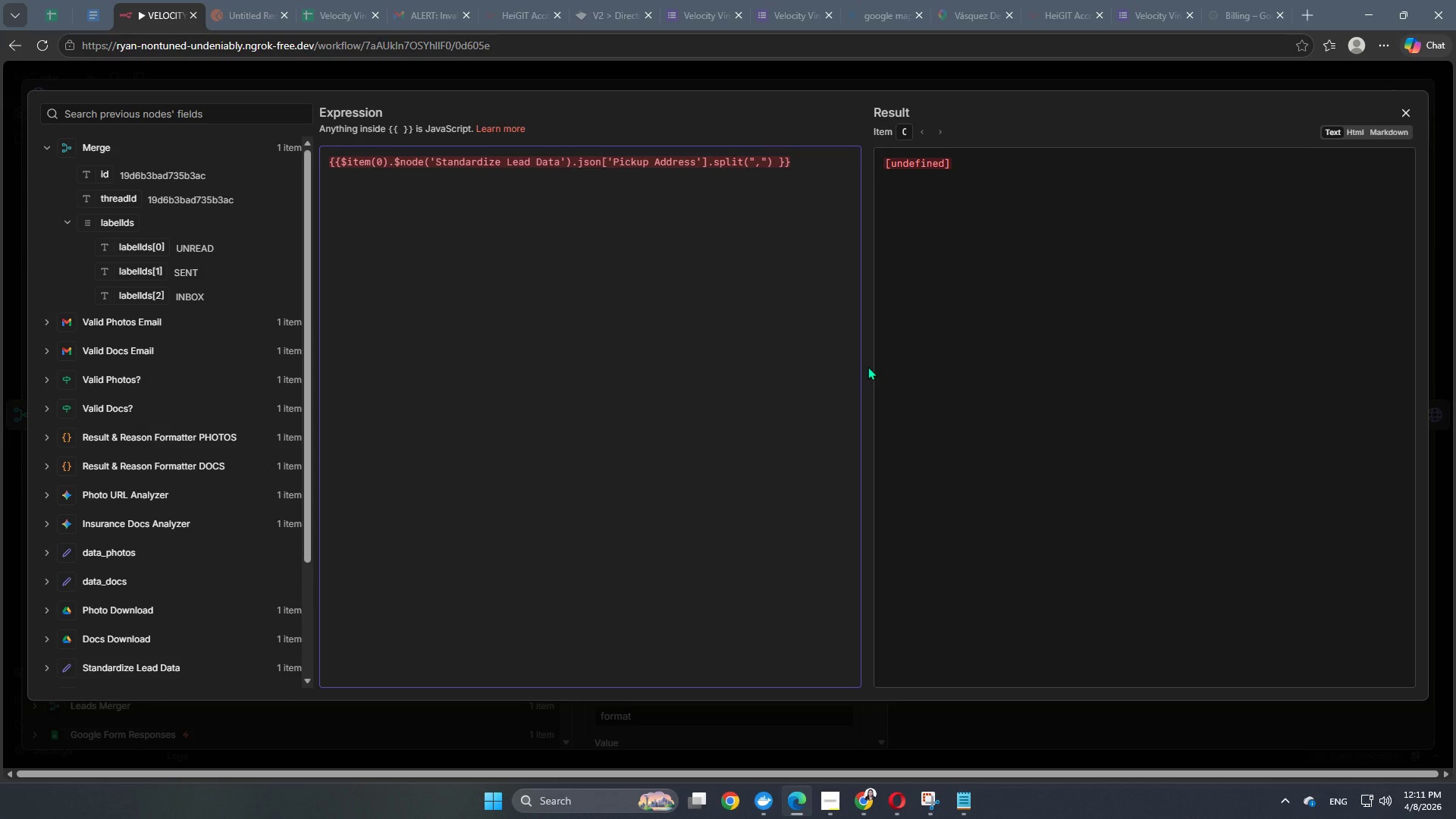 
key(ArrowRight)
 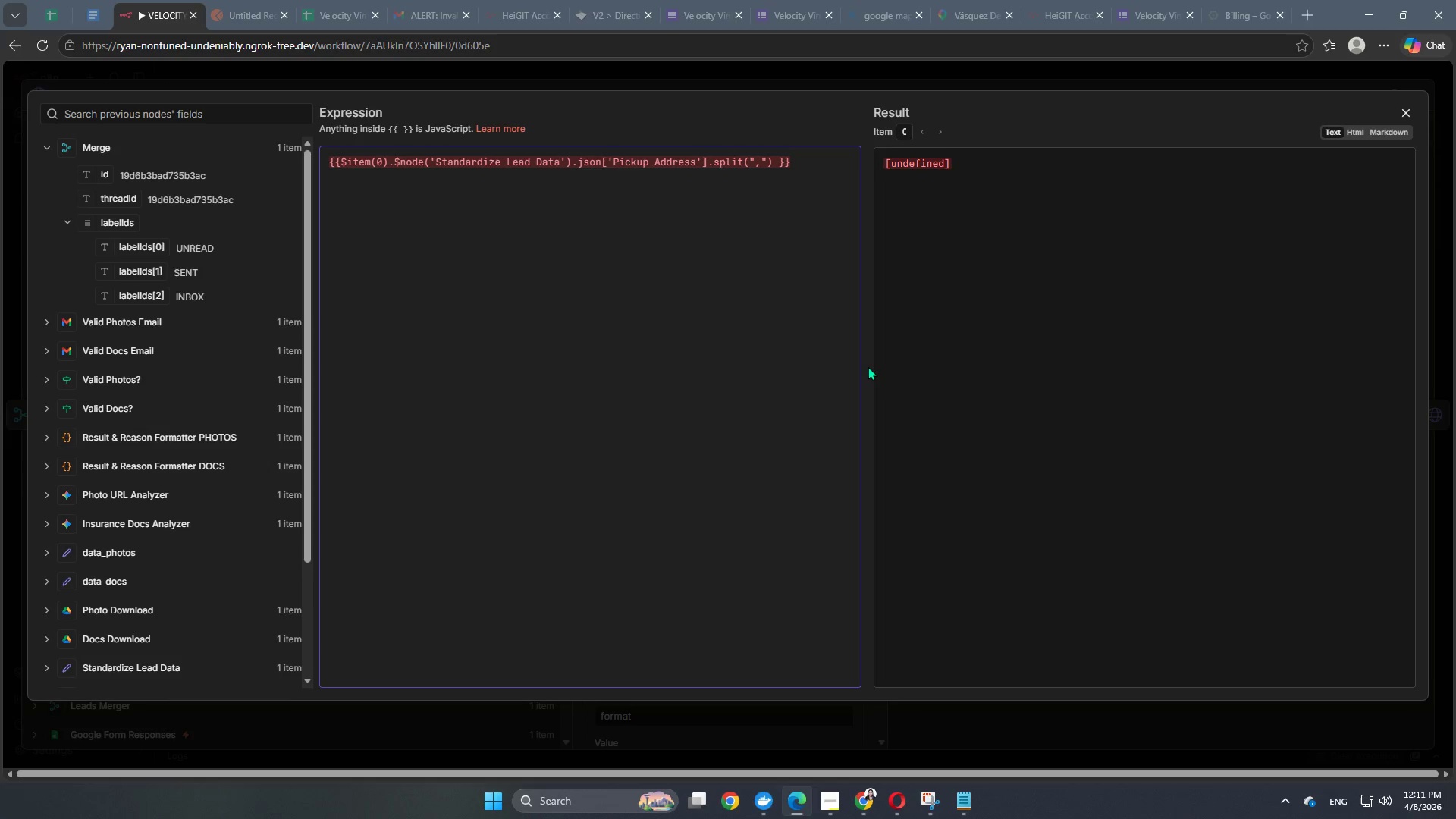 
key(ArrowRight)
 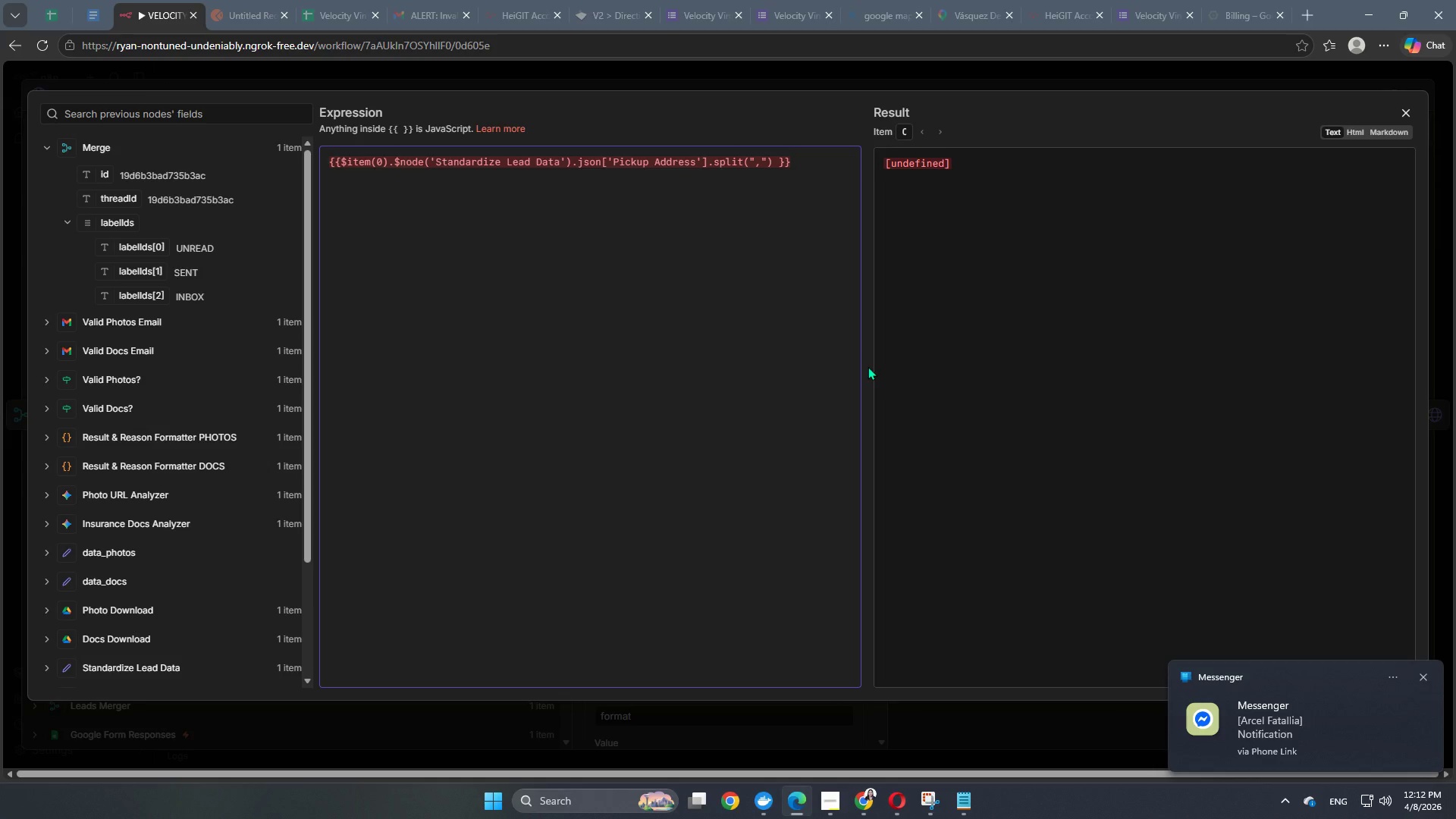 
type(.s)
key(Backspace)
type(slice)
 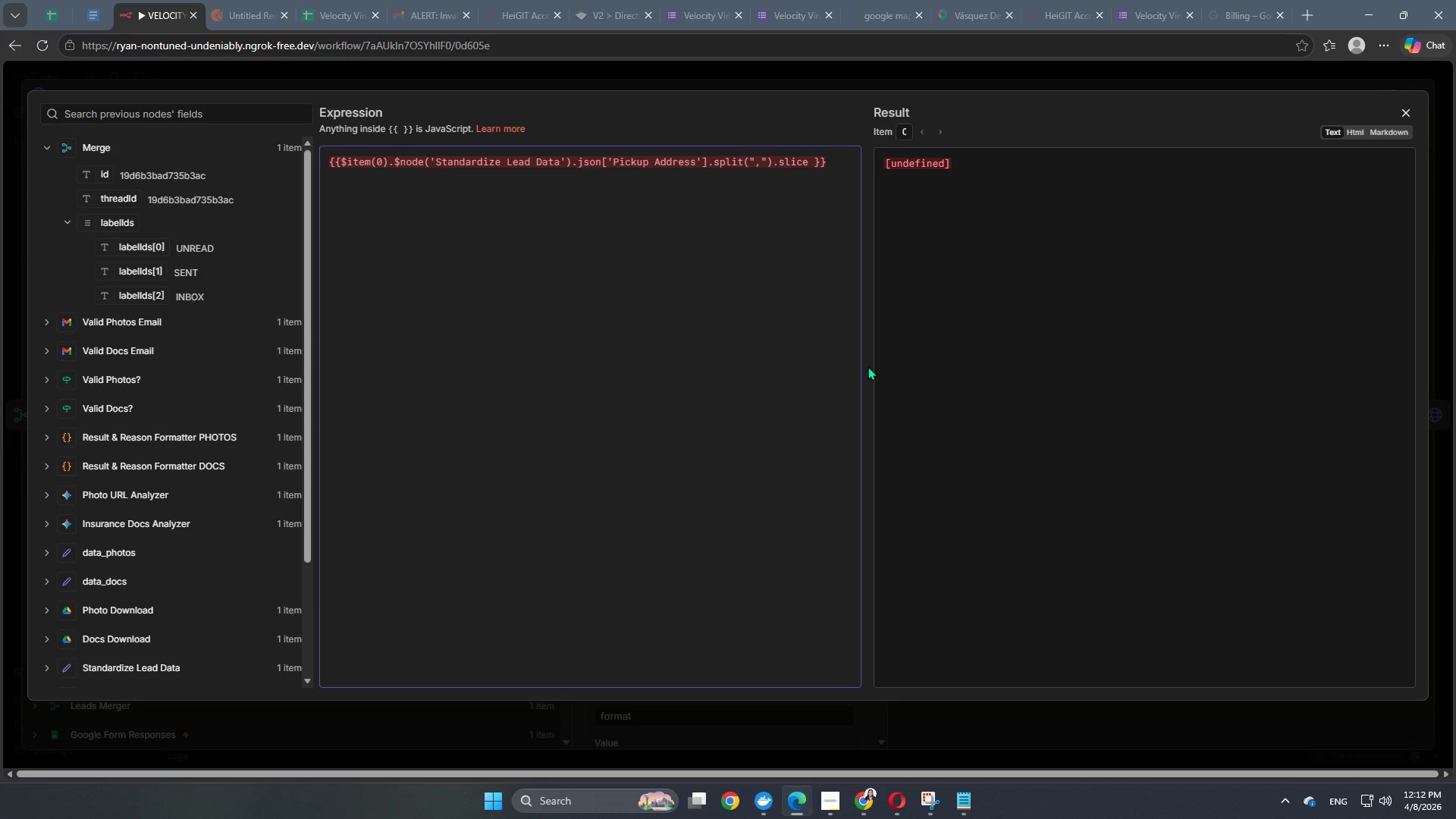 
type((1)
 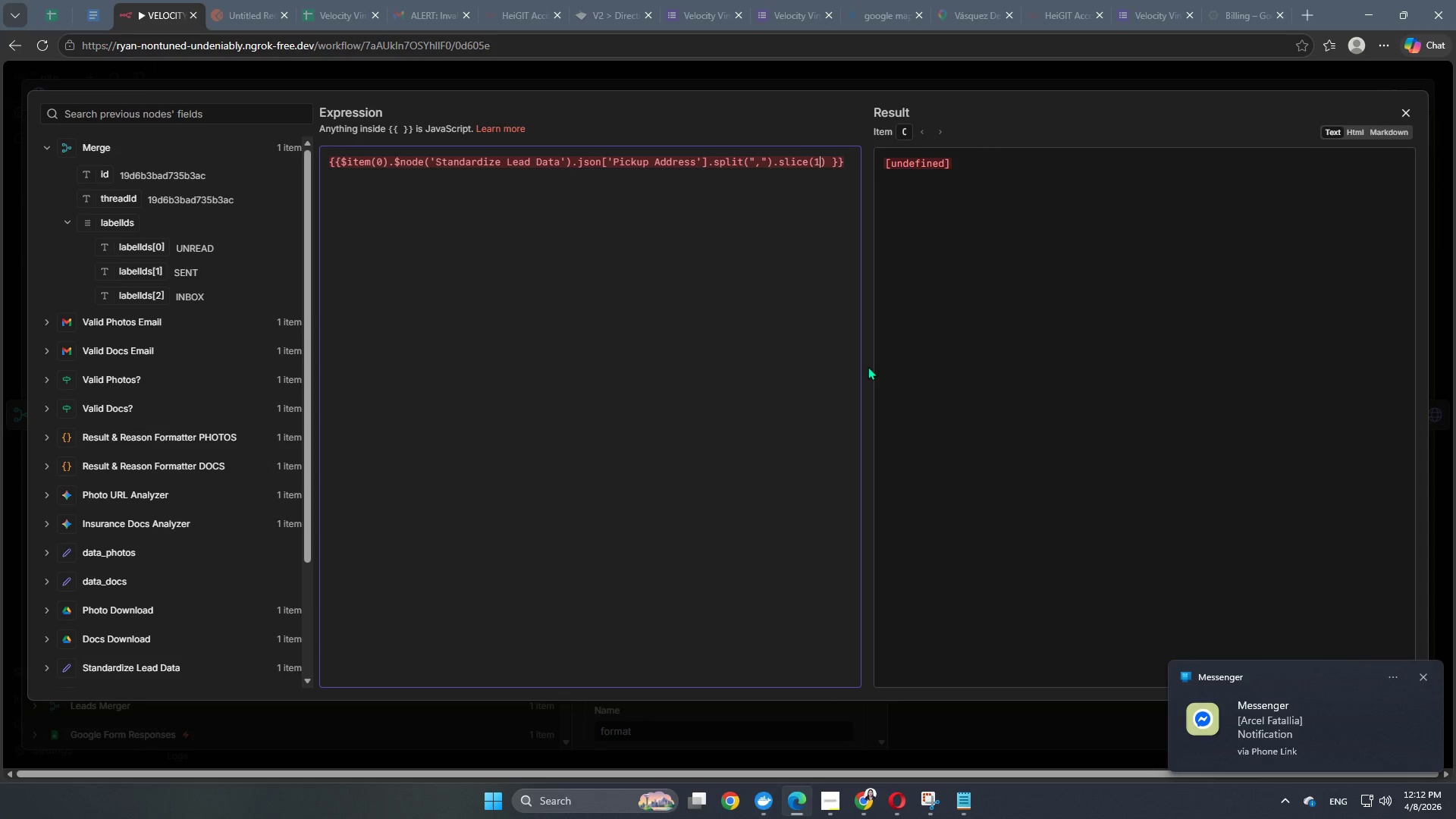 
key(ArrowRight)
 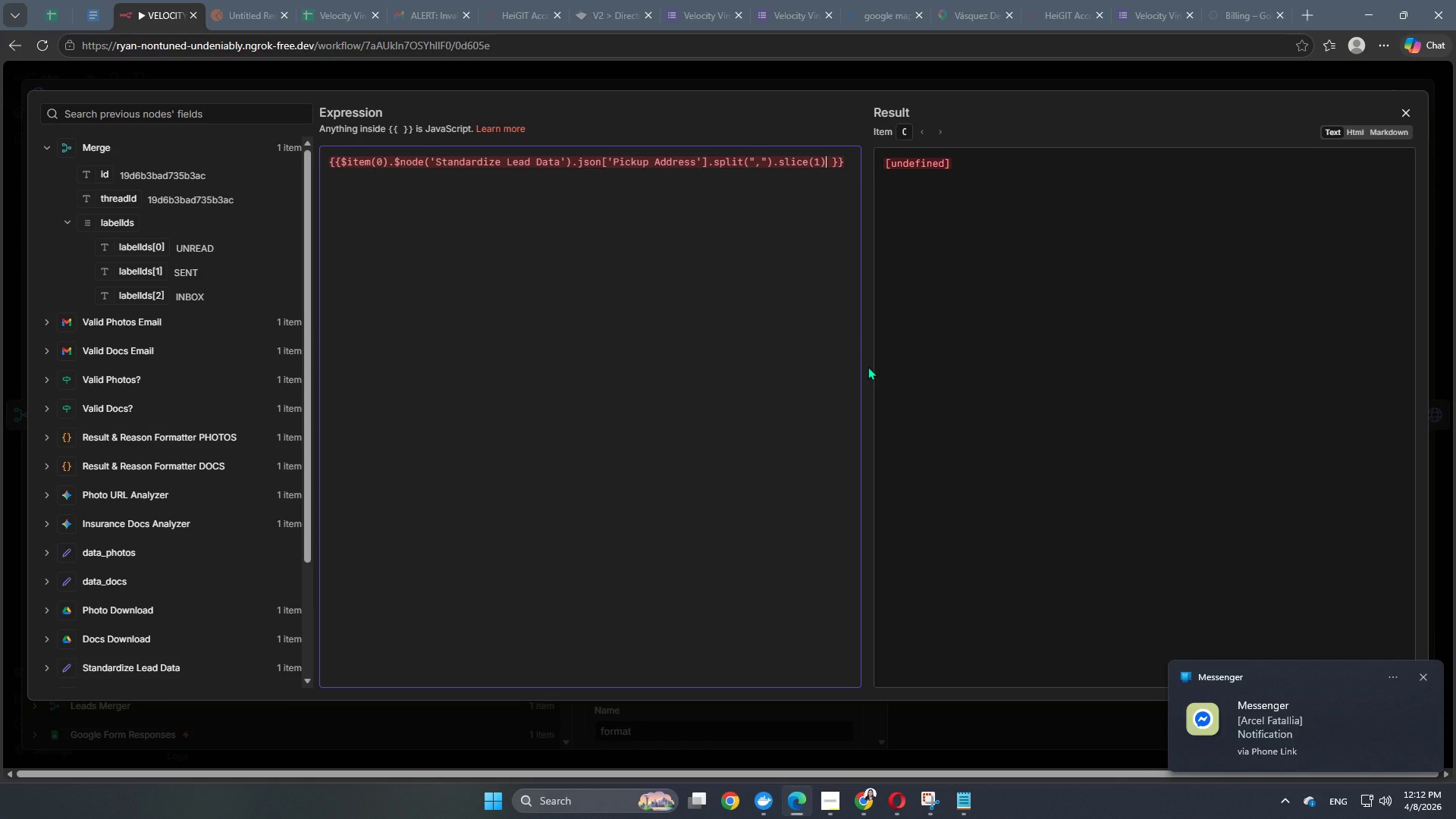 
type(.join(",)
 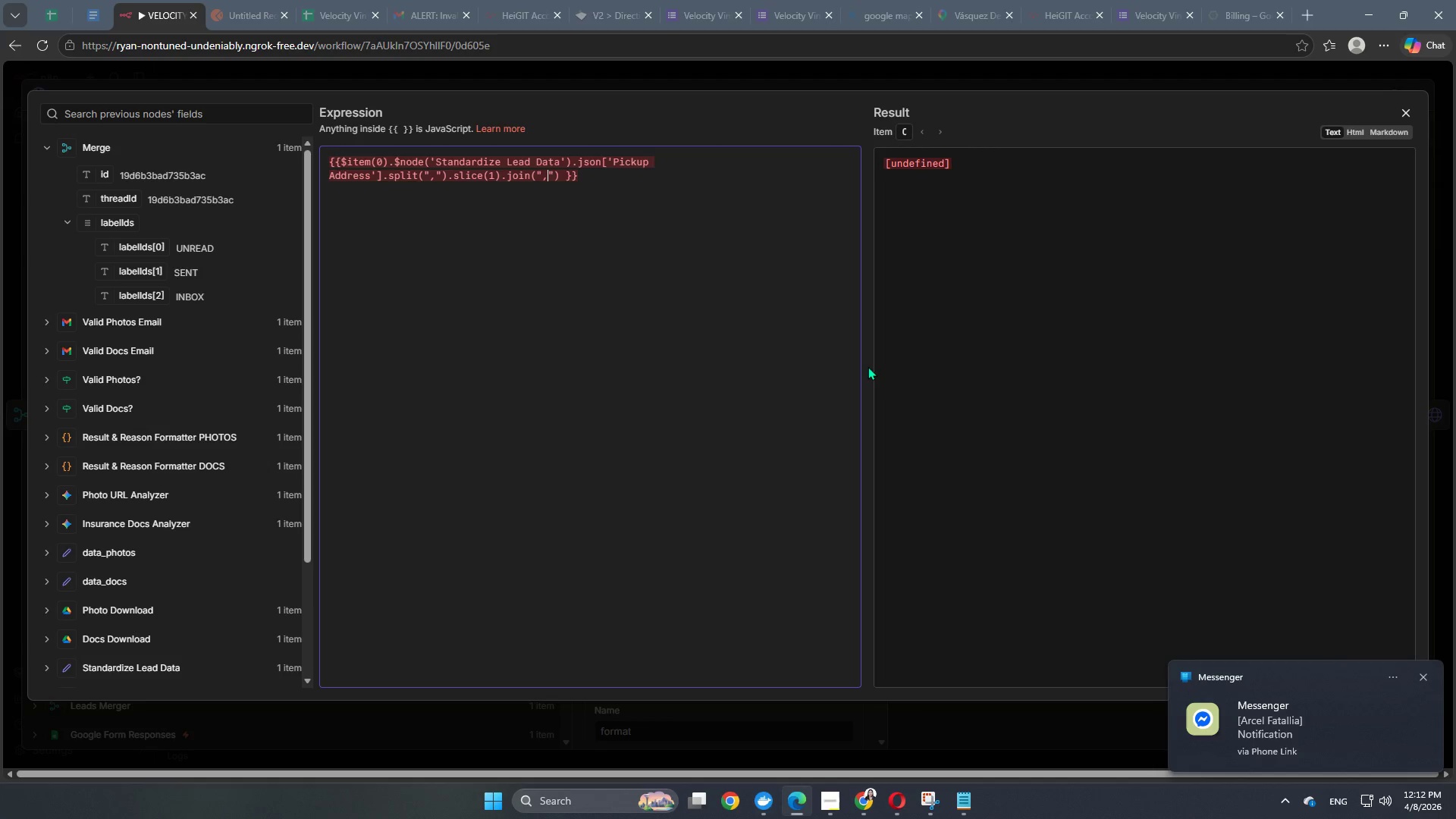 
key(ArrowRight)
 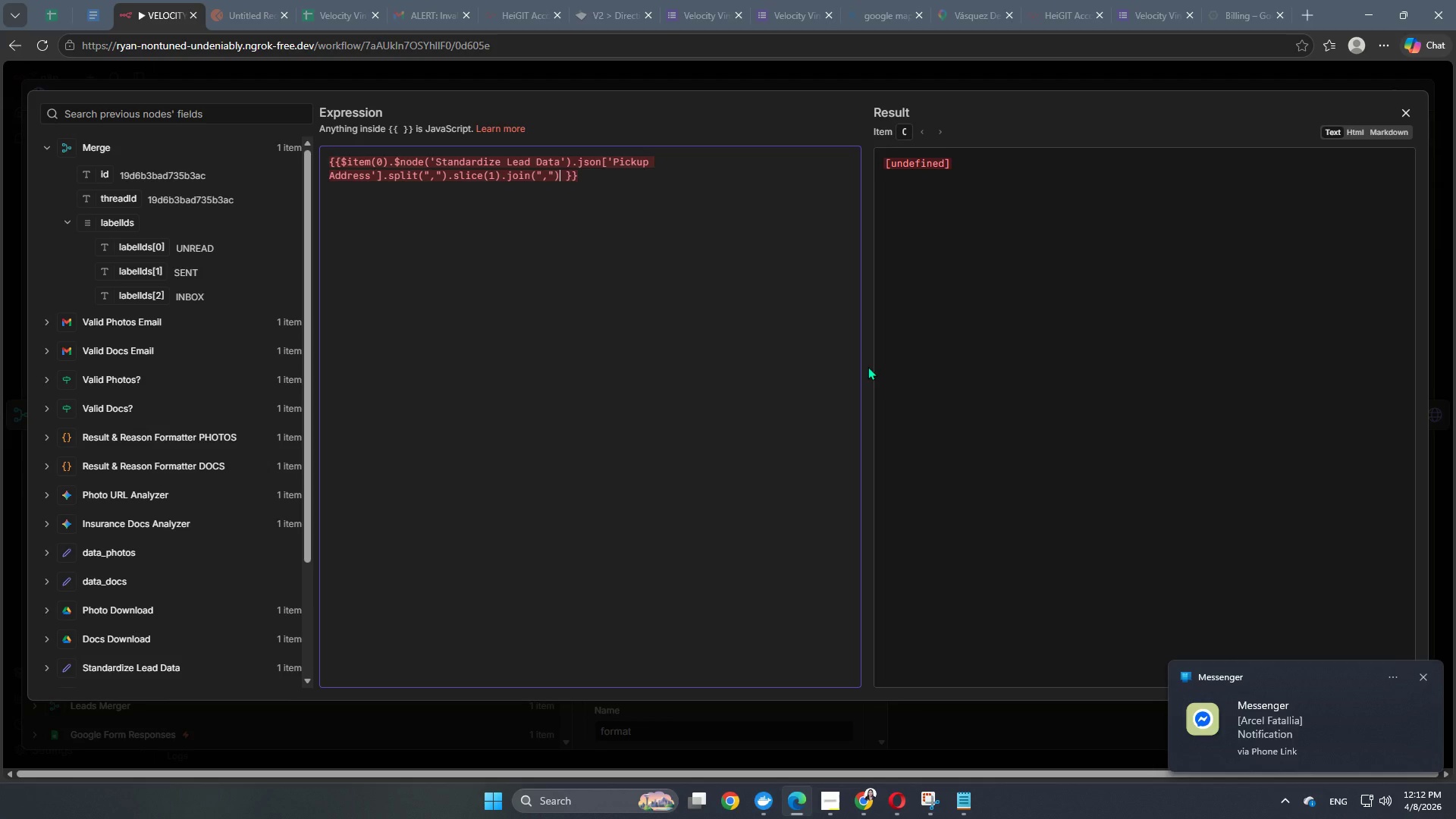 
key(ArrowRight)
 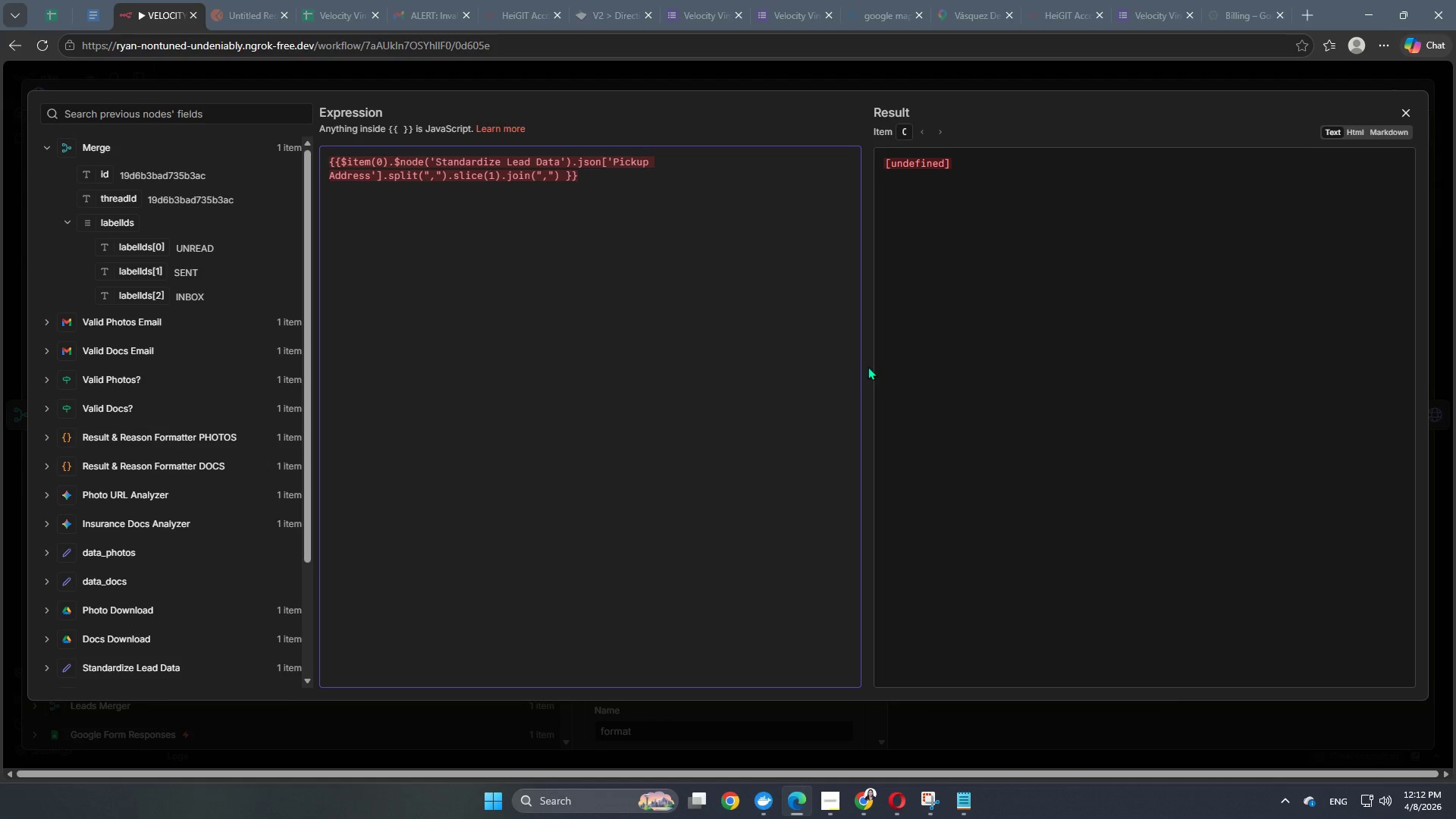 
type(.trim)
 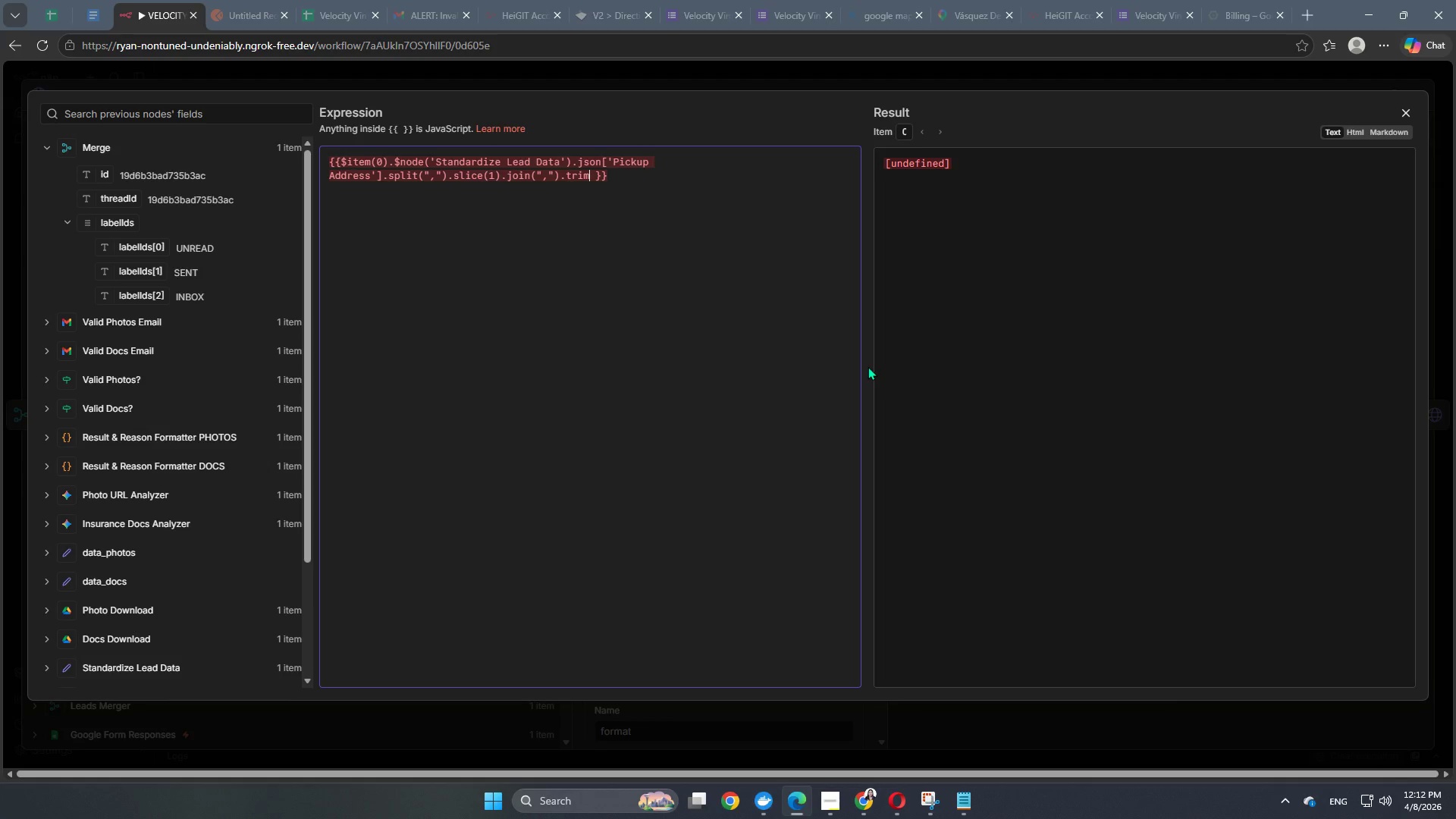 
key(Shift+9)
 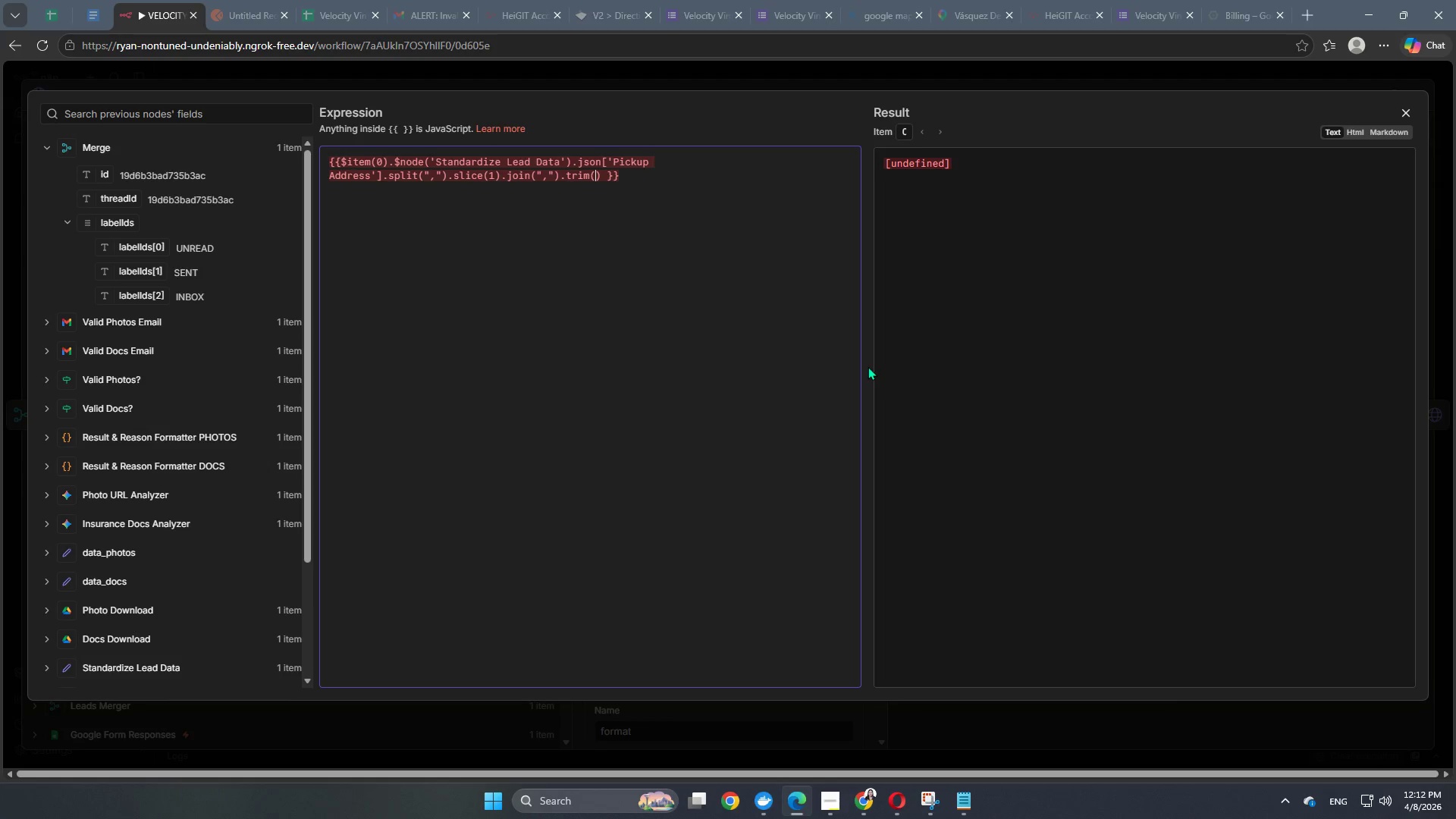 
key(ArrowRight)
 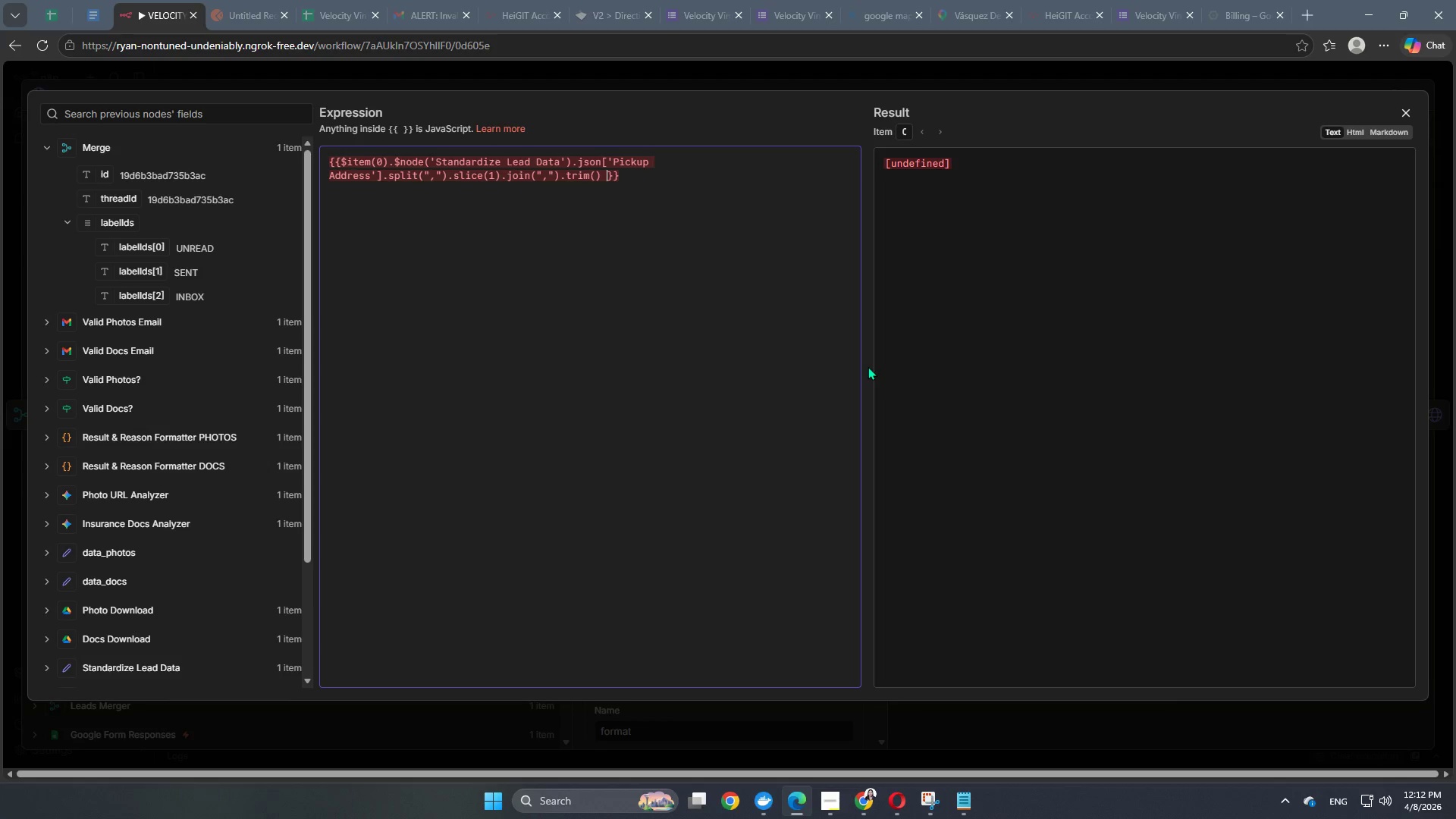 
key(ArrowRight)
 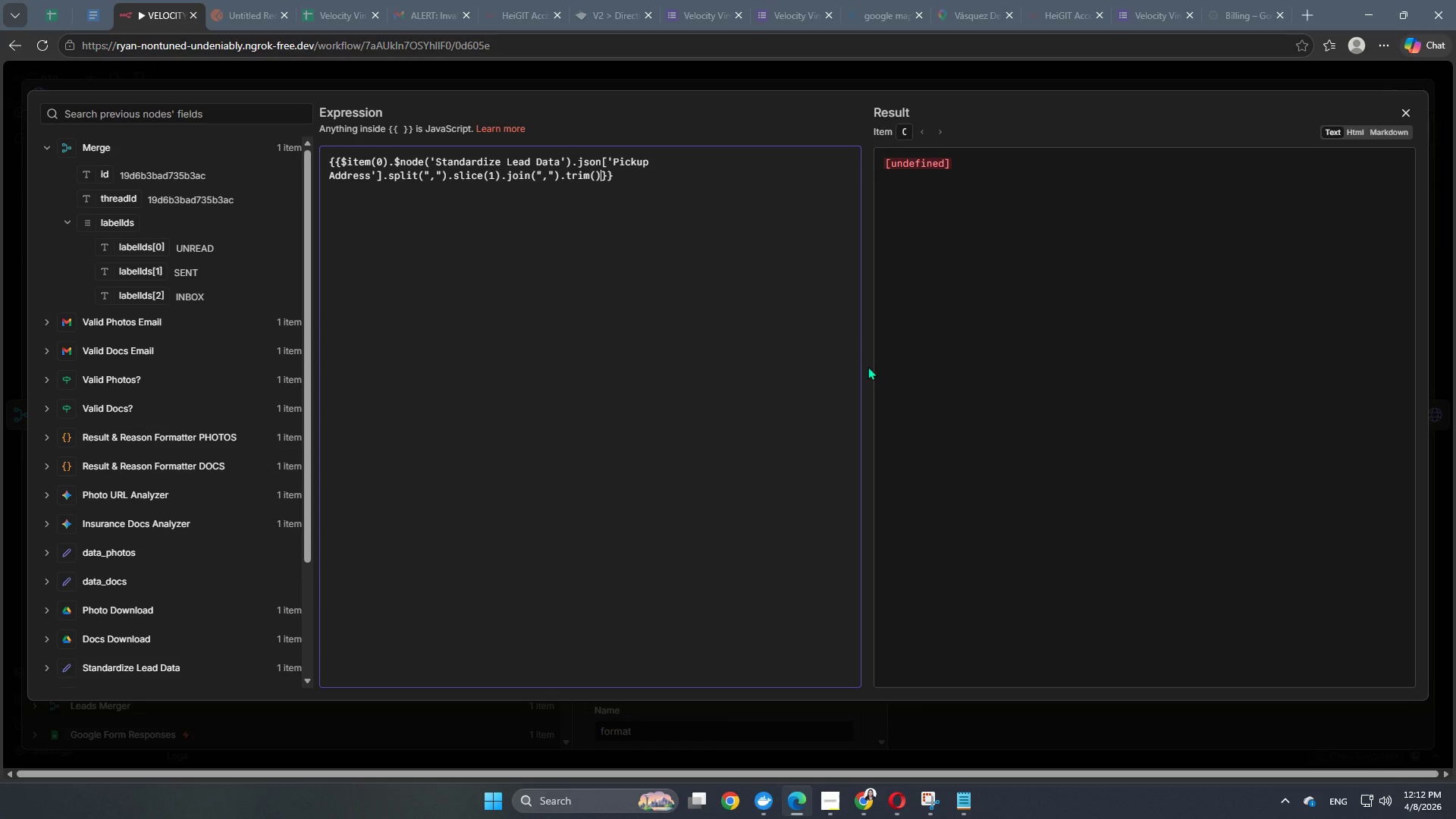 
key(Backspace)
 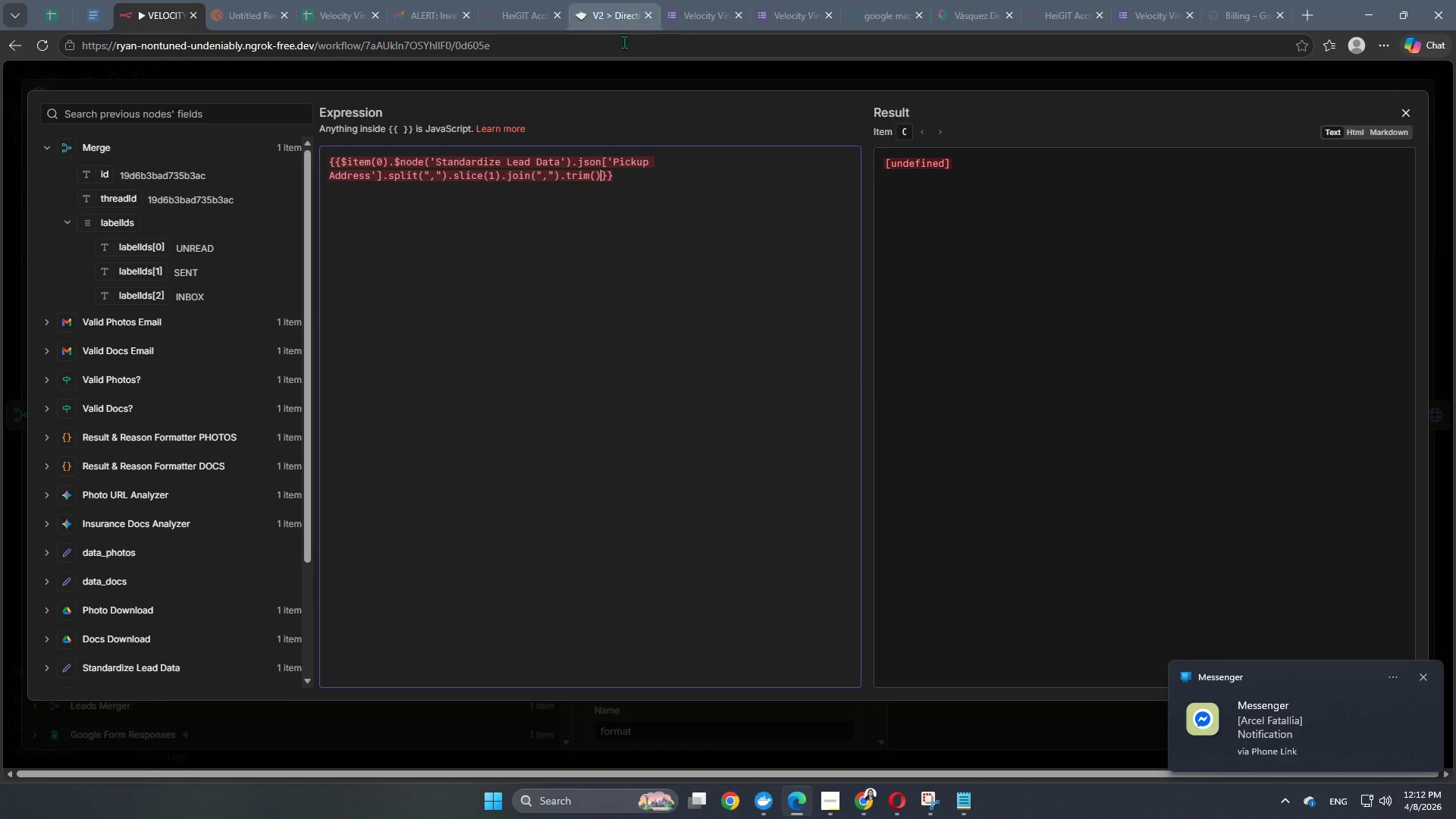 
wait(5.08)
 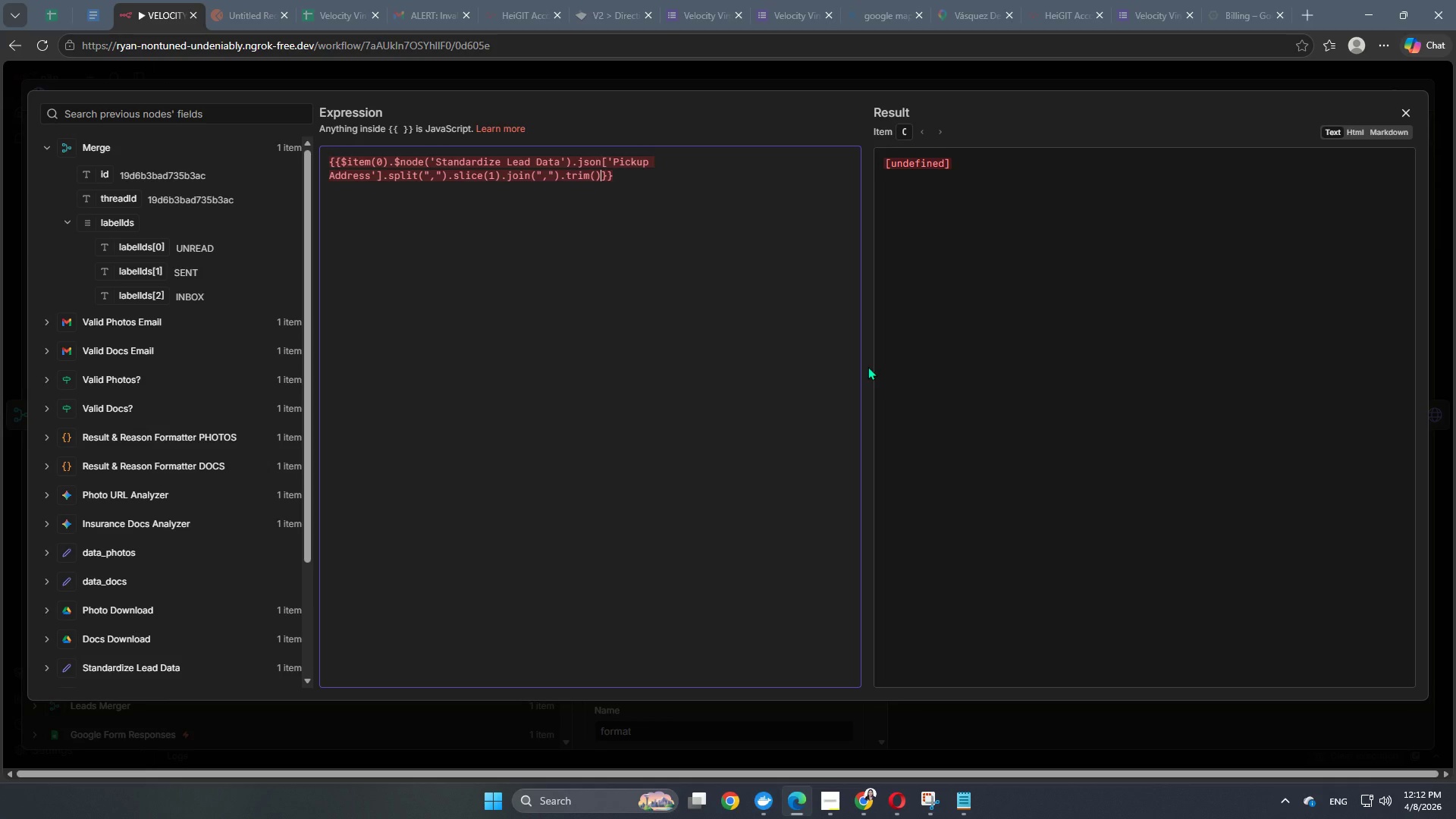 
left_click([564, 155])
 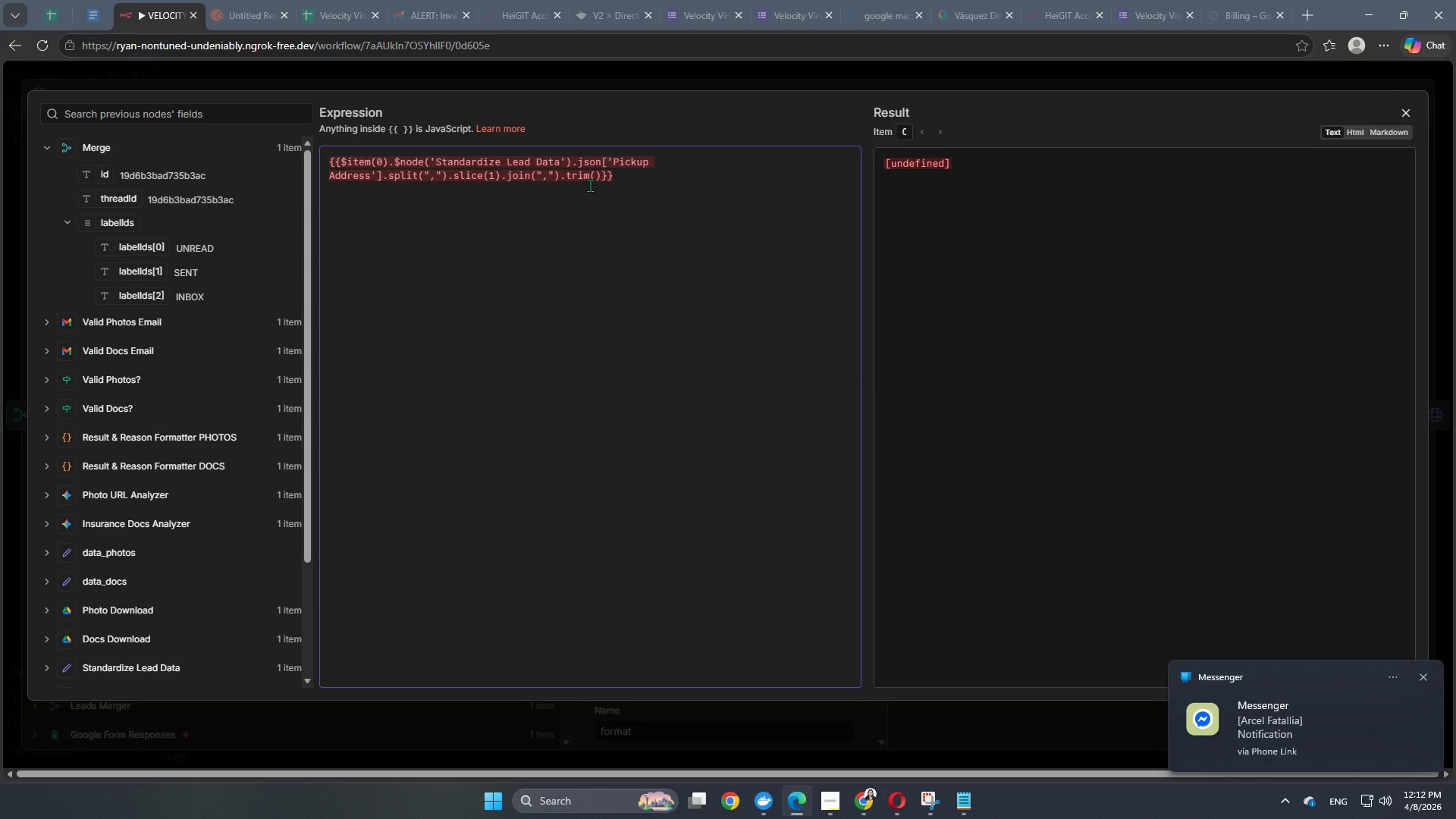 
key(Backspace)
 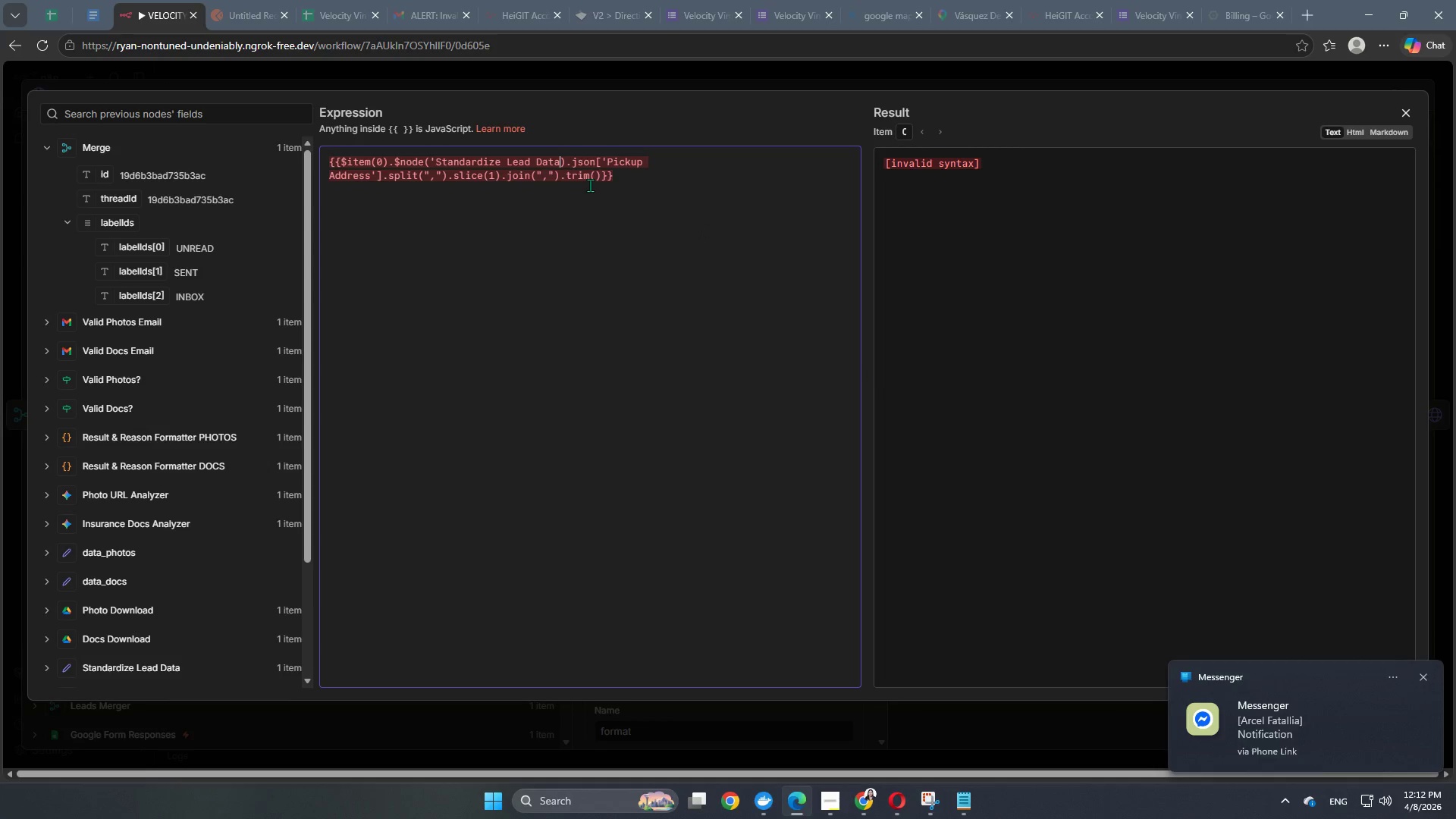 
key(Shift+Quote)
 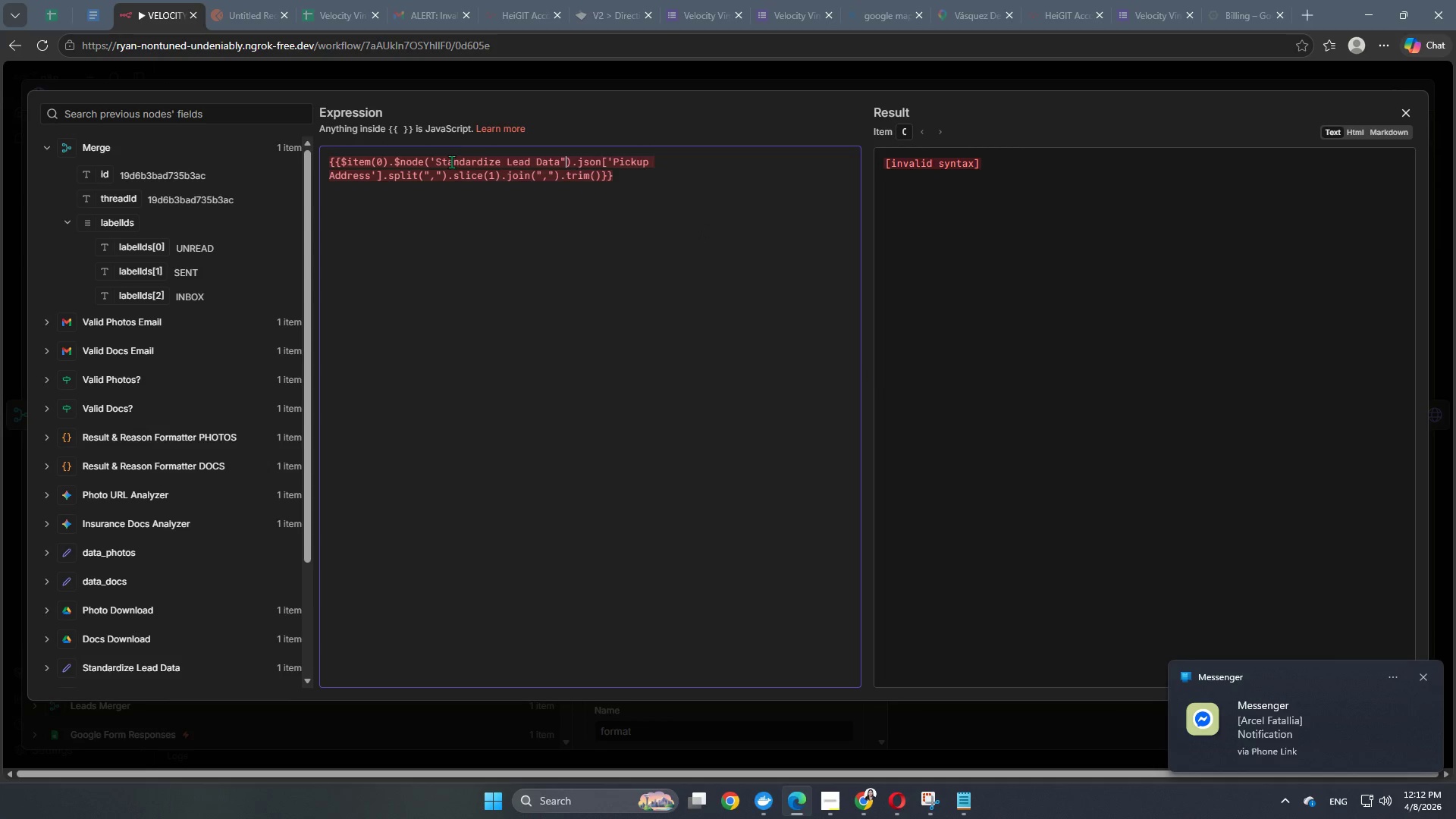 
left_click([439, 158])
 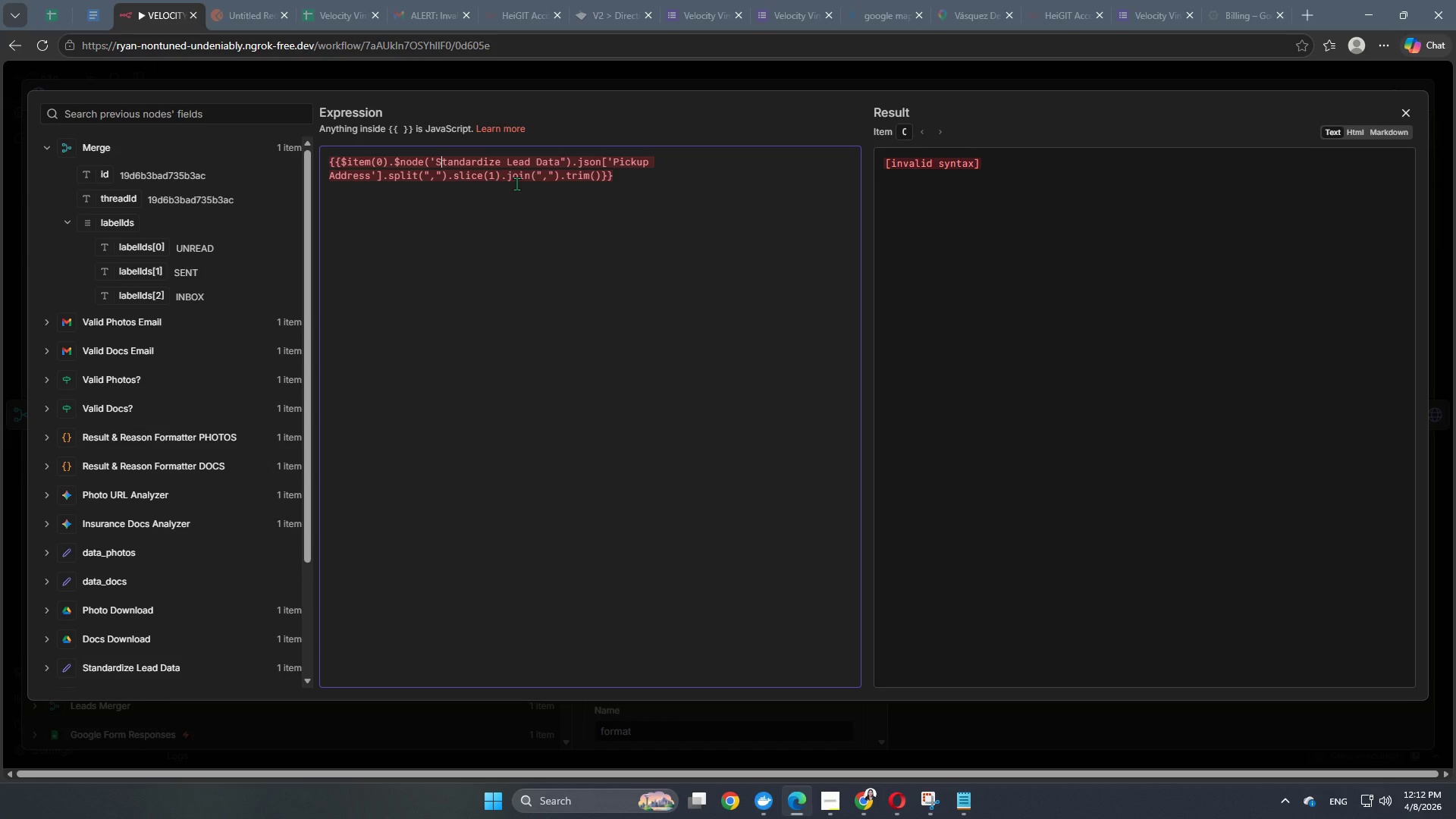 
key(ArrowLeft)
 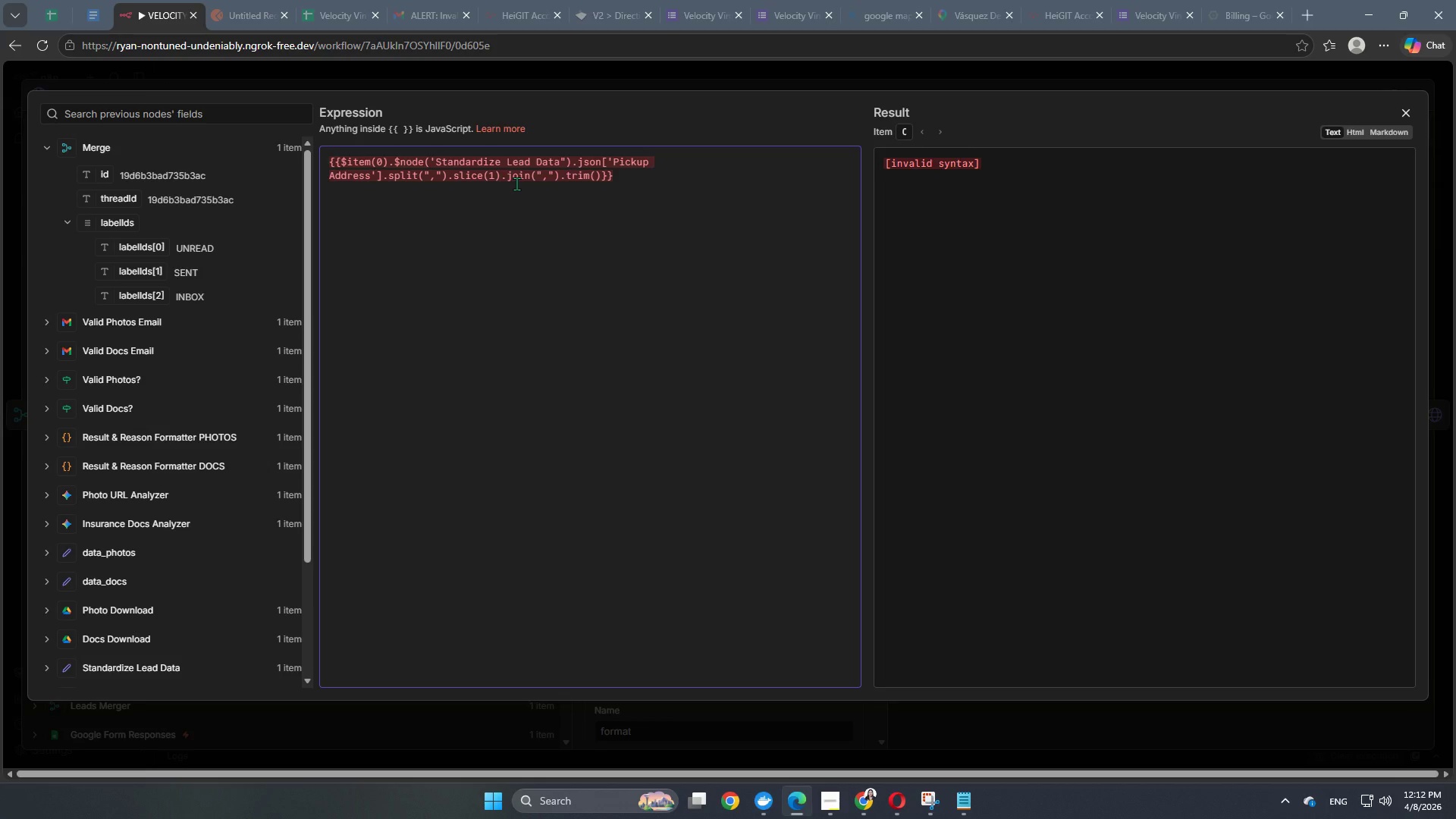 
key(Backspace)
 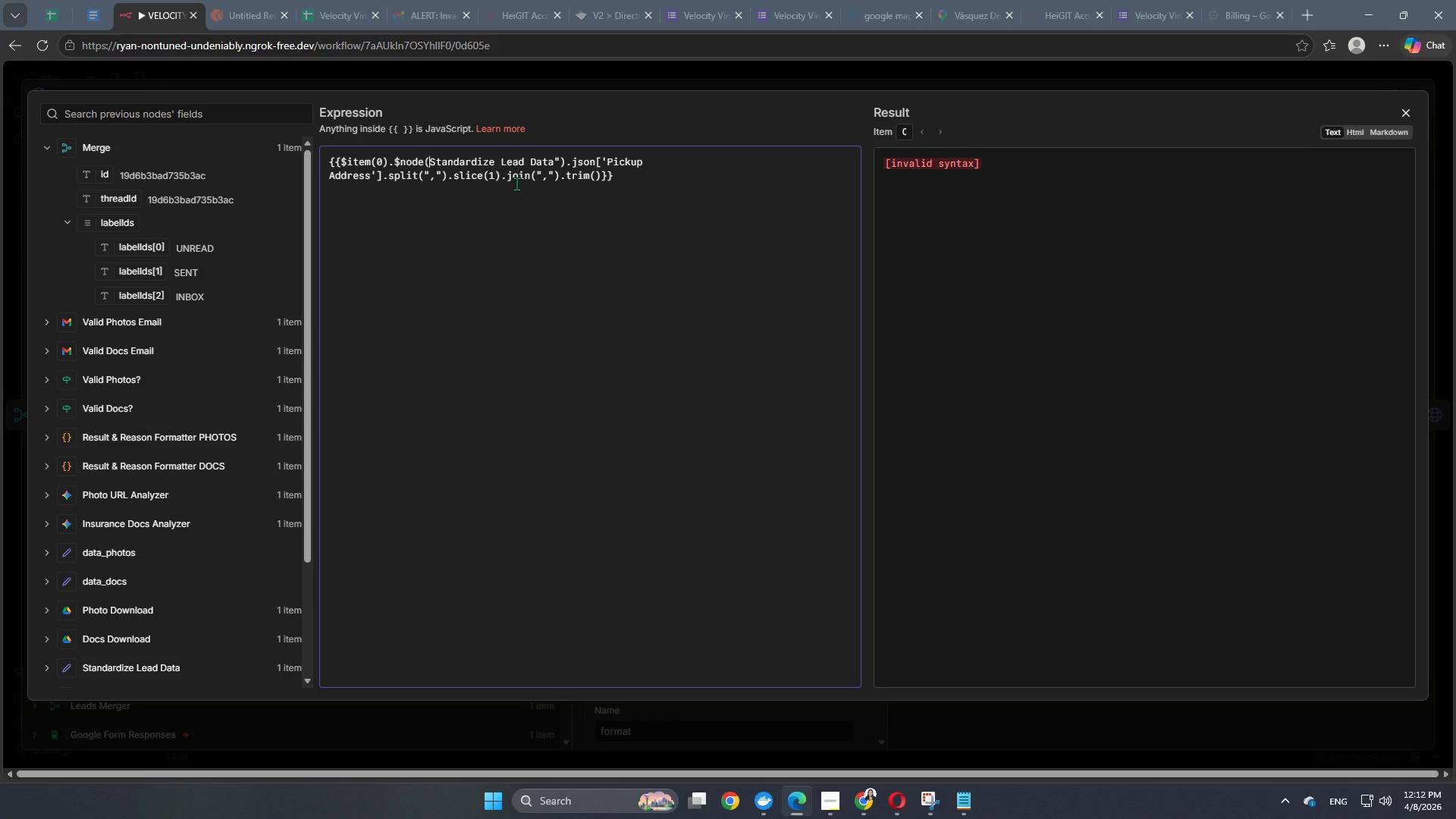 
key(Shift+ShiftRight)
 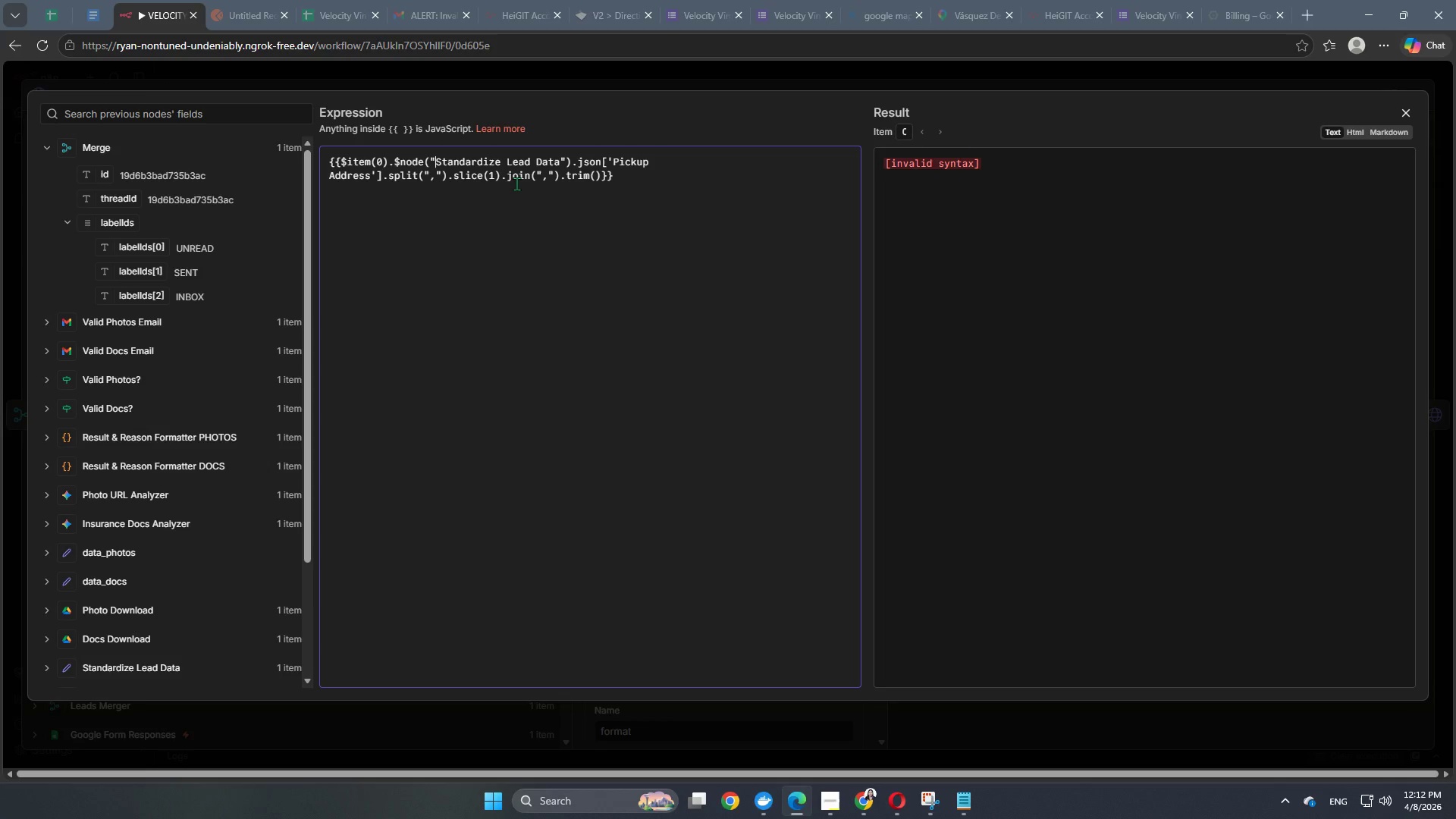 
key(Shift+Quote)
 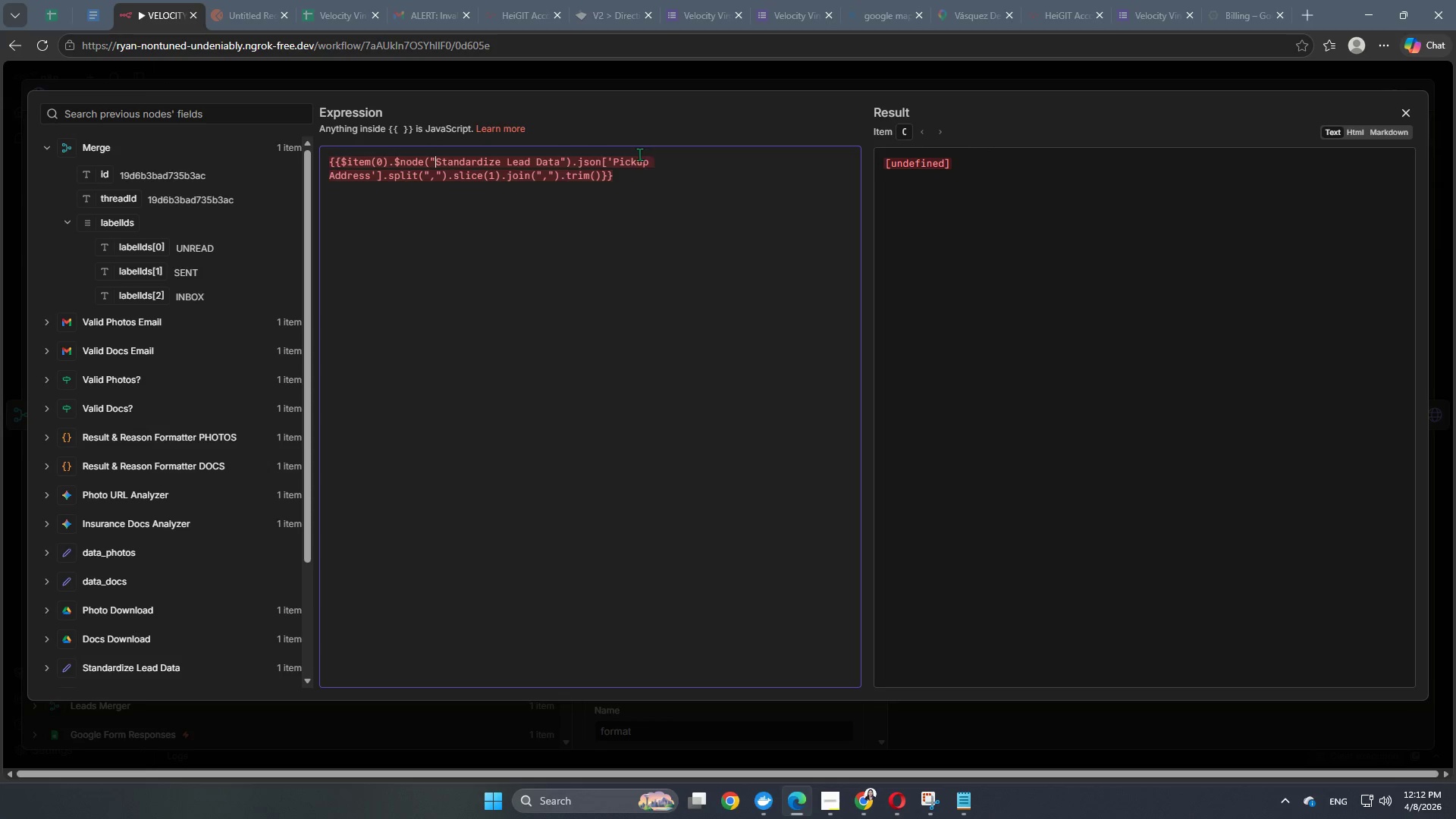 
left_click([615, 162])
 